 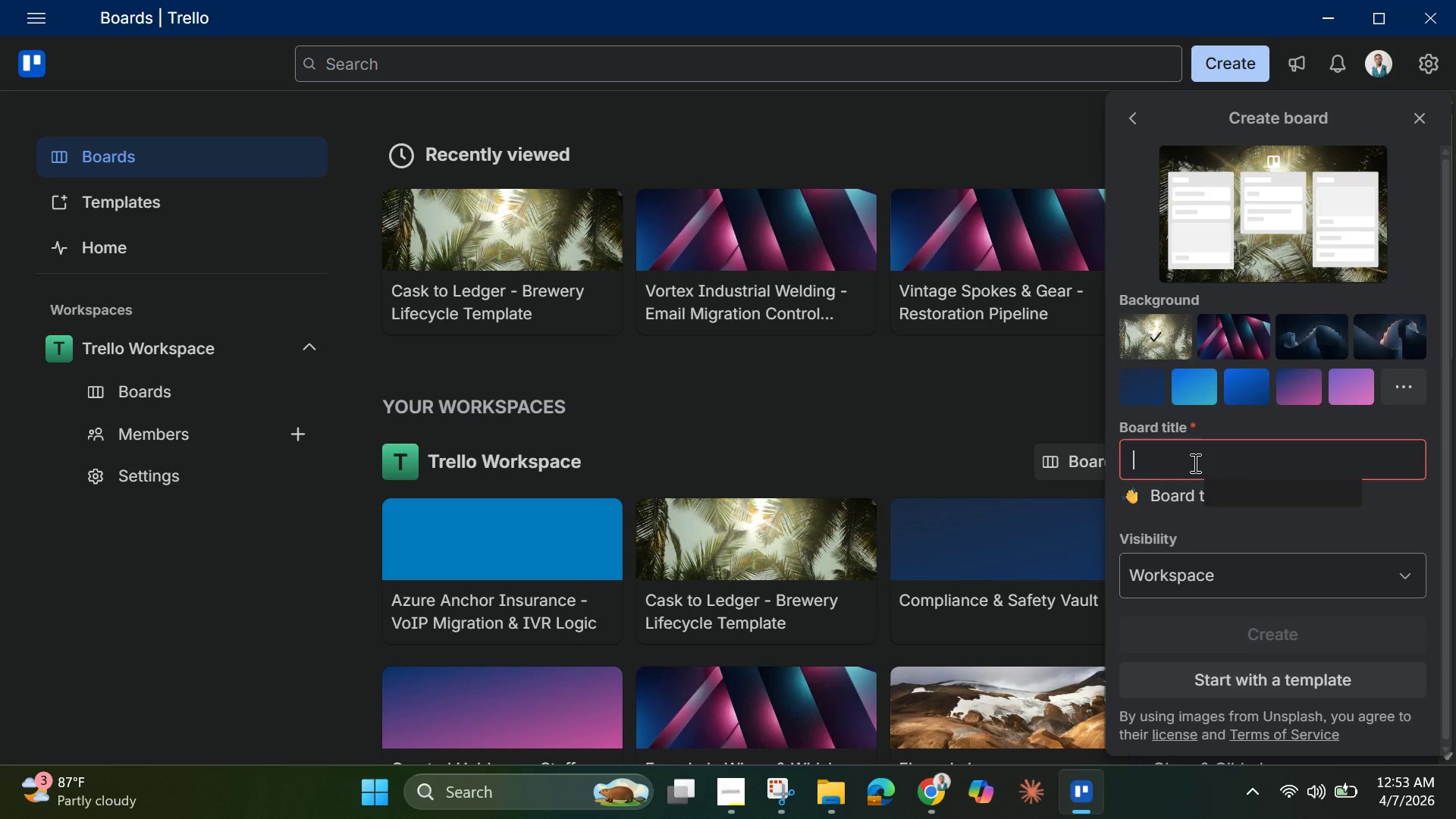 
type(Communication )
 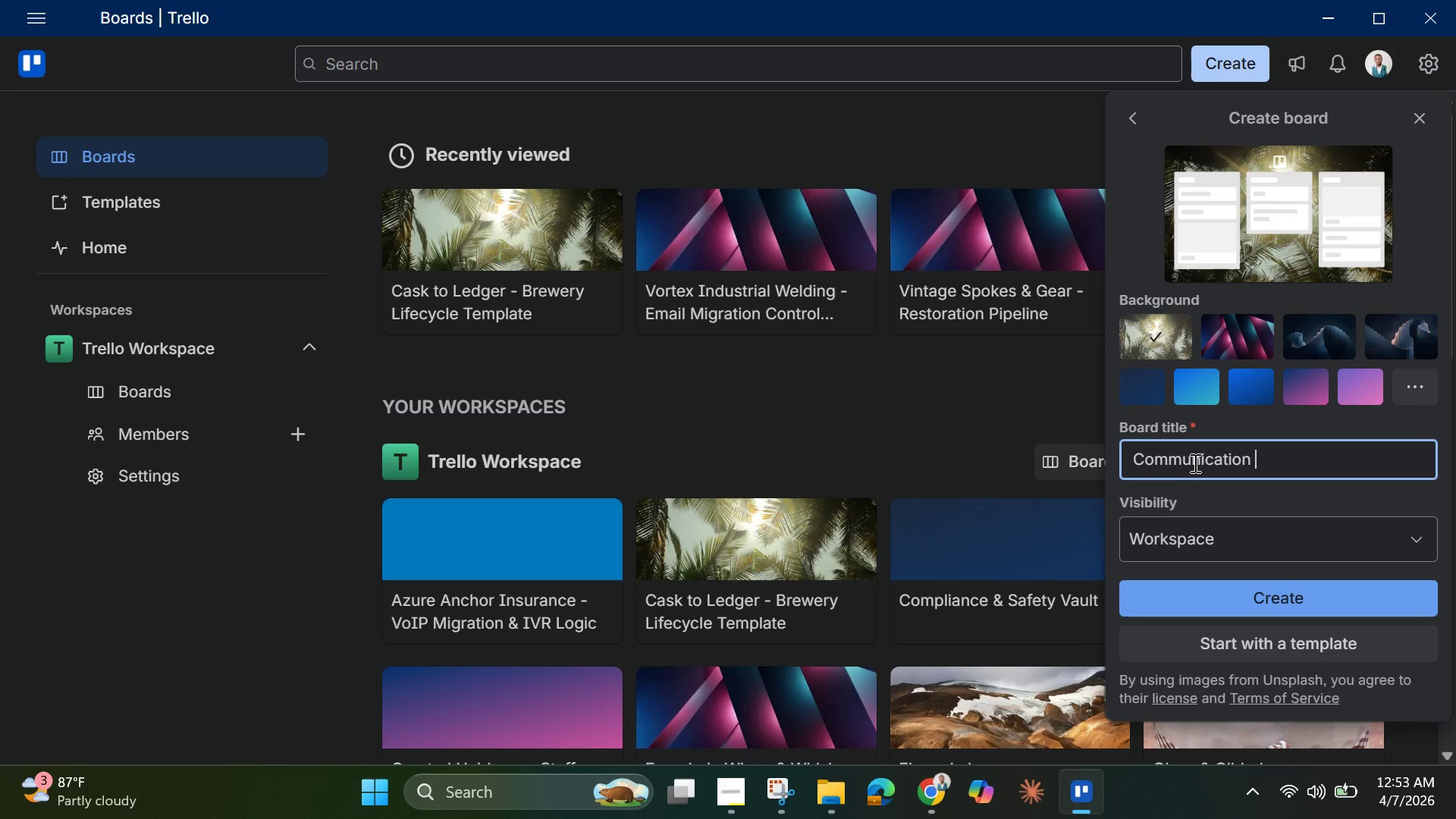 
type(Migration R)
key(Backspace)
type(Tracking - Ferment )
 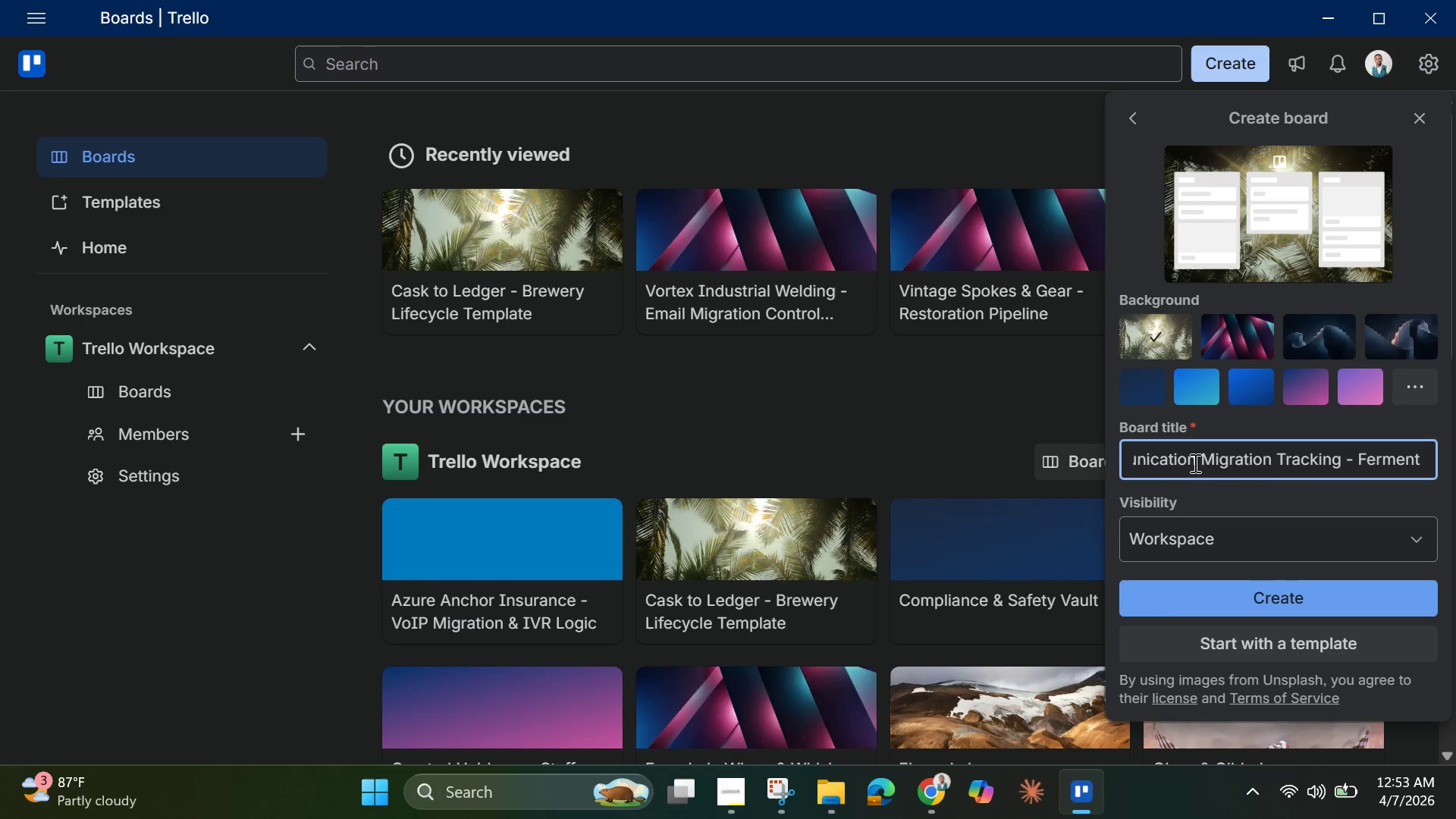 
hold_key(key=ShiftLeft, duration=1.52)
 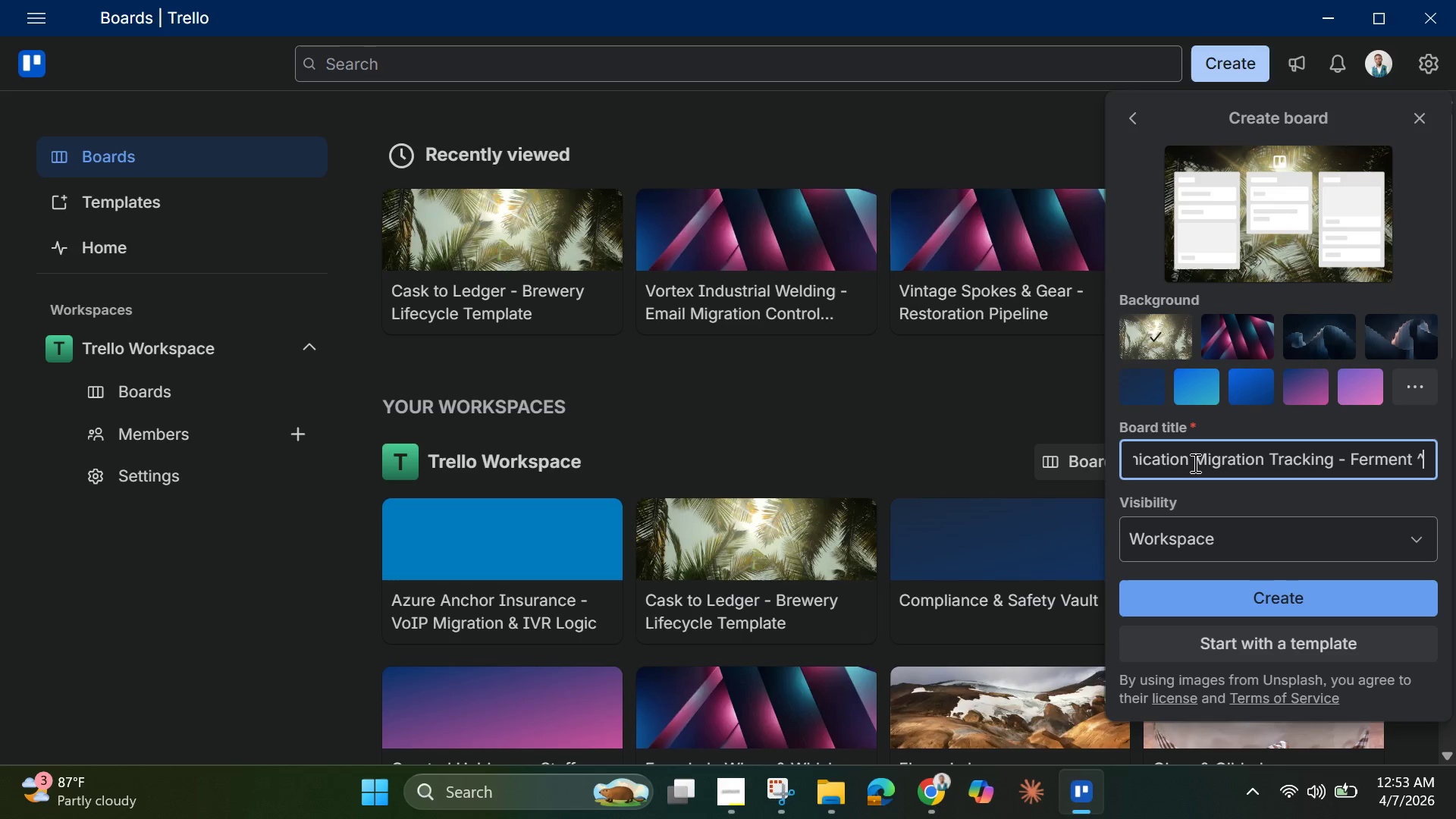 
type(^)
key(Backspace)
type(& Fodde)
 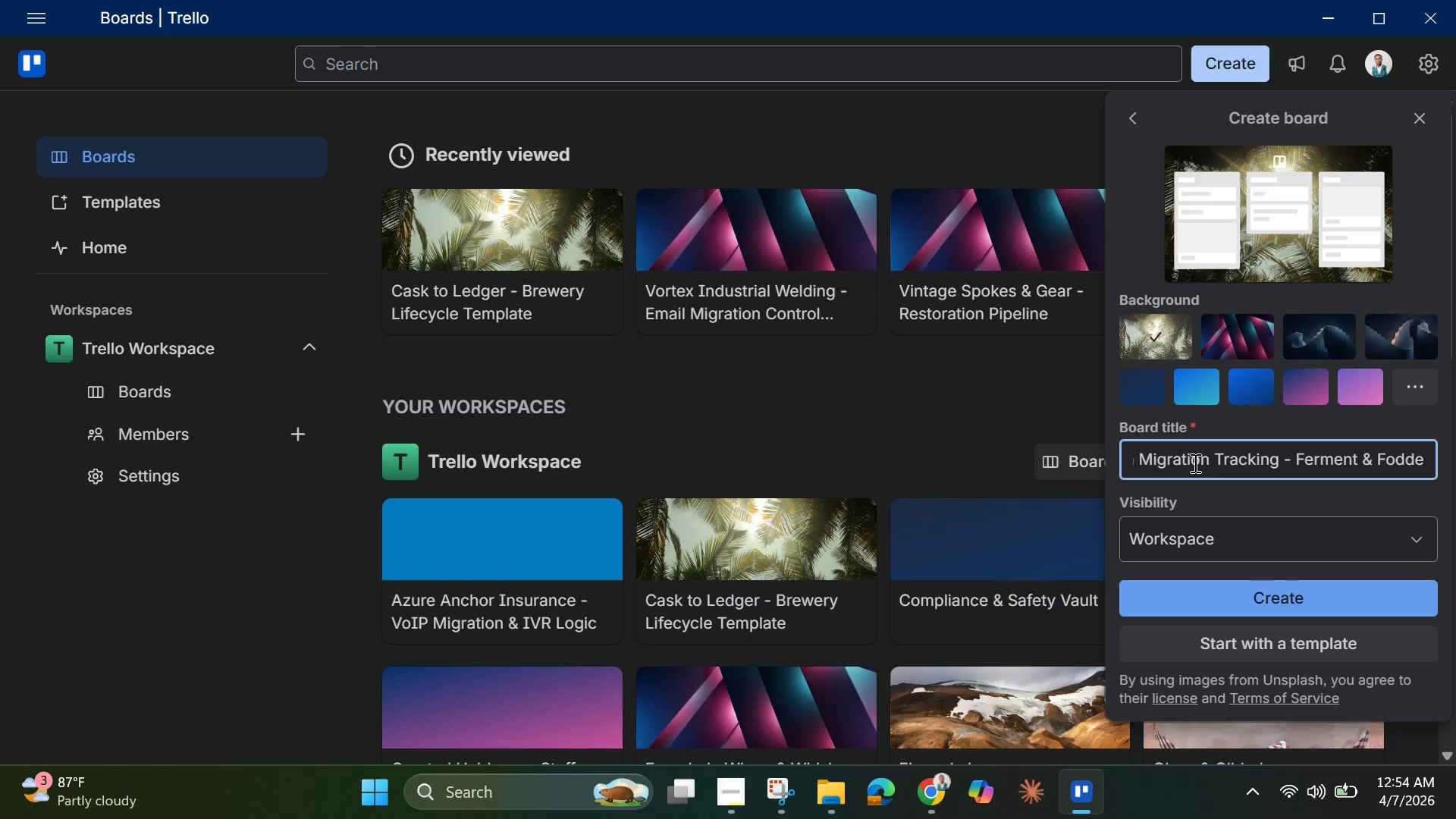 
key(R)
 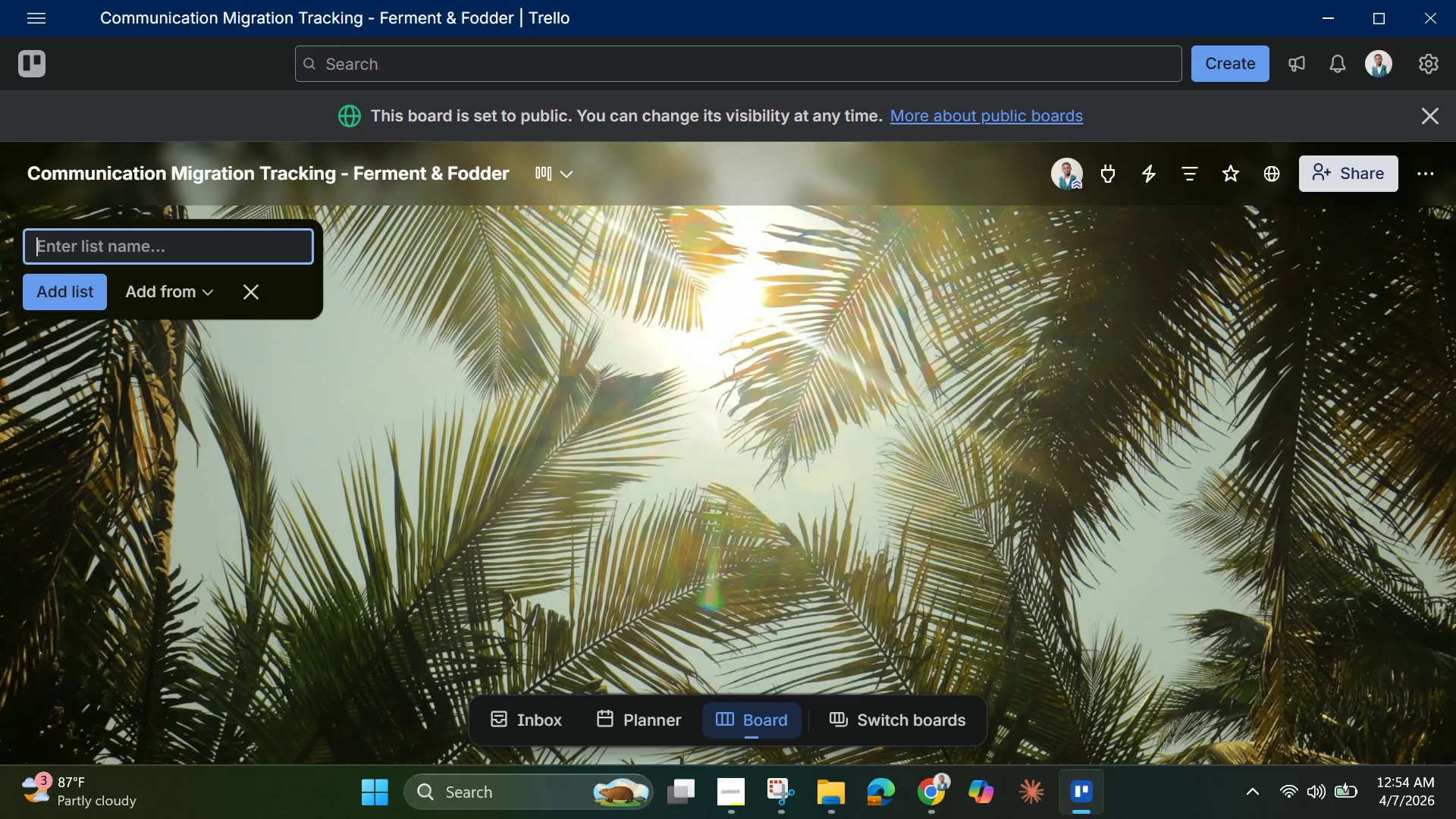 
wait(19.73)
 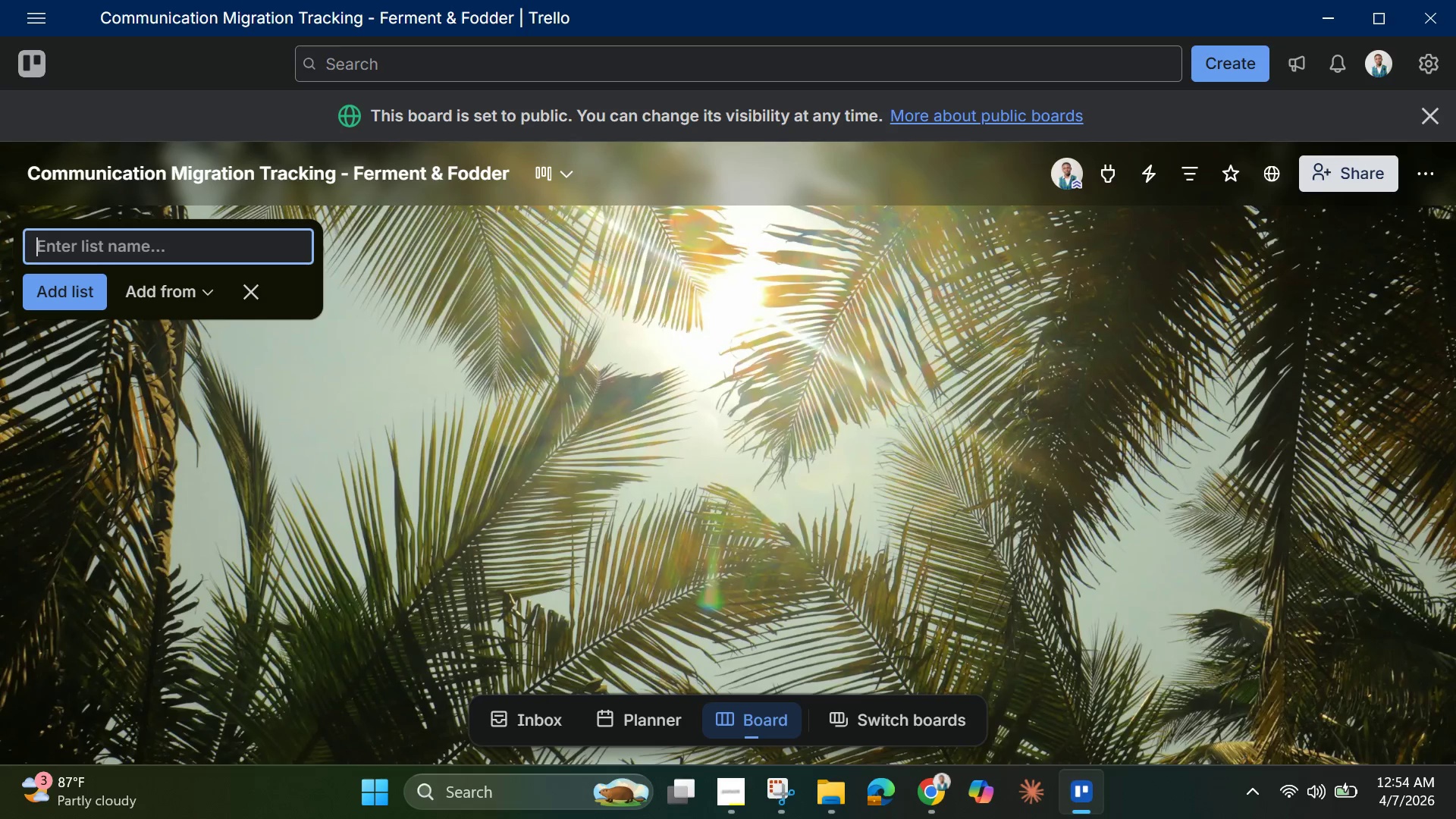 
left_click([1423, 118])
 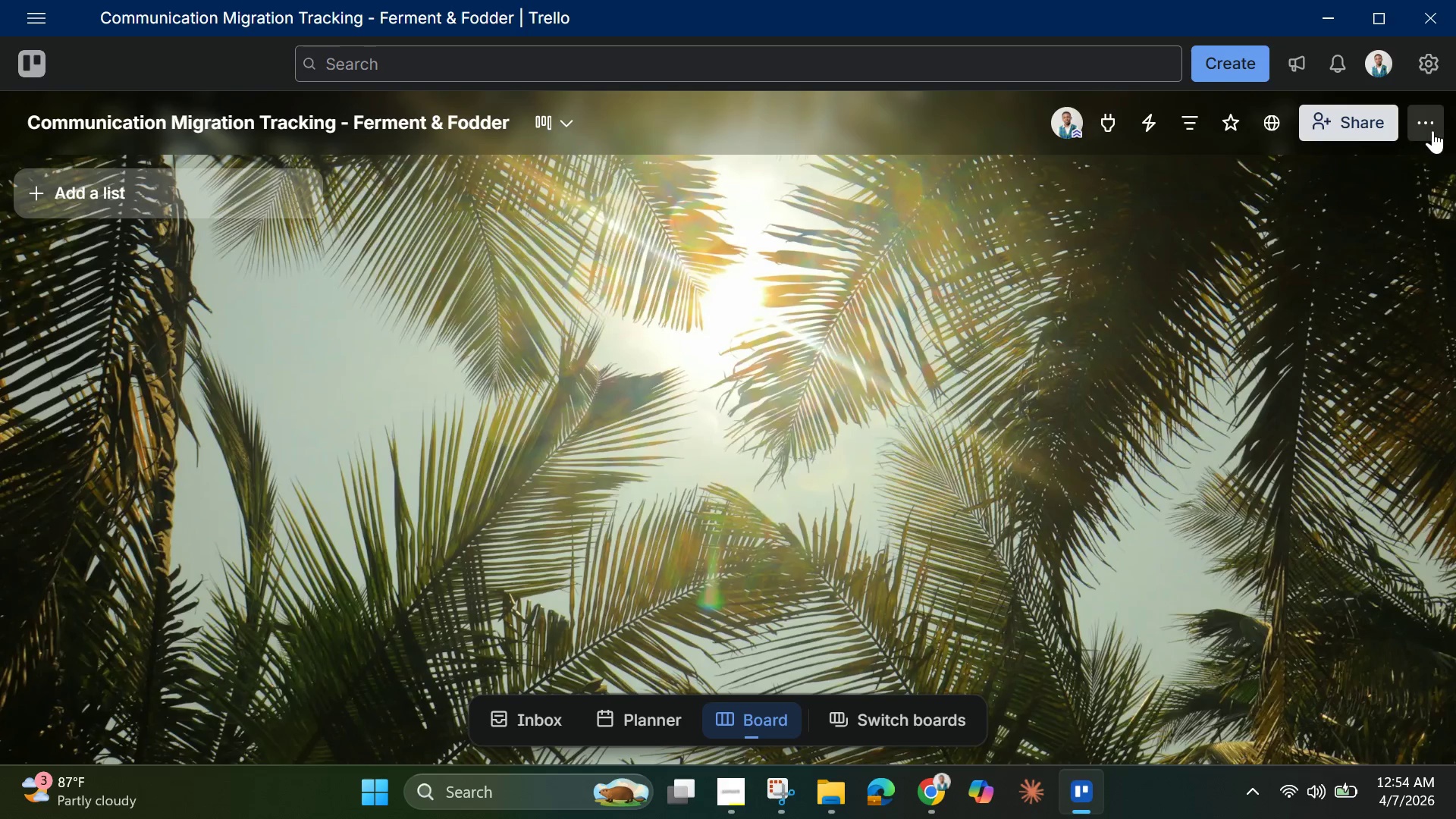 
left_click([1431, 130])
 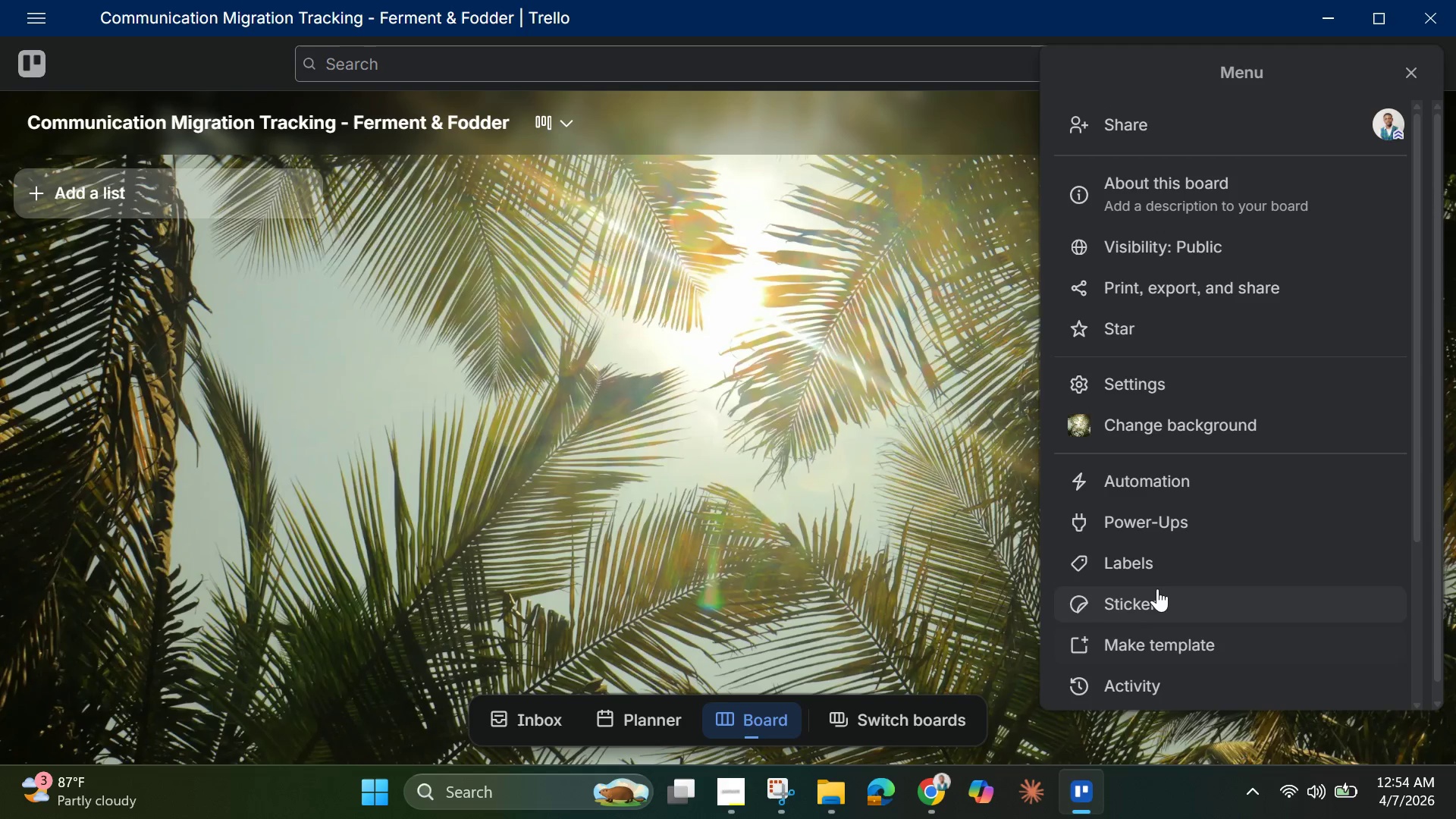 
left_click([1153, 422])
 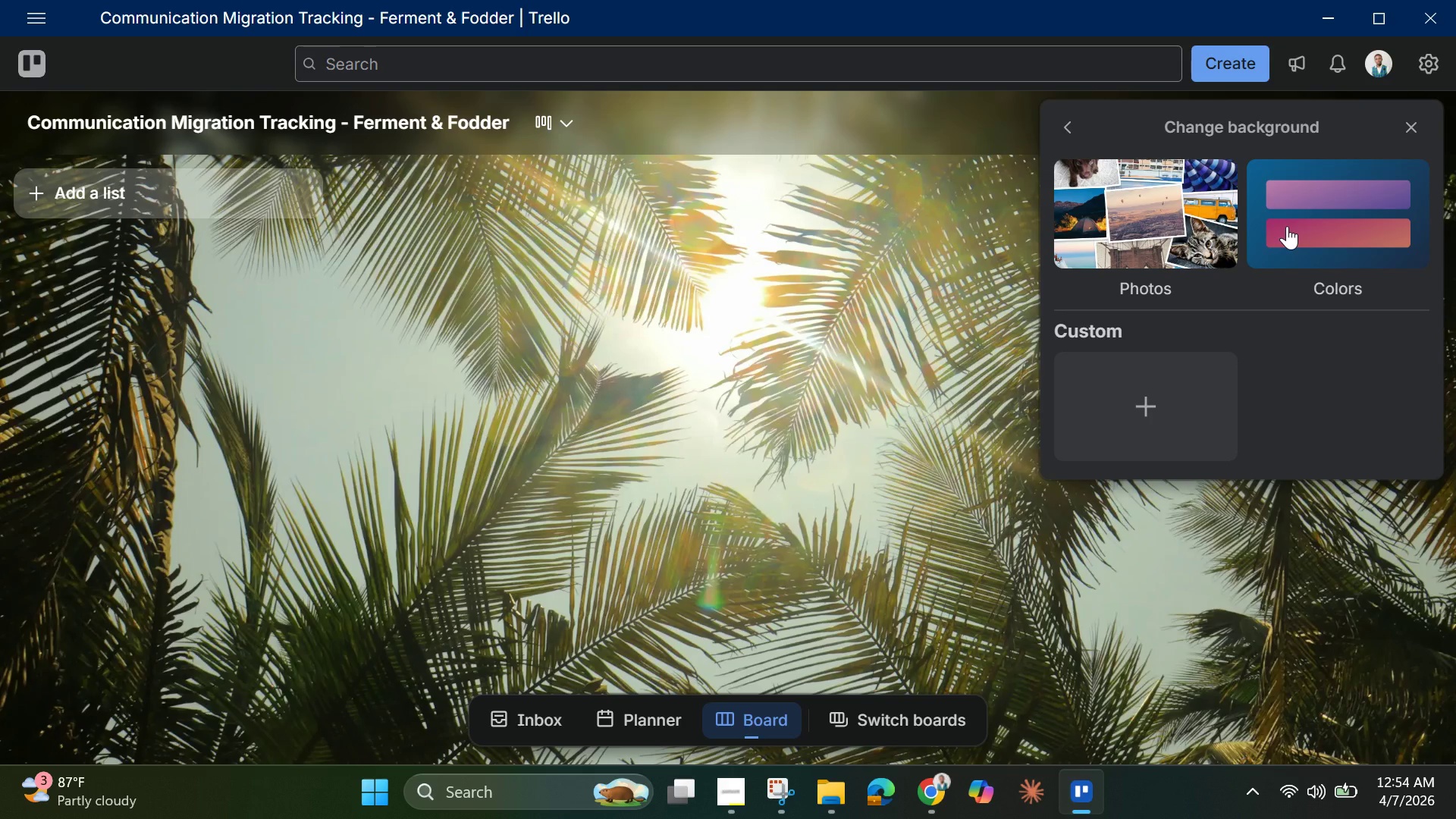 
left_click([1287, 226])
 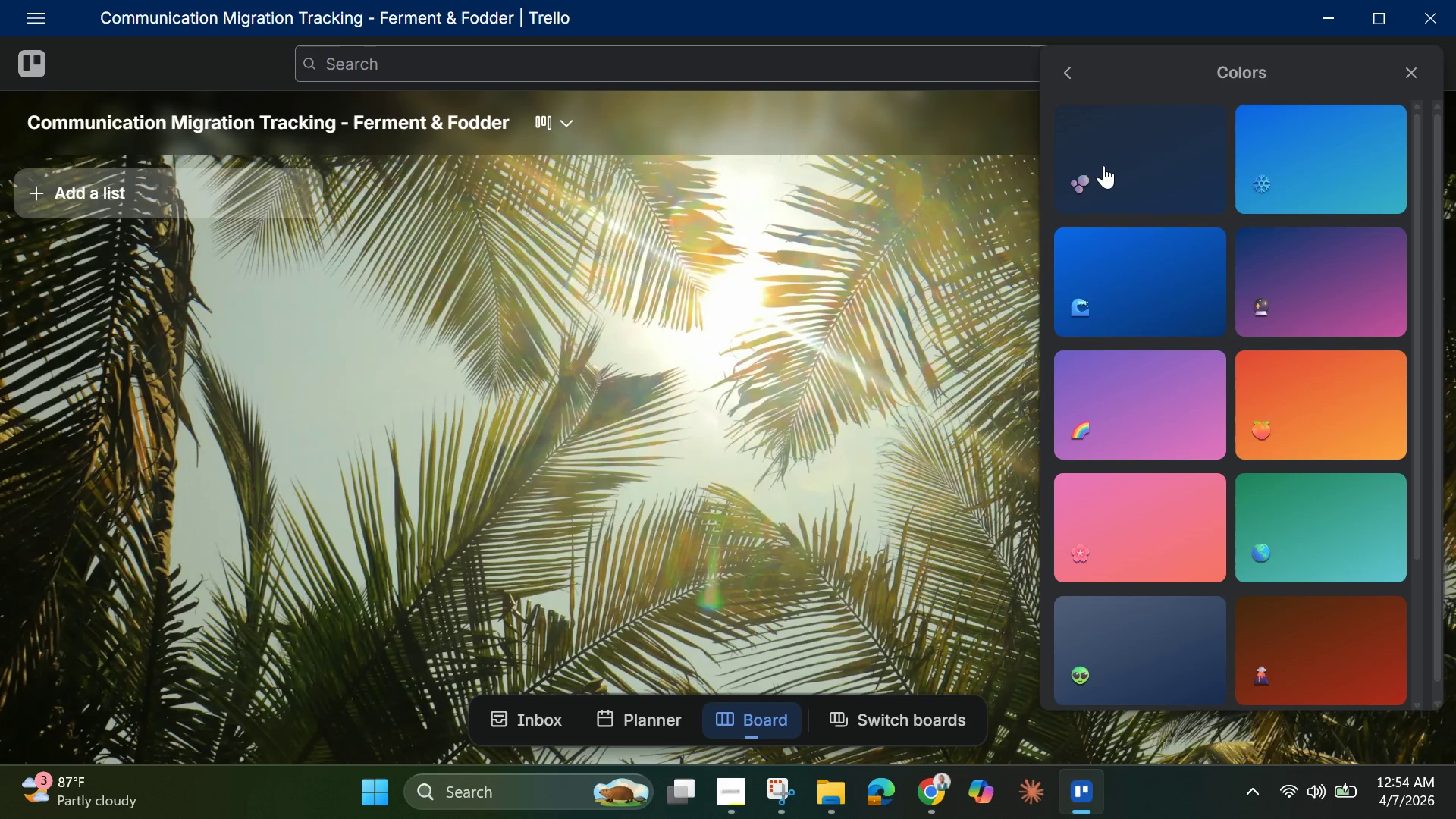 
left_click([1058, 78])
 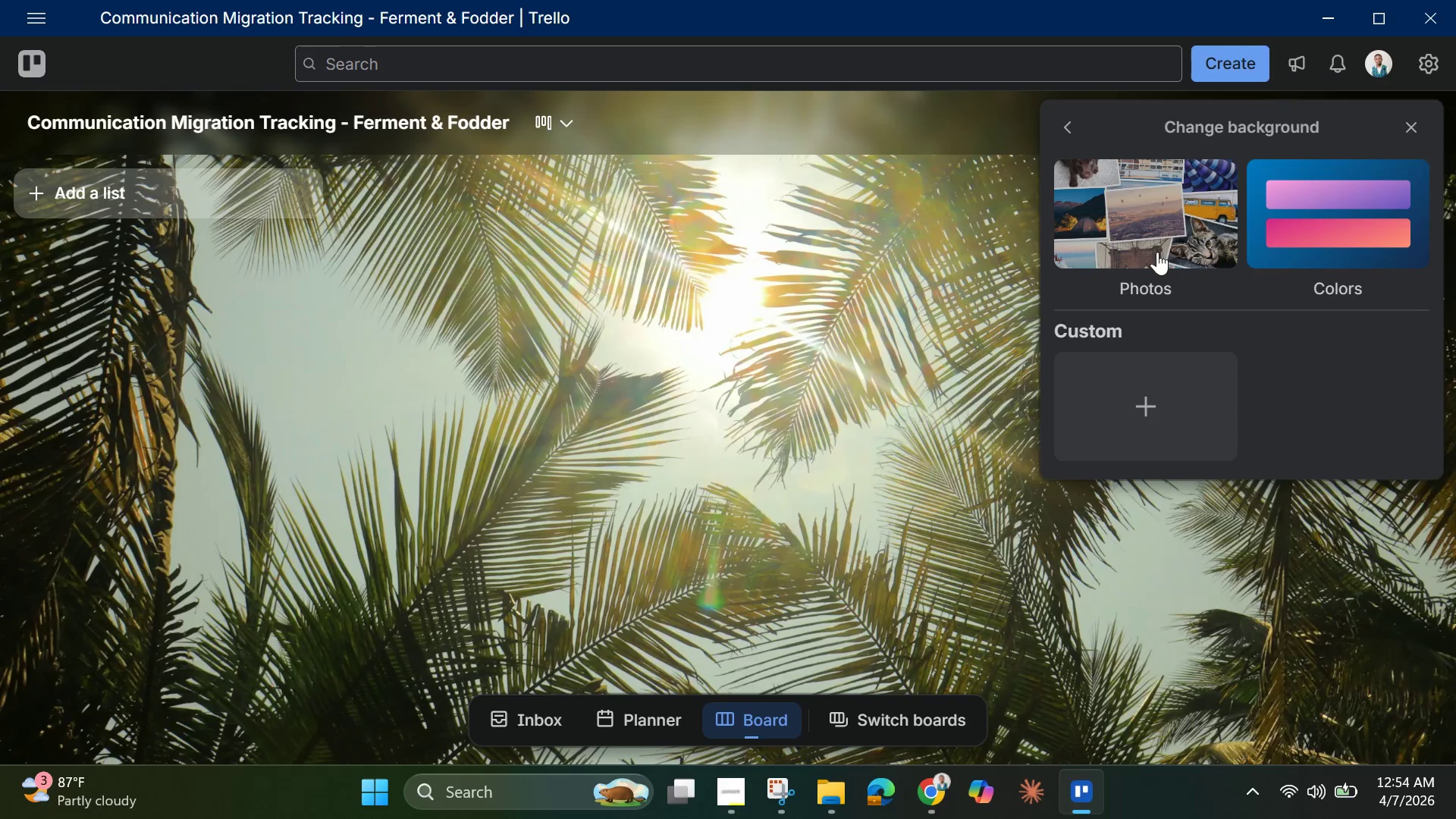 
left_click([1153, 241])
 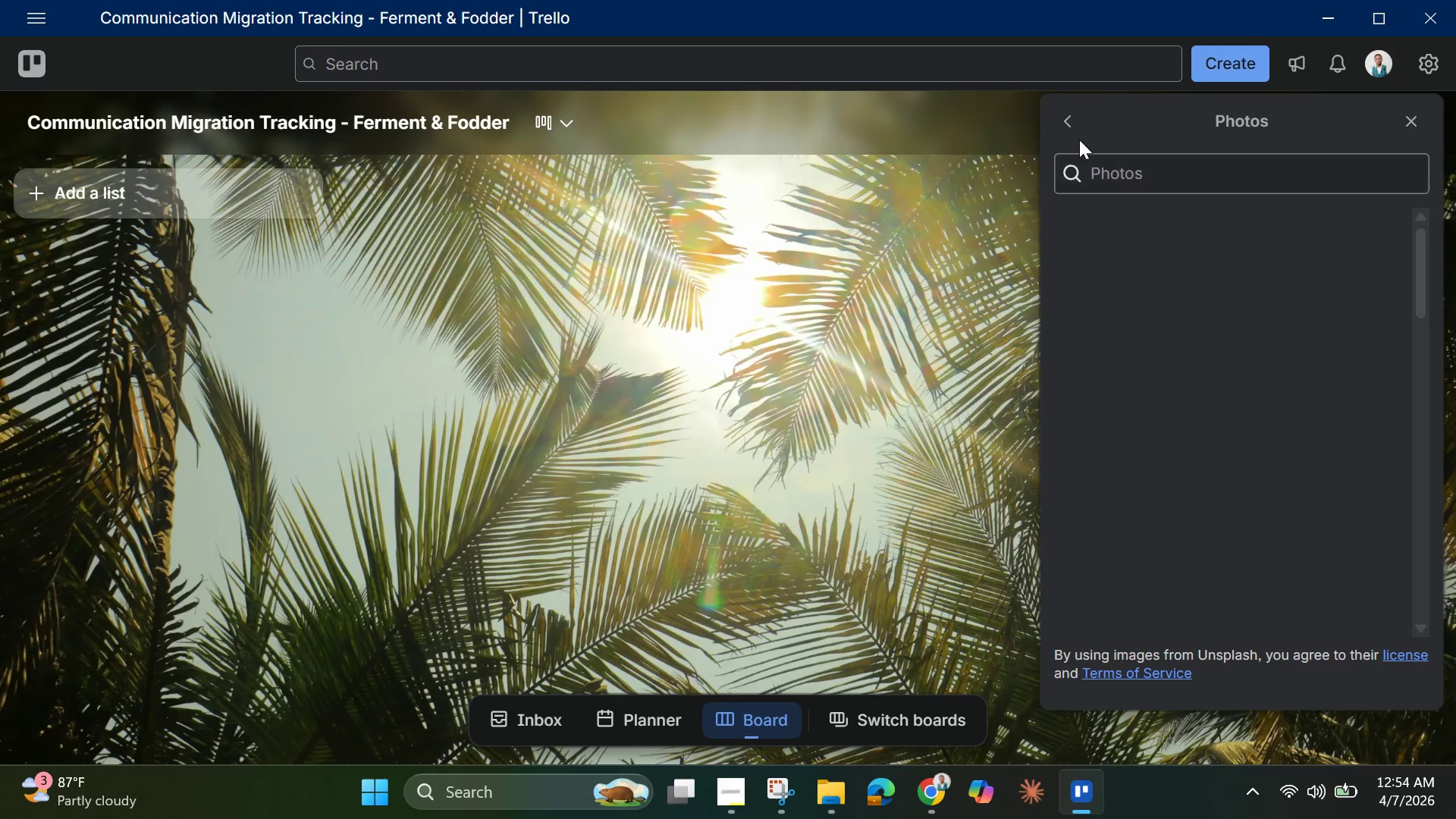 
left_click([1074, 134])
 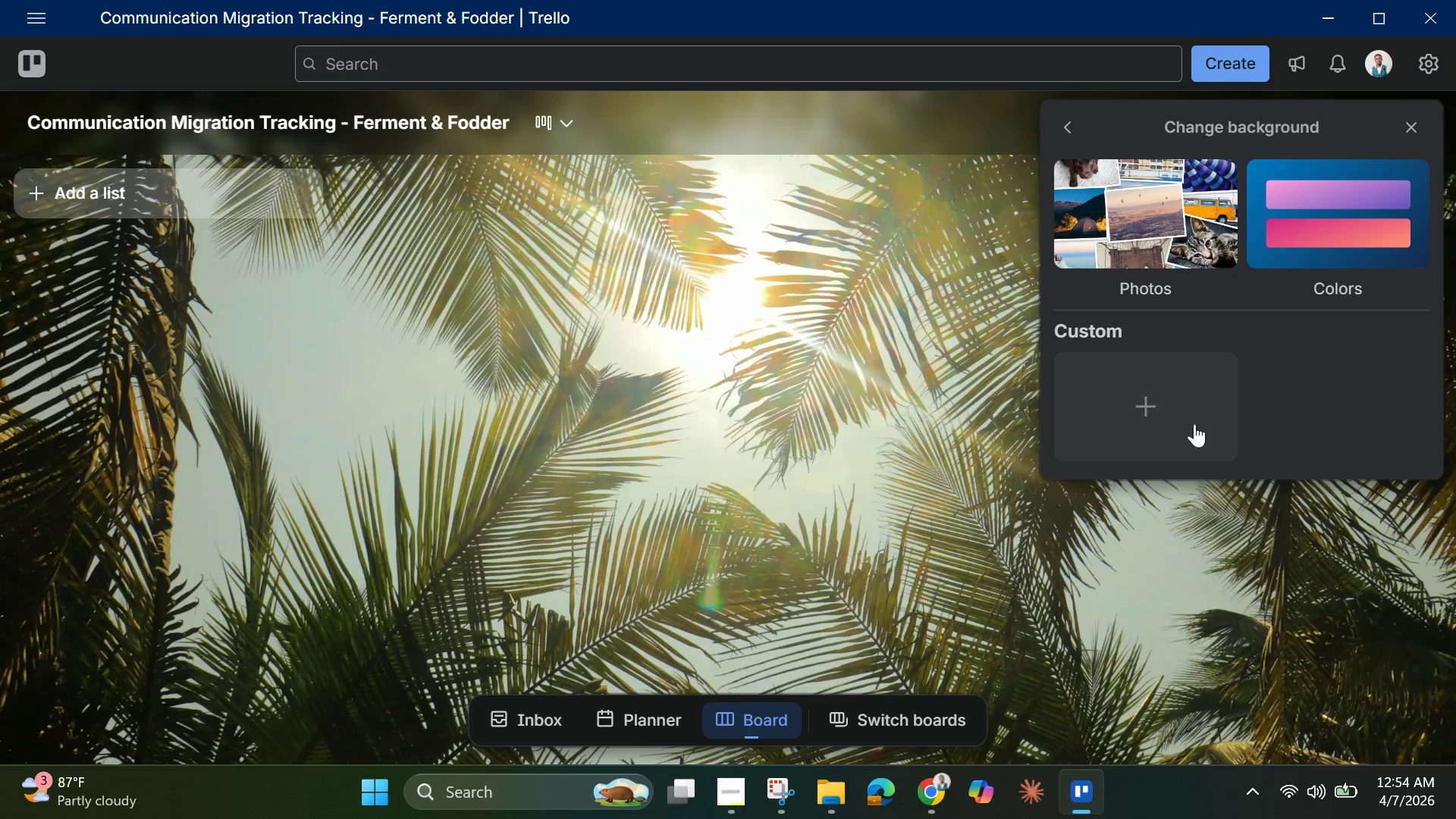 
left_click([1162, 412])
 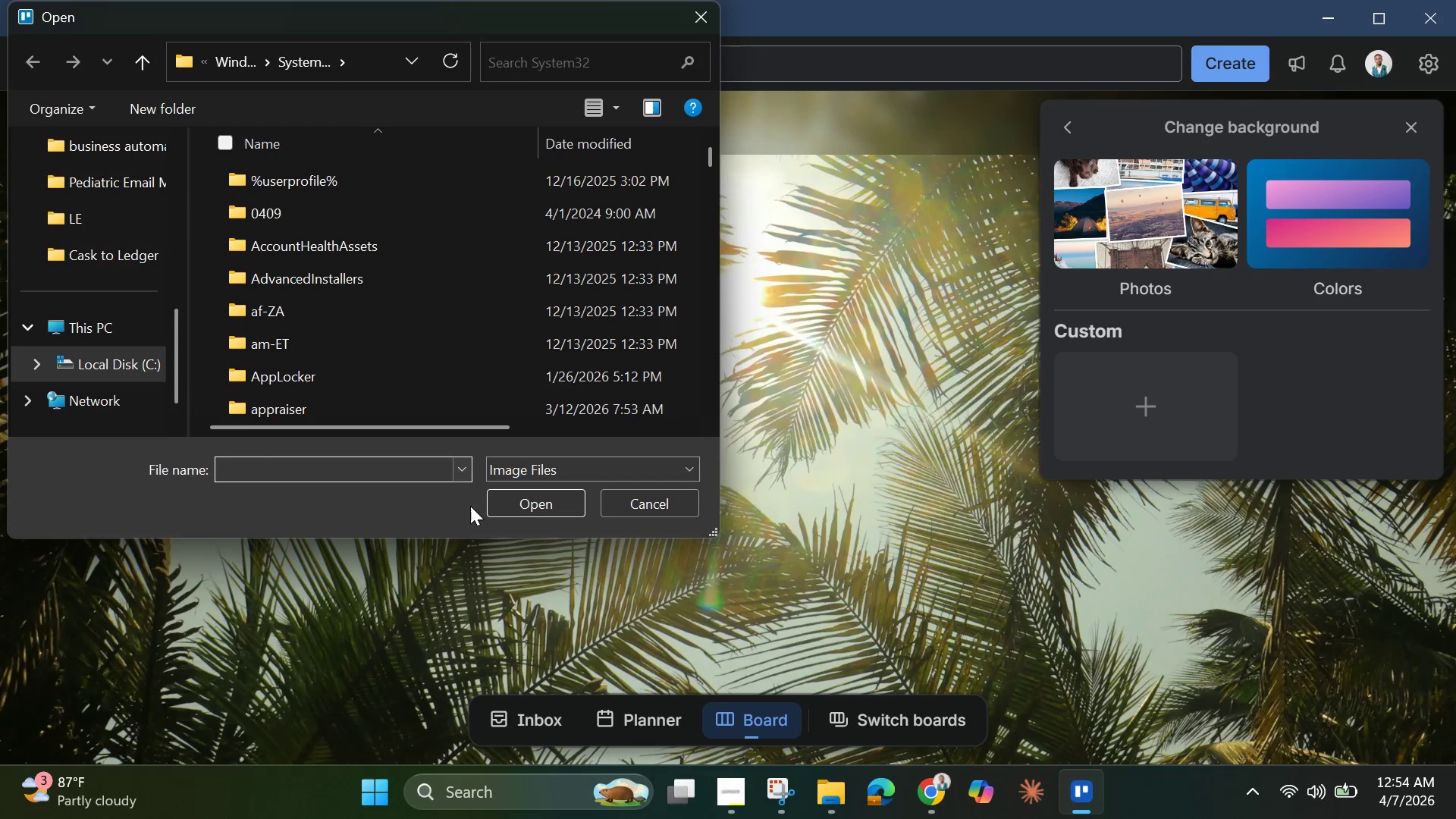 
left_click([674, 499])
 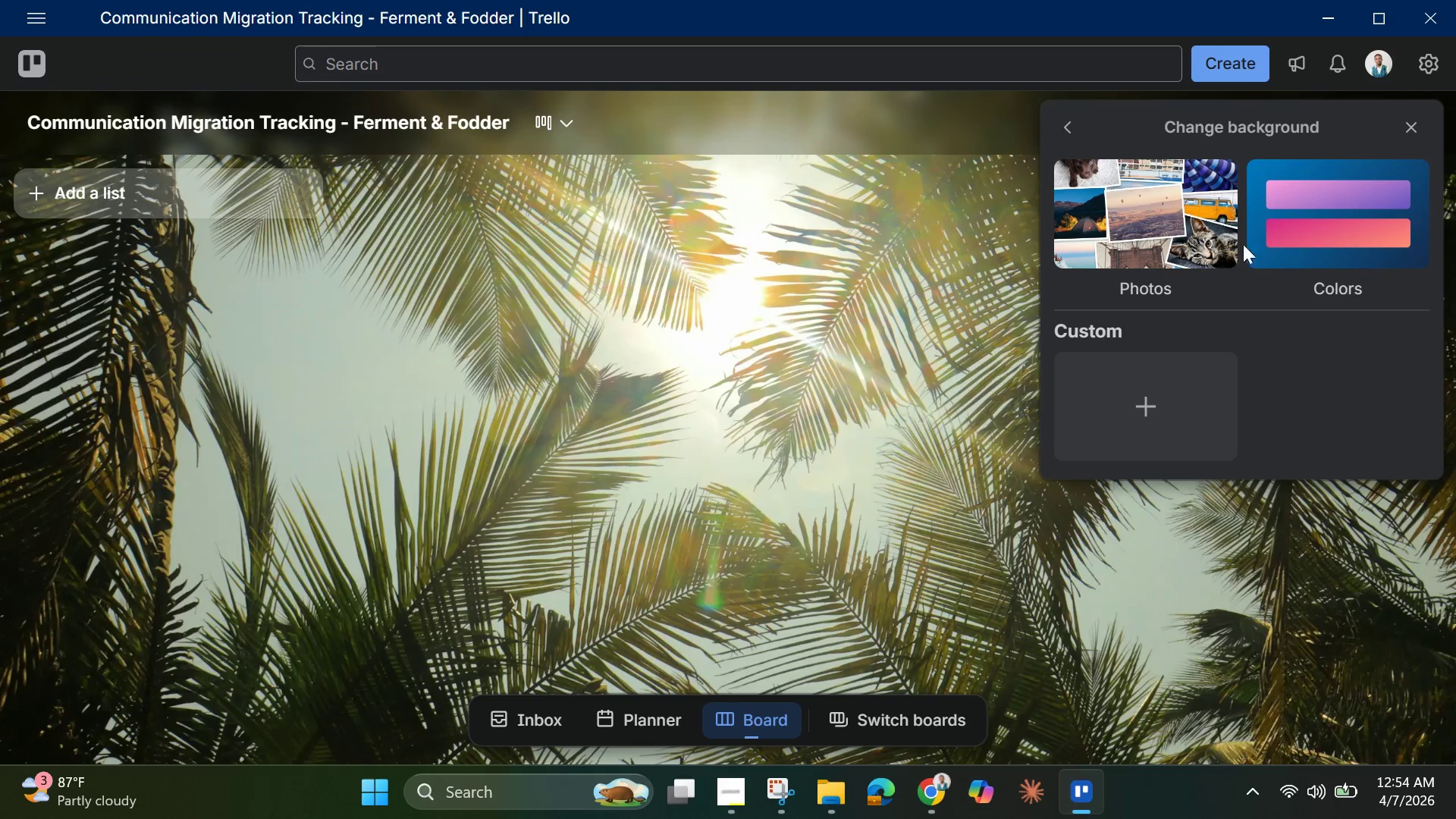 
left_click([1281, 222])
 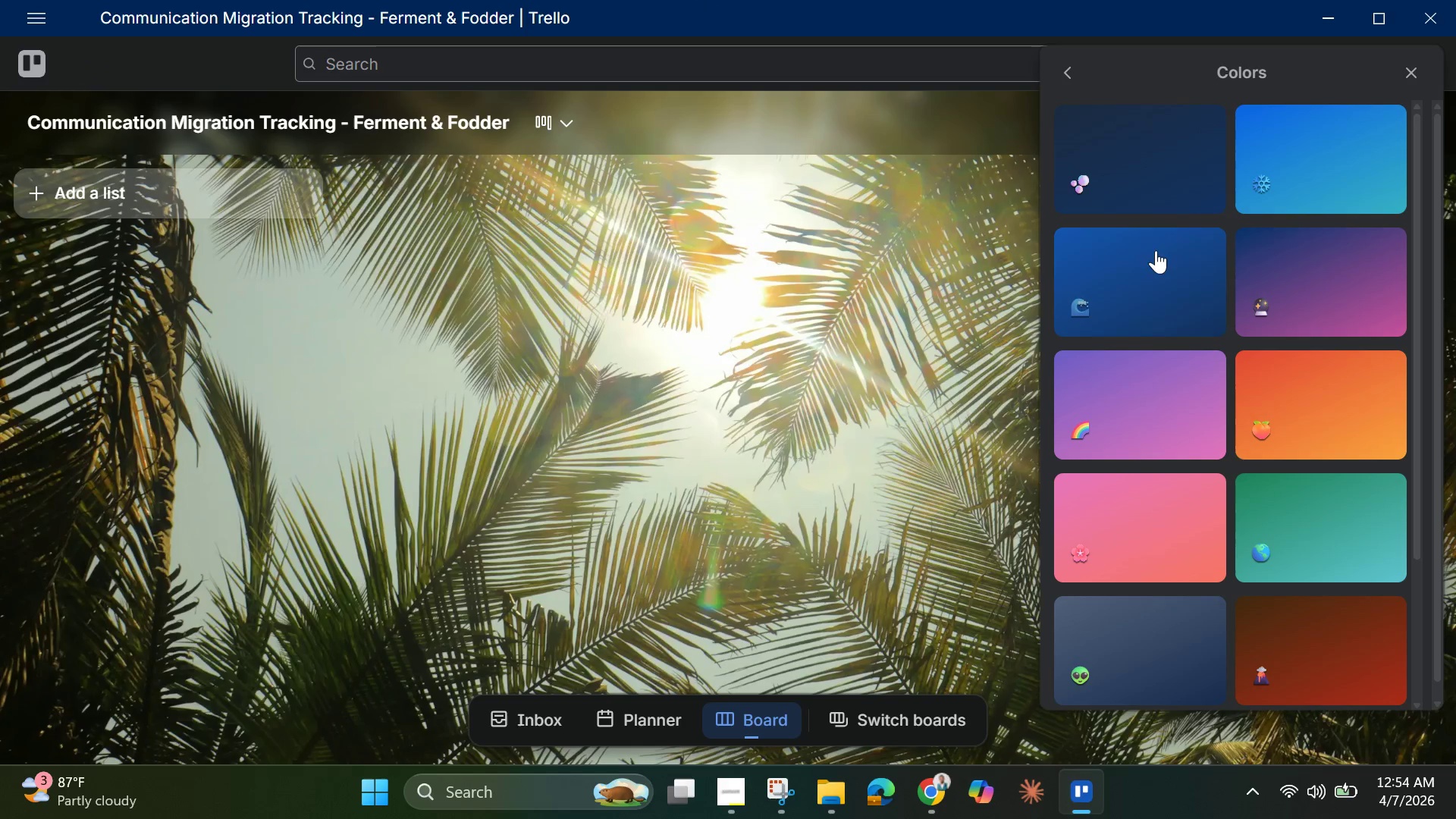 
left_click([1140, 187])
 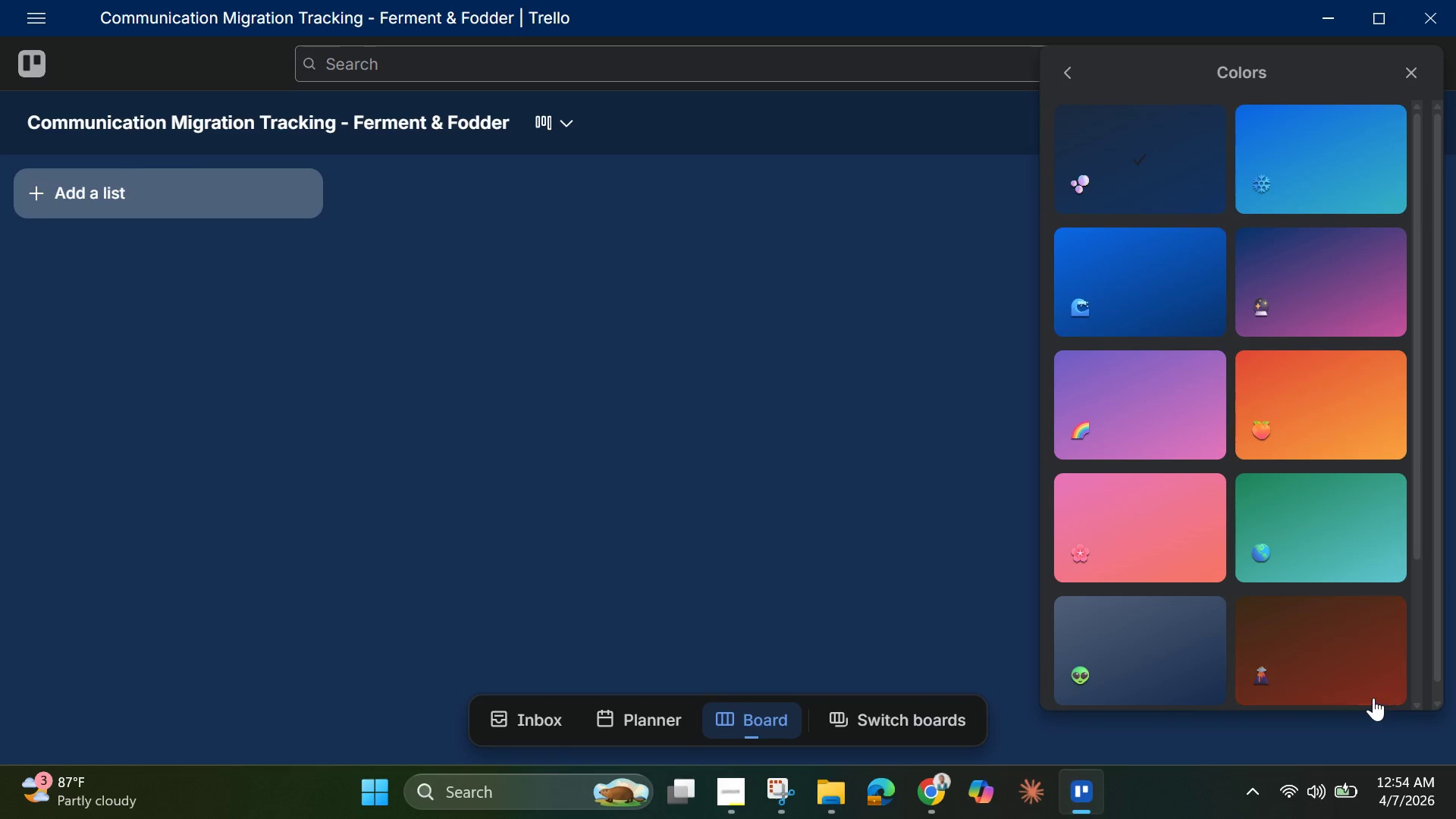 
left_click([1355, 679])
 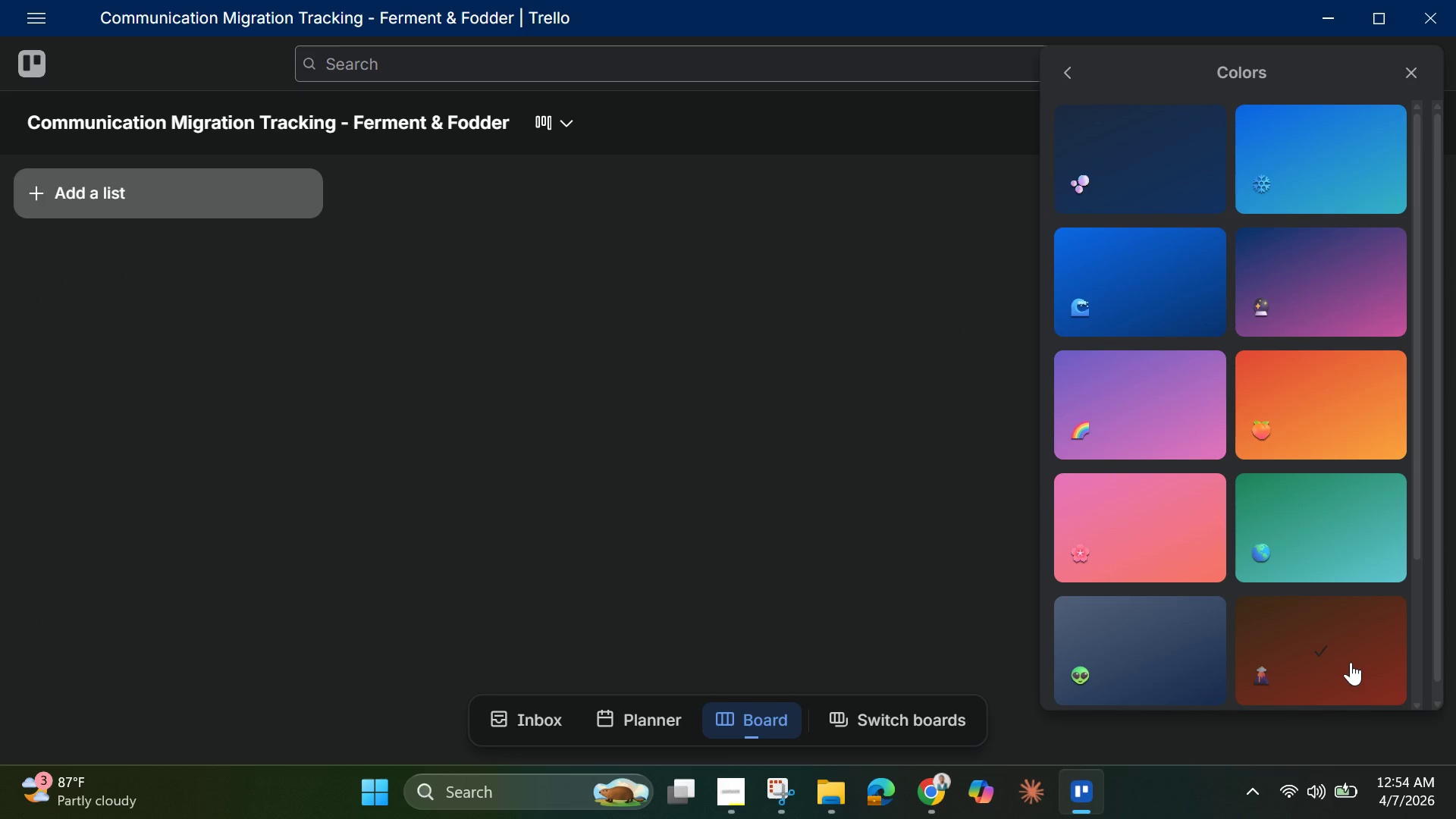 
left_click([1351, 662])
 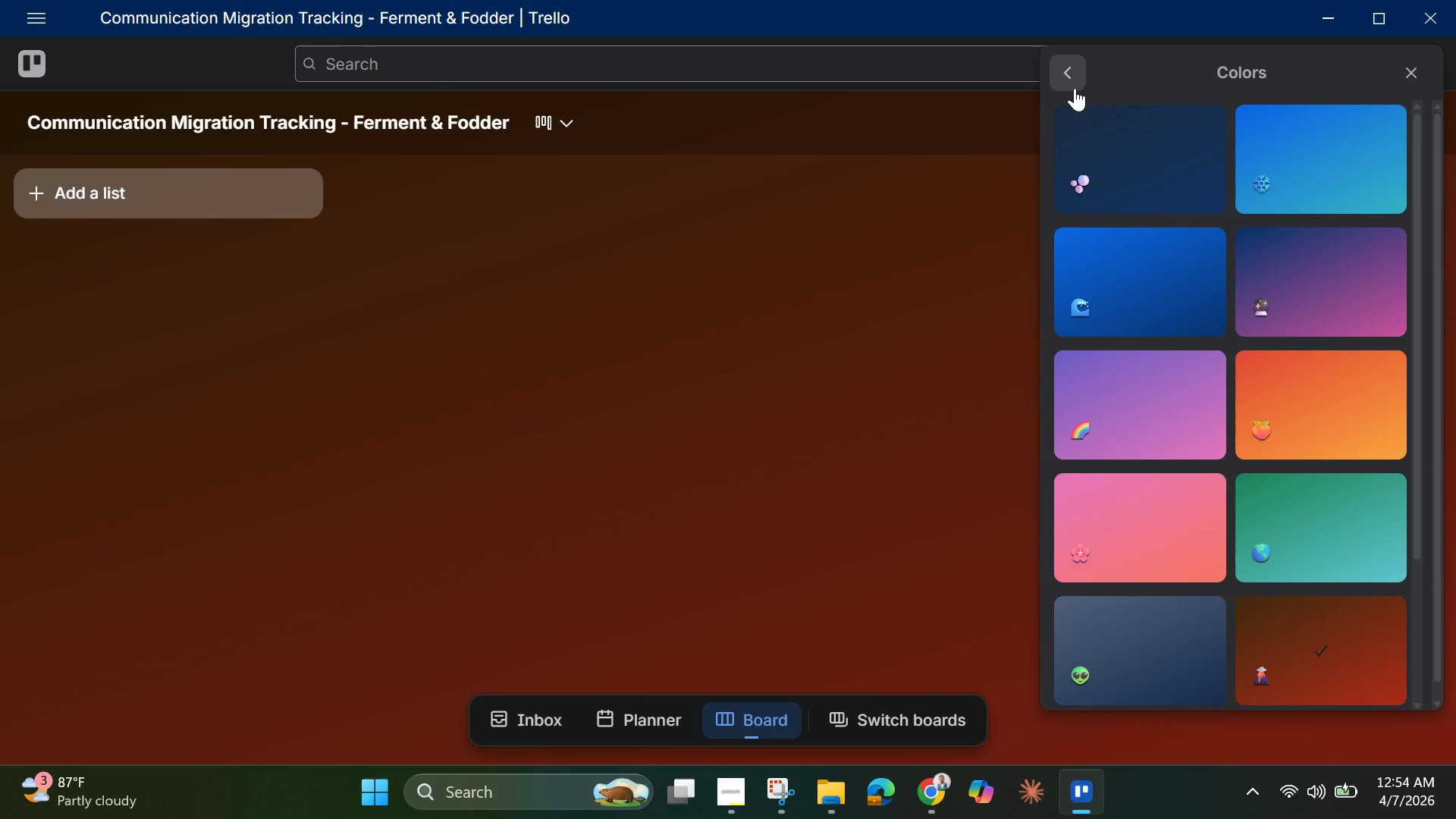 
left_click([1071, 86])
 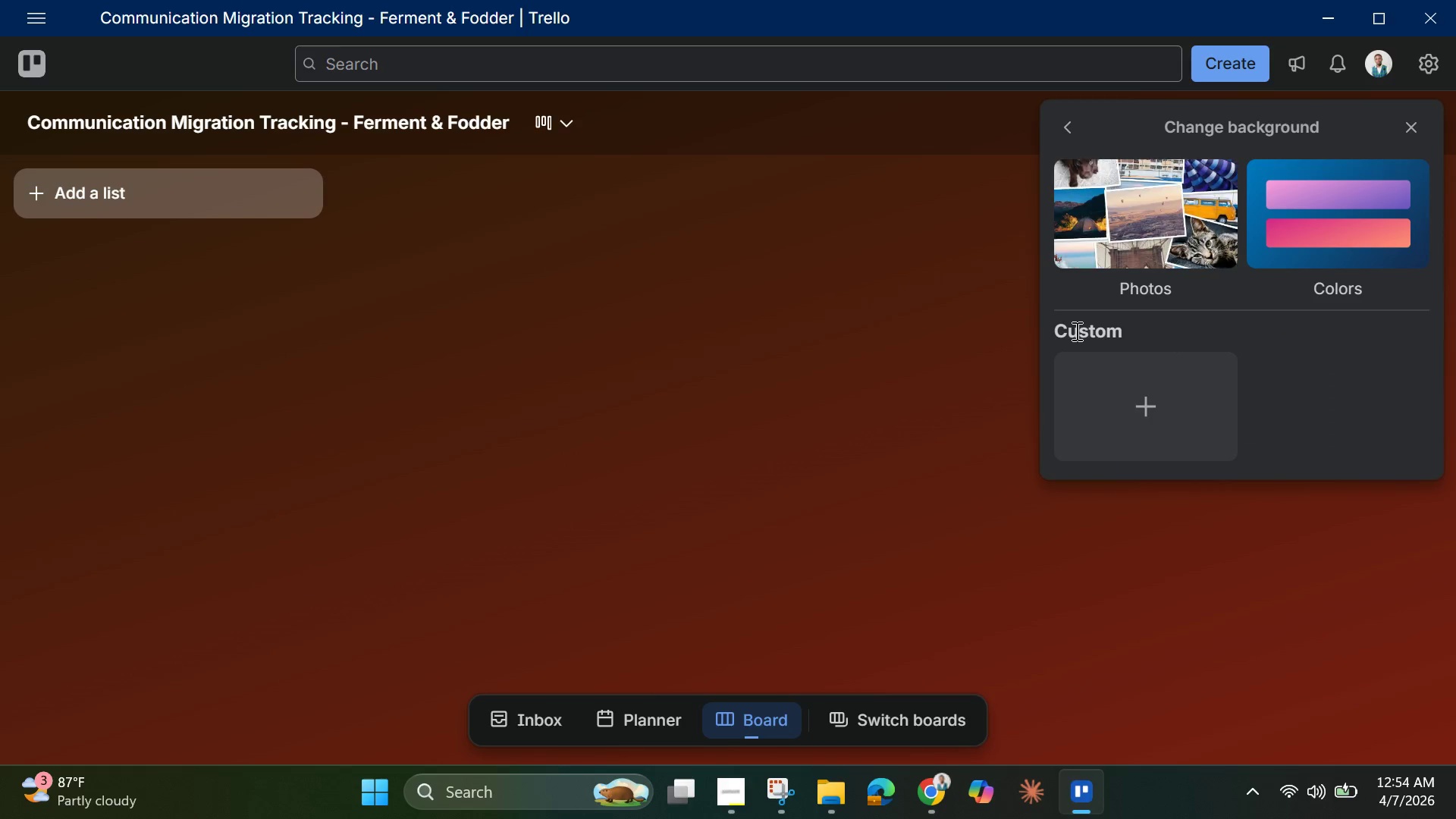 
left_click([966, 452])
 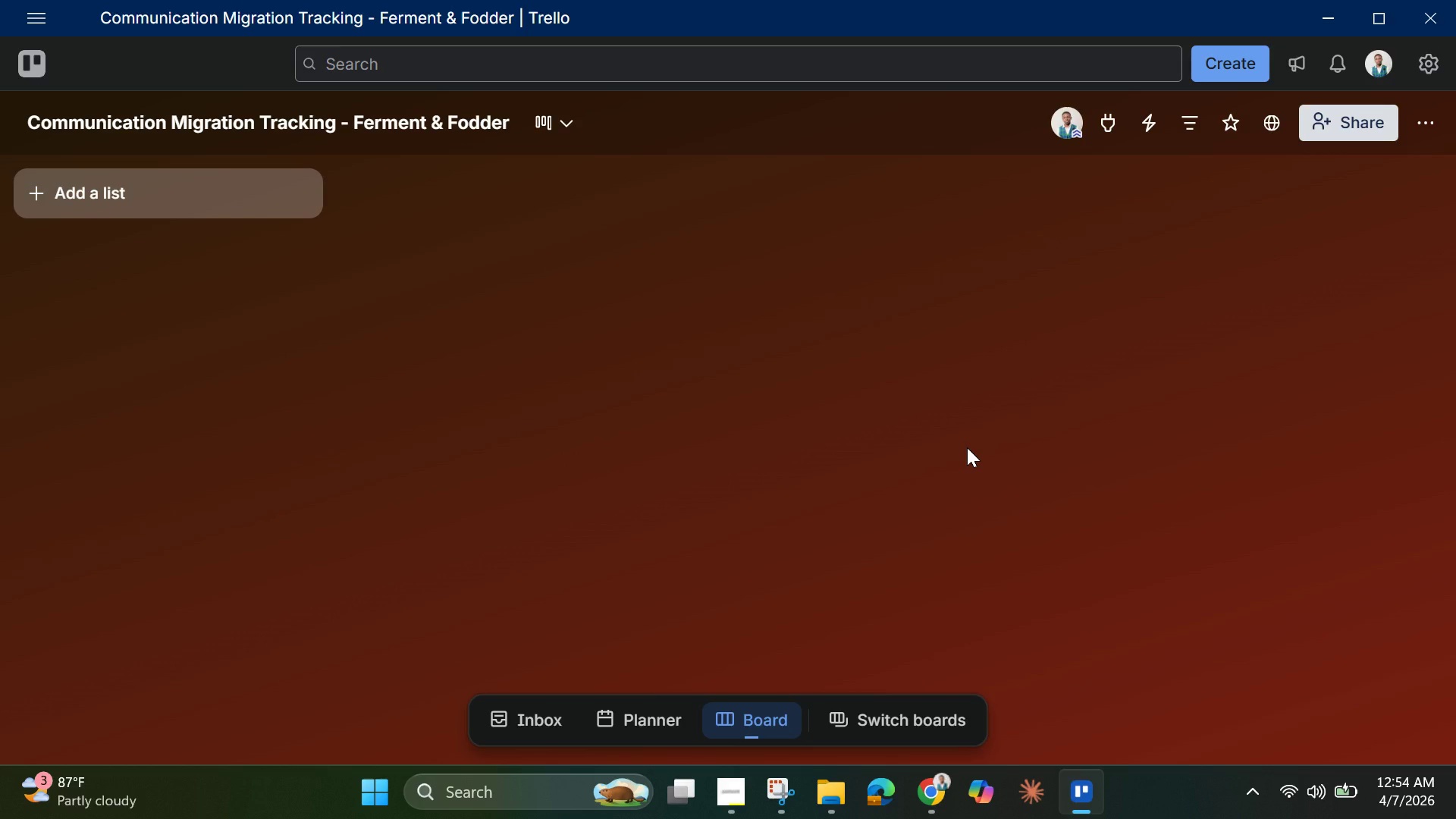 
wait(10.12)
 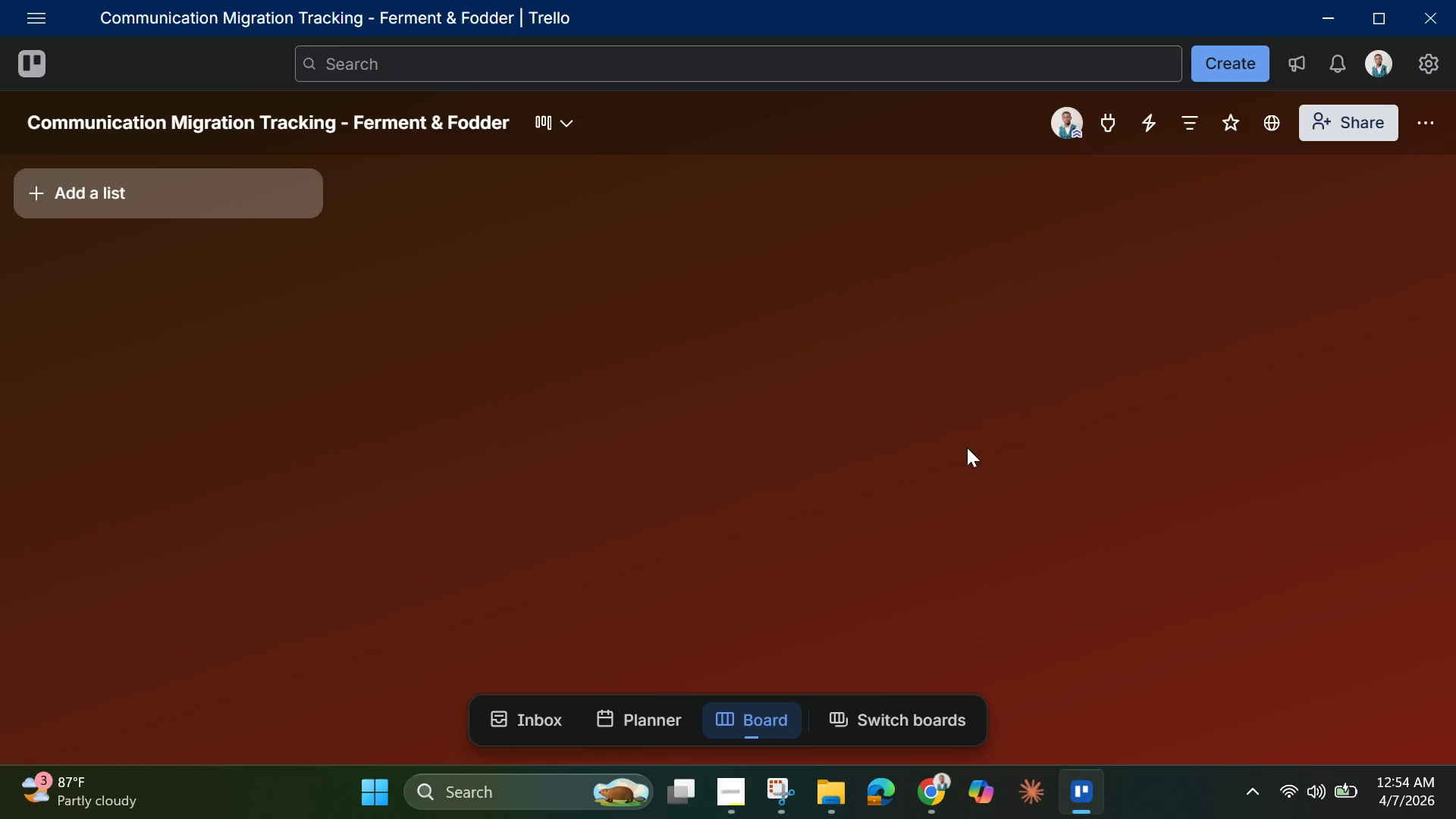 
left_click([104, 193])
 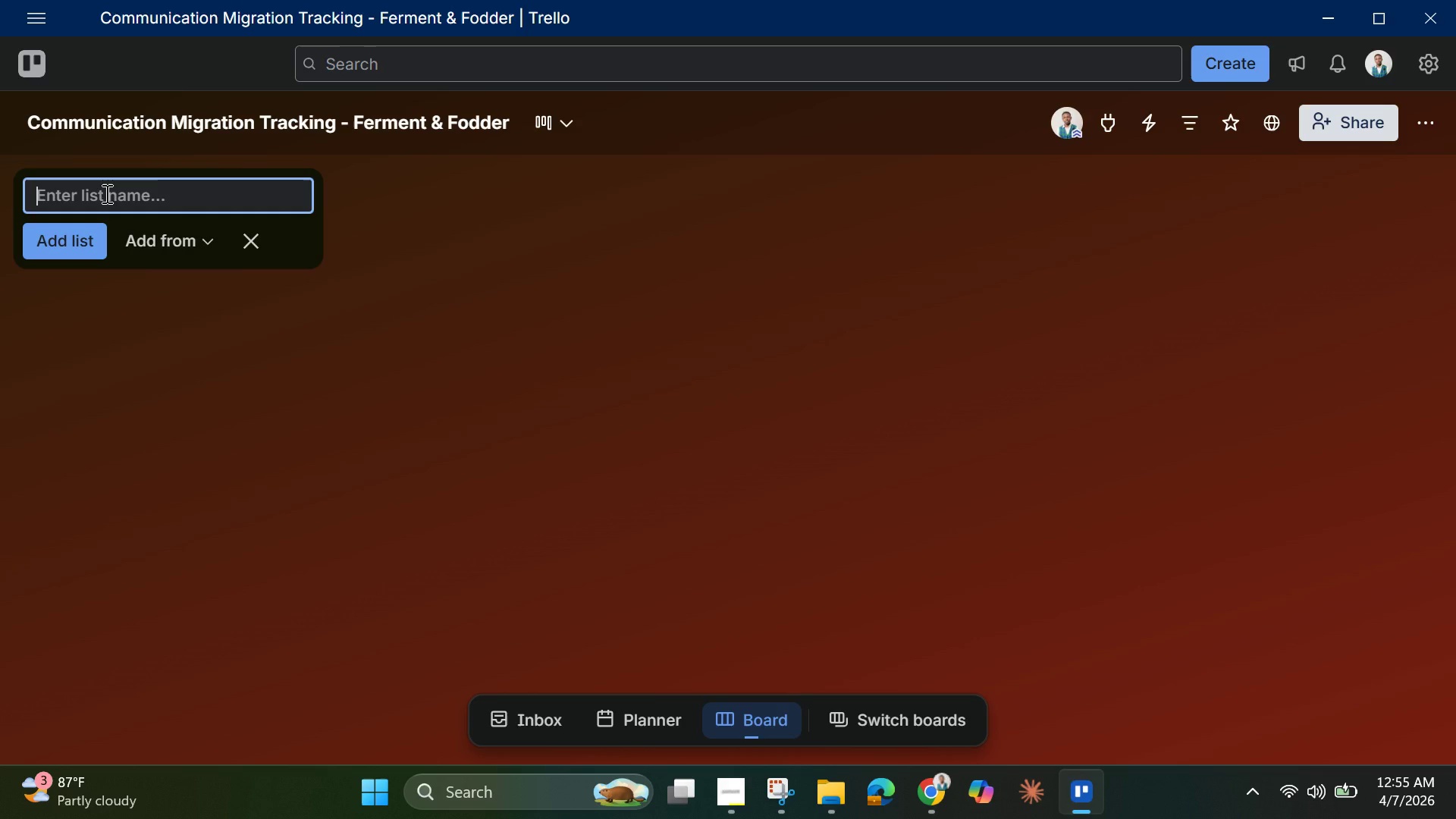 
type(Migration Inv)
key(Backspace)
type(box)
 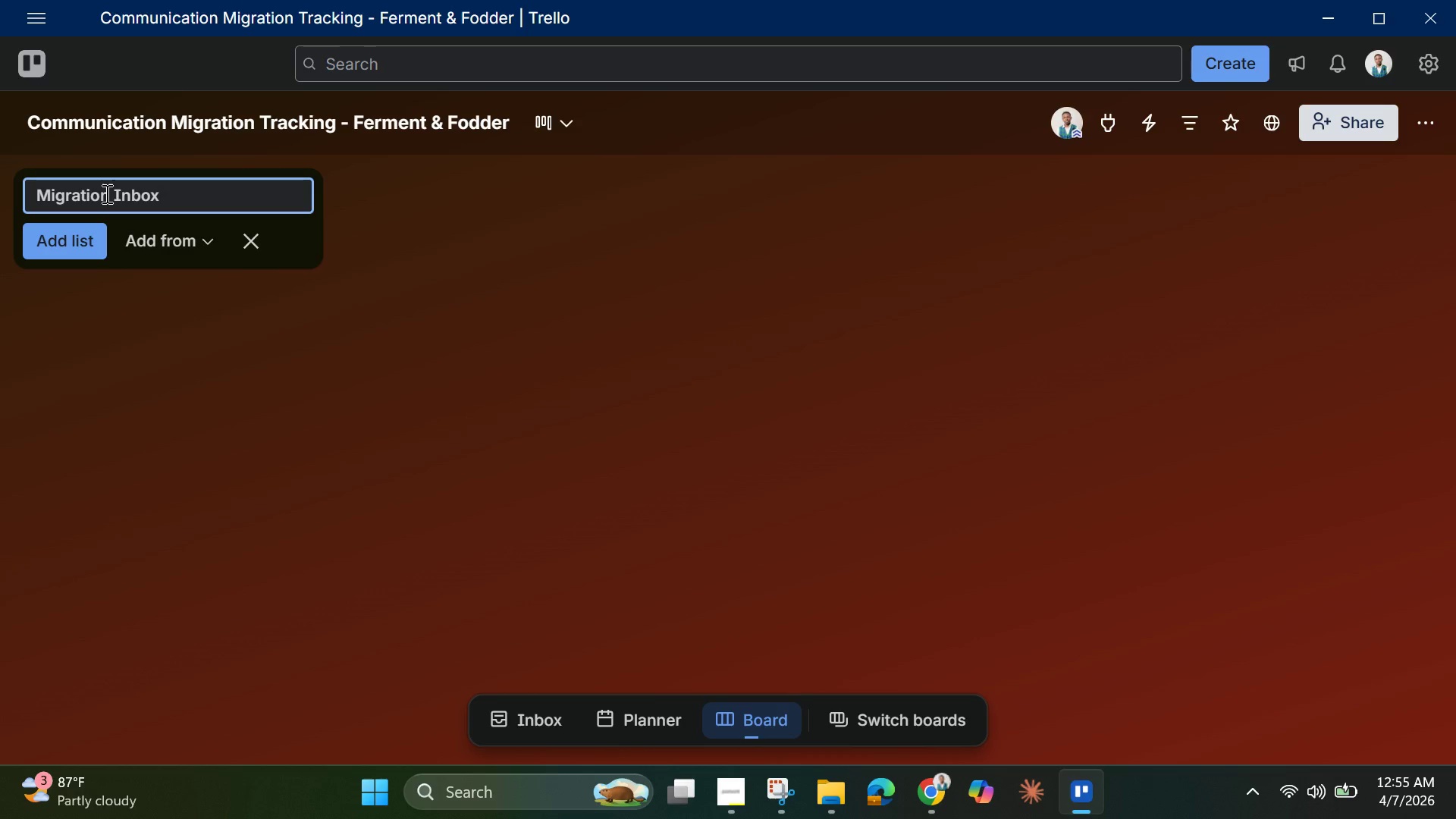 
key(Enter)
 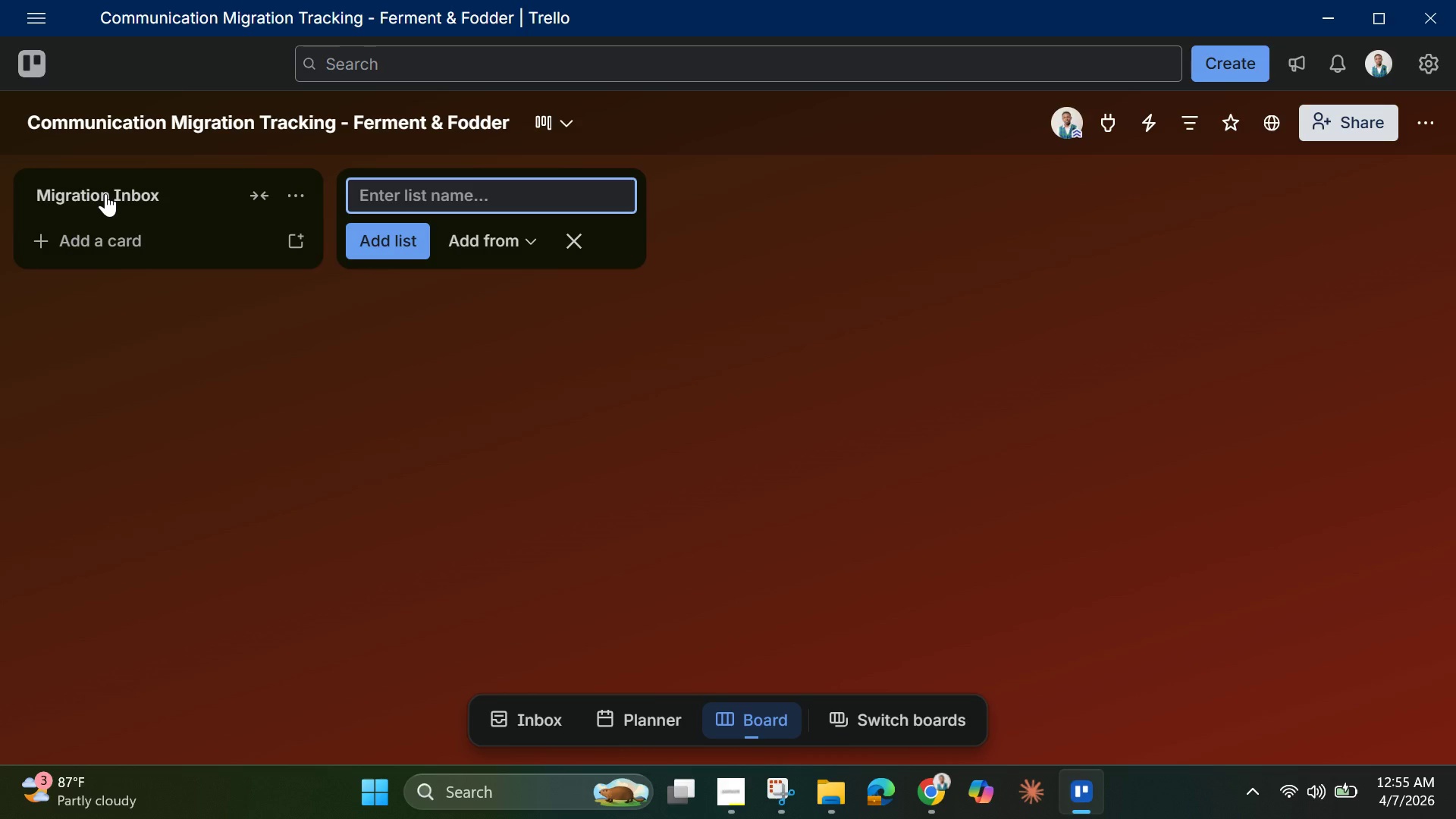 
type(Vendor Ver)
 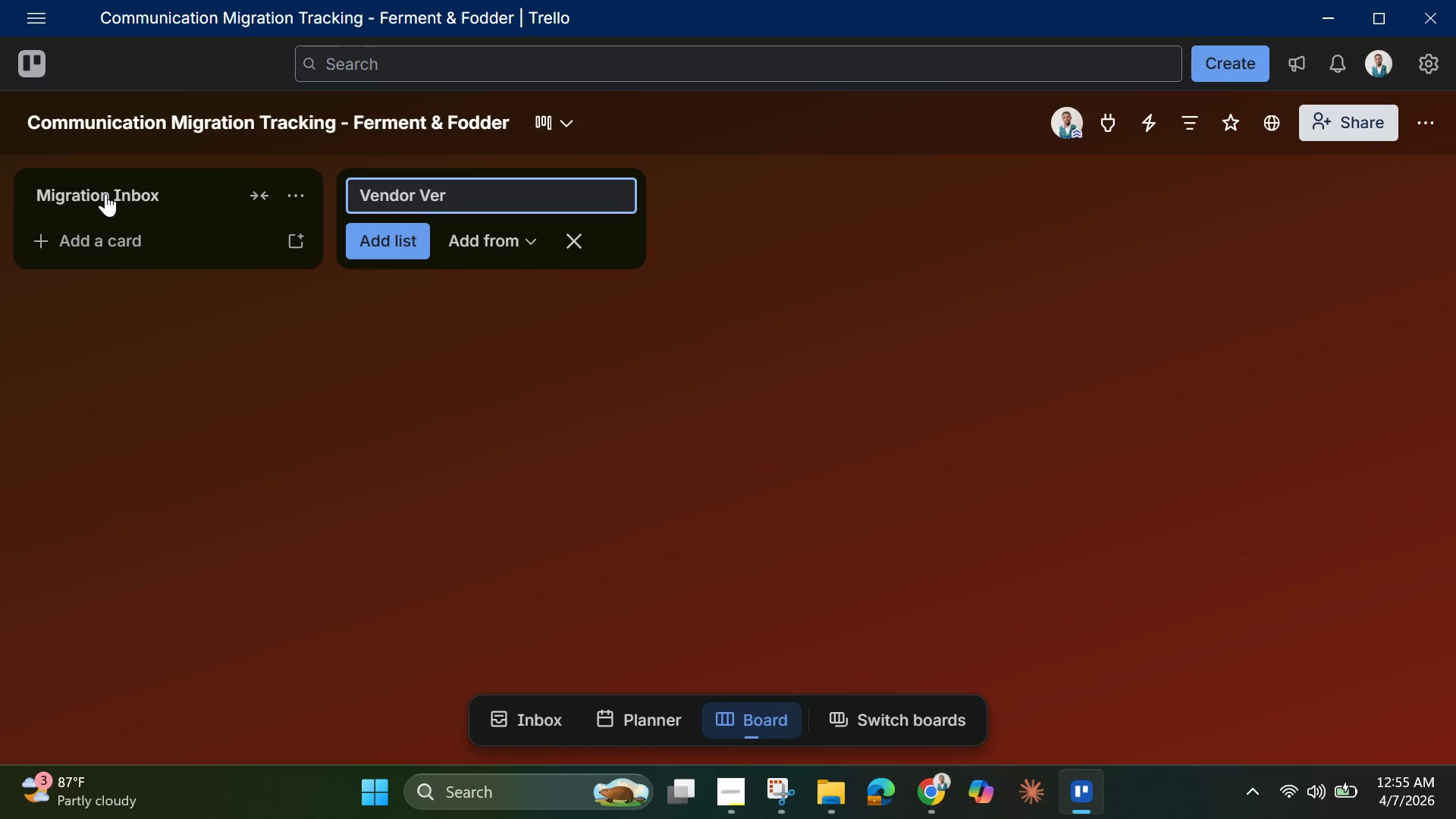 
wait(7.05)
 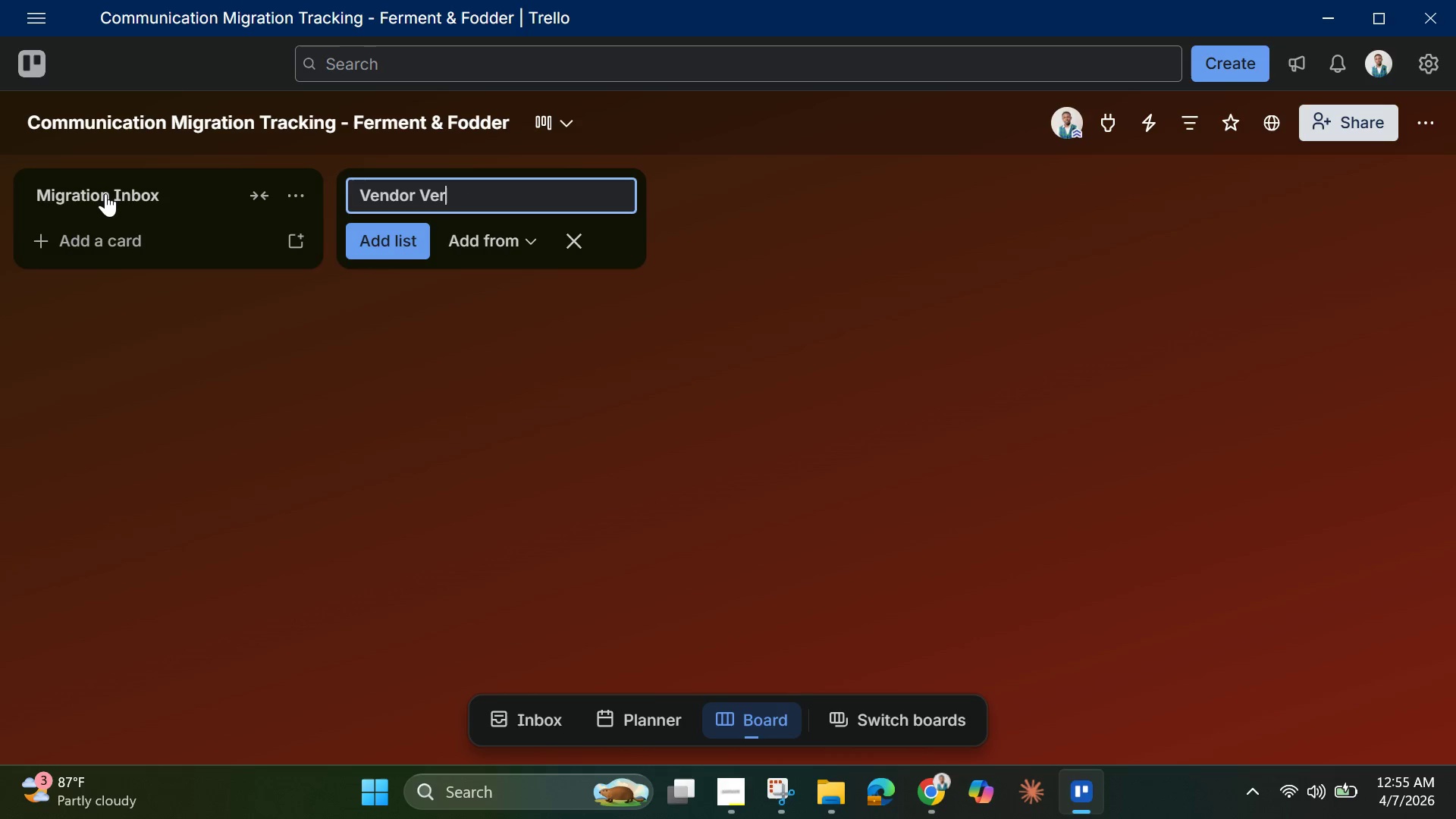 
type(ification)
 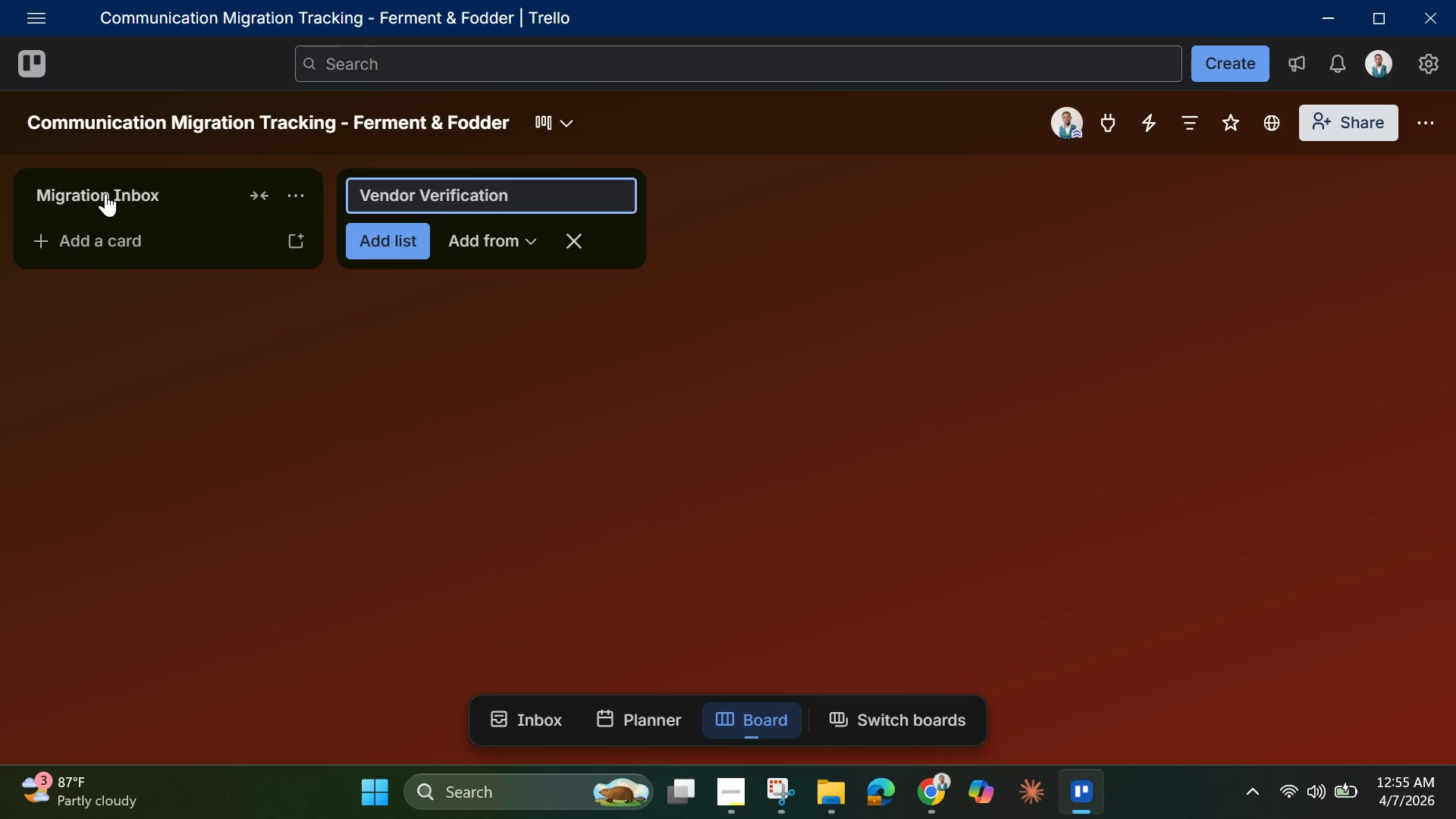 
key(Enter)
 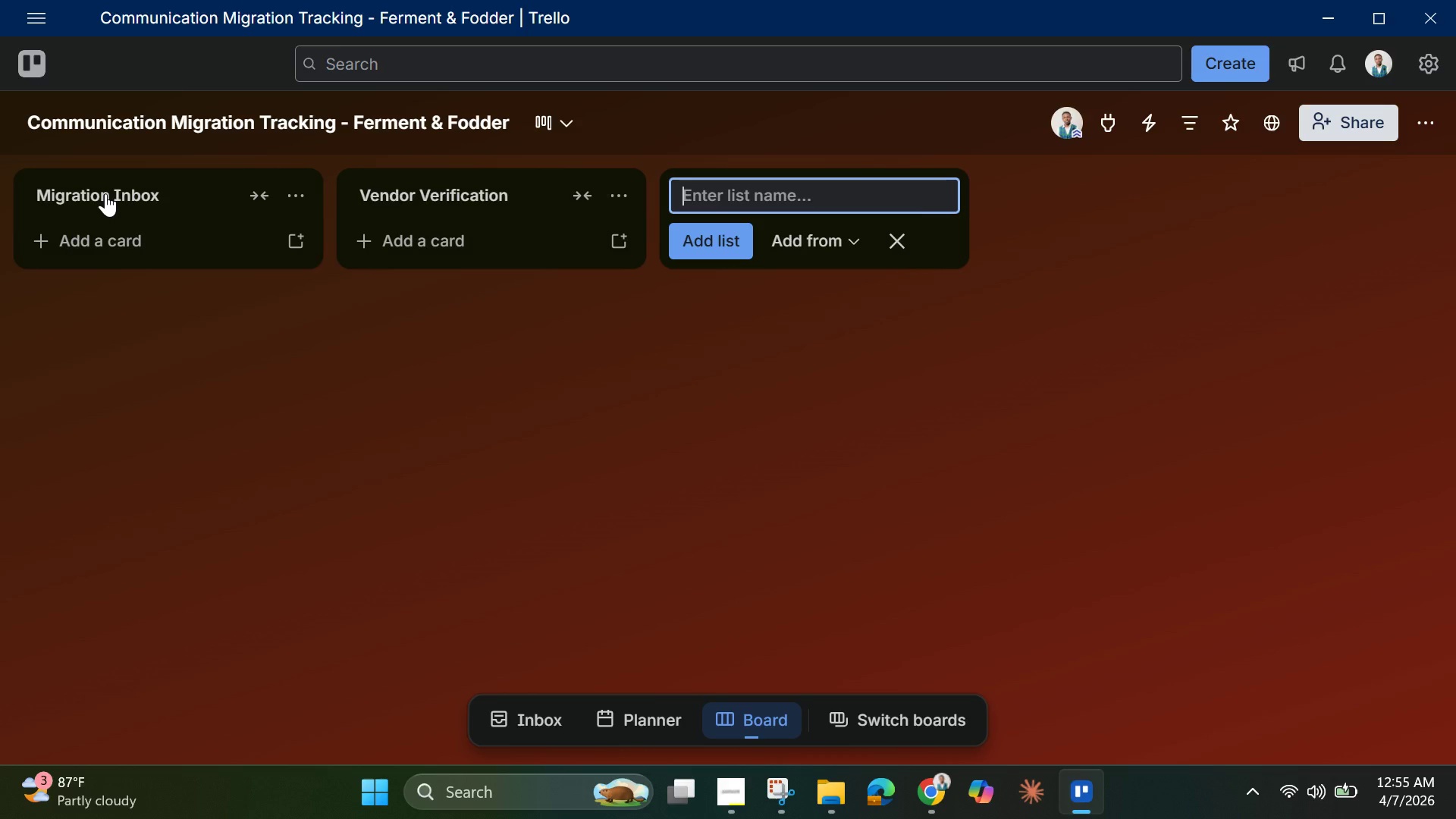 
type(Contract )
 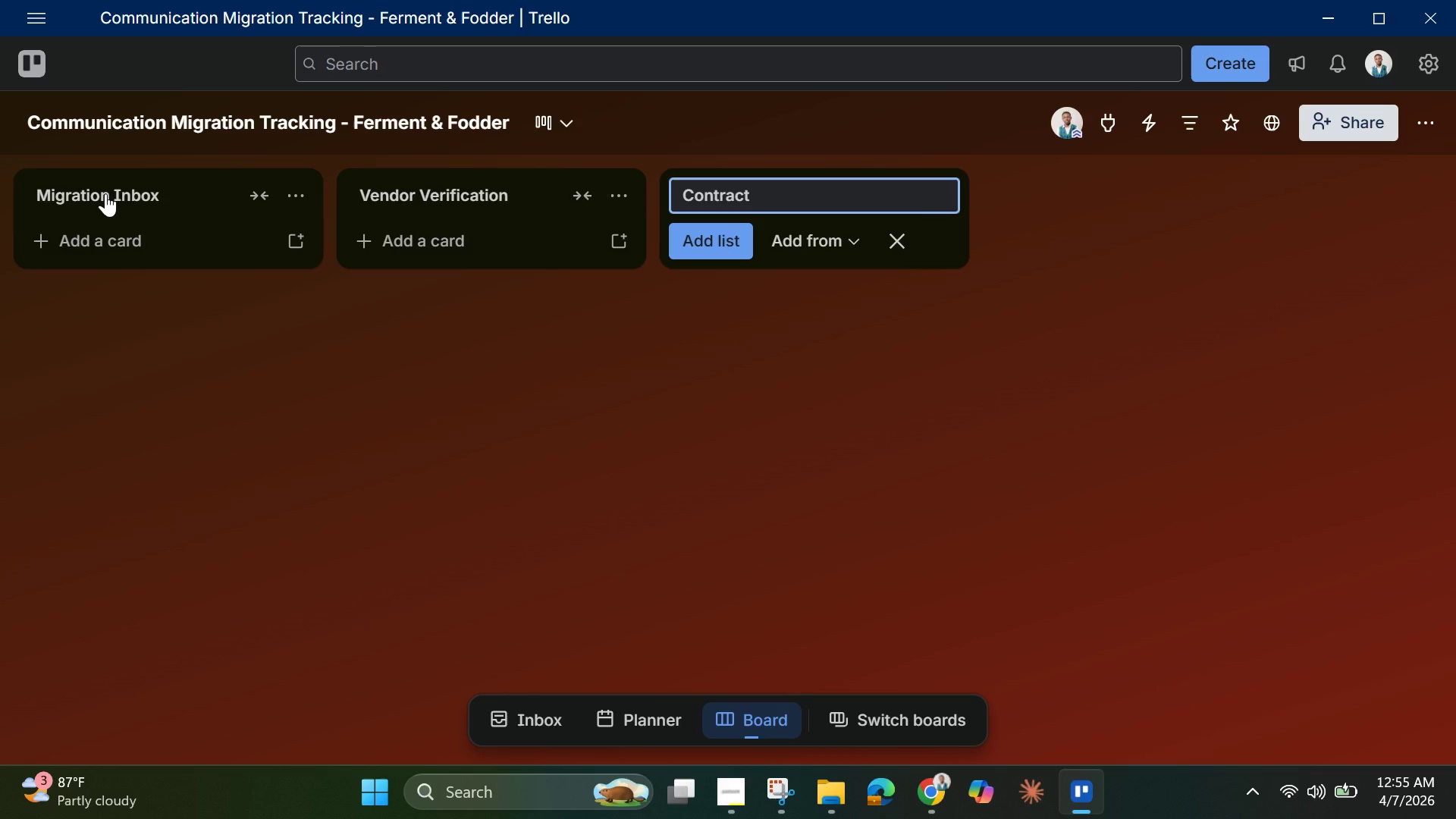 
type(Transfer)
 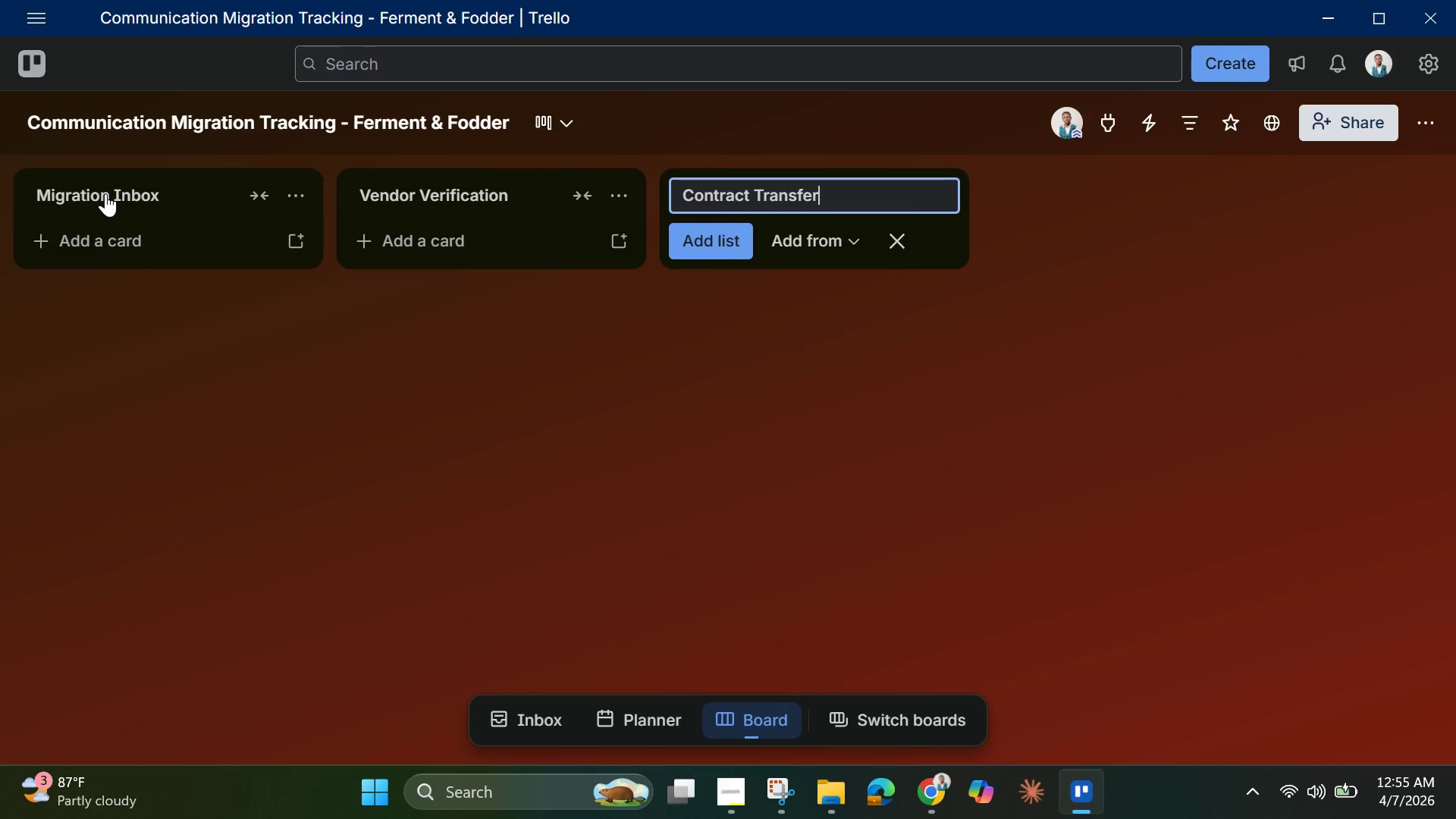 
key(Enter)
 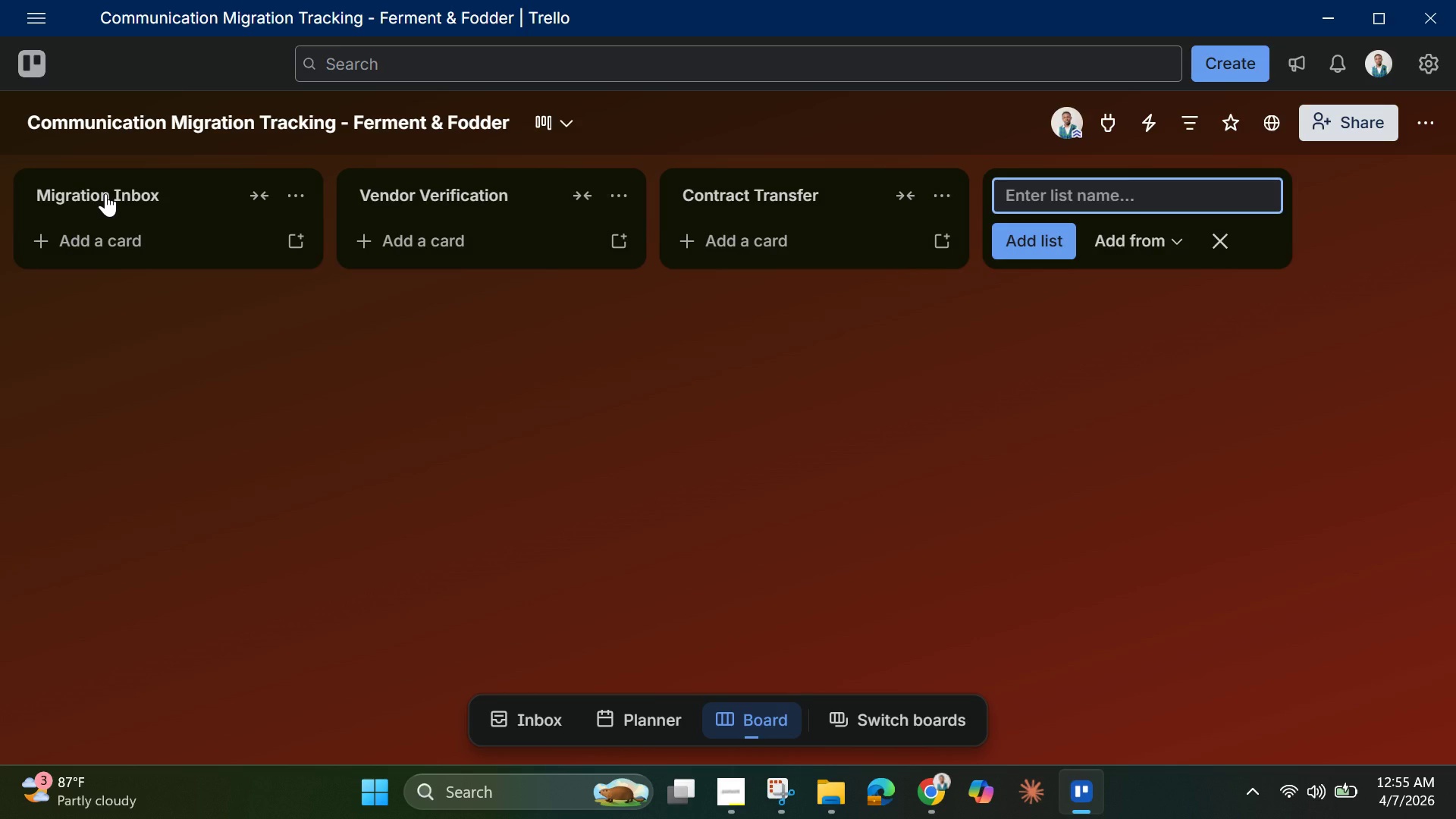 
type(Log)
 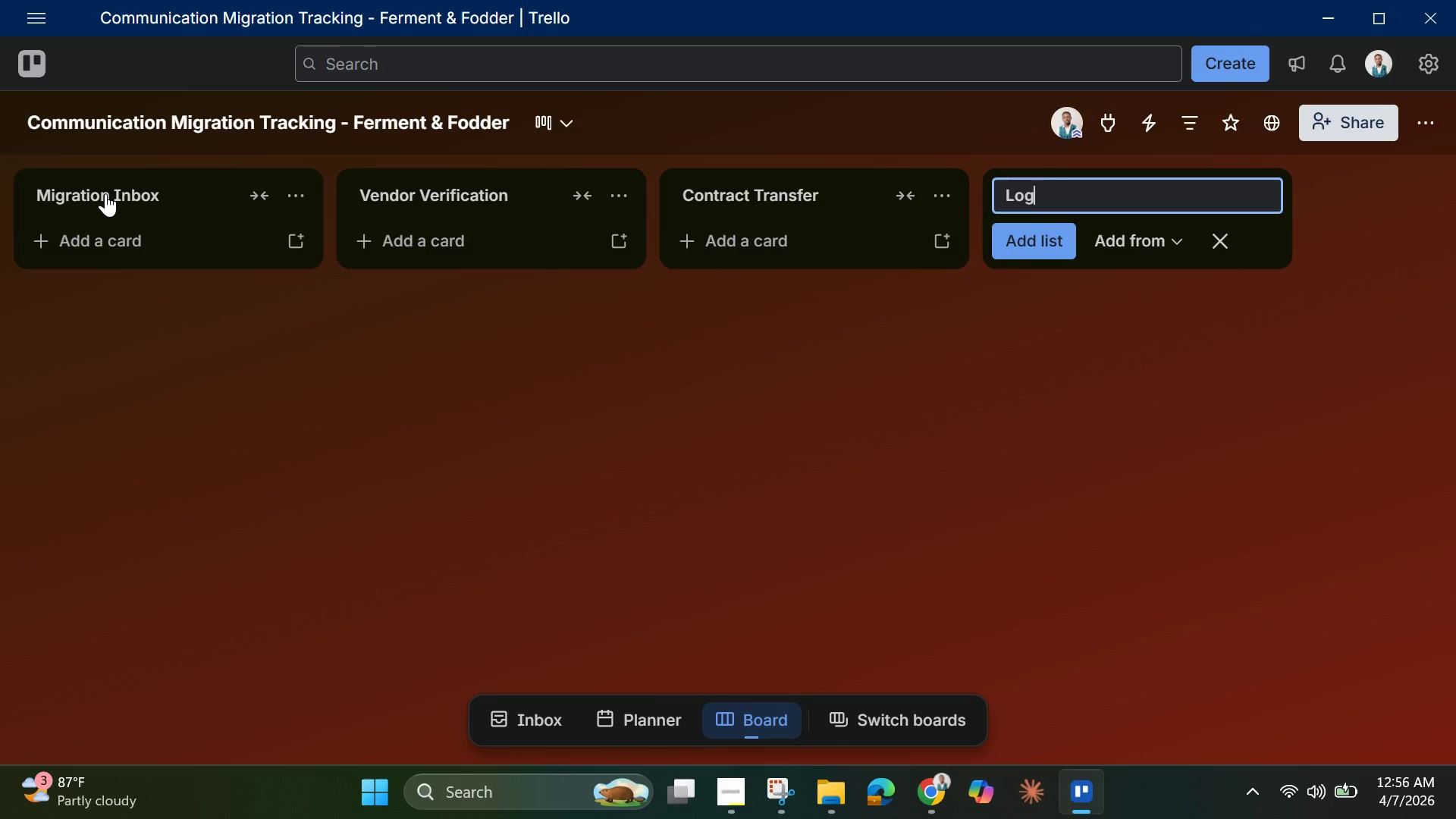 
type(istics )
 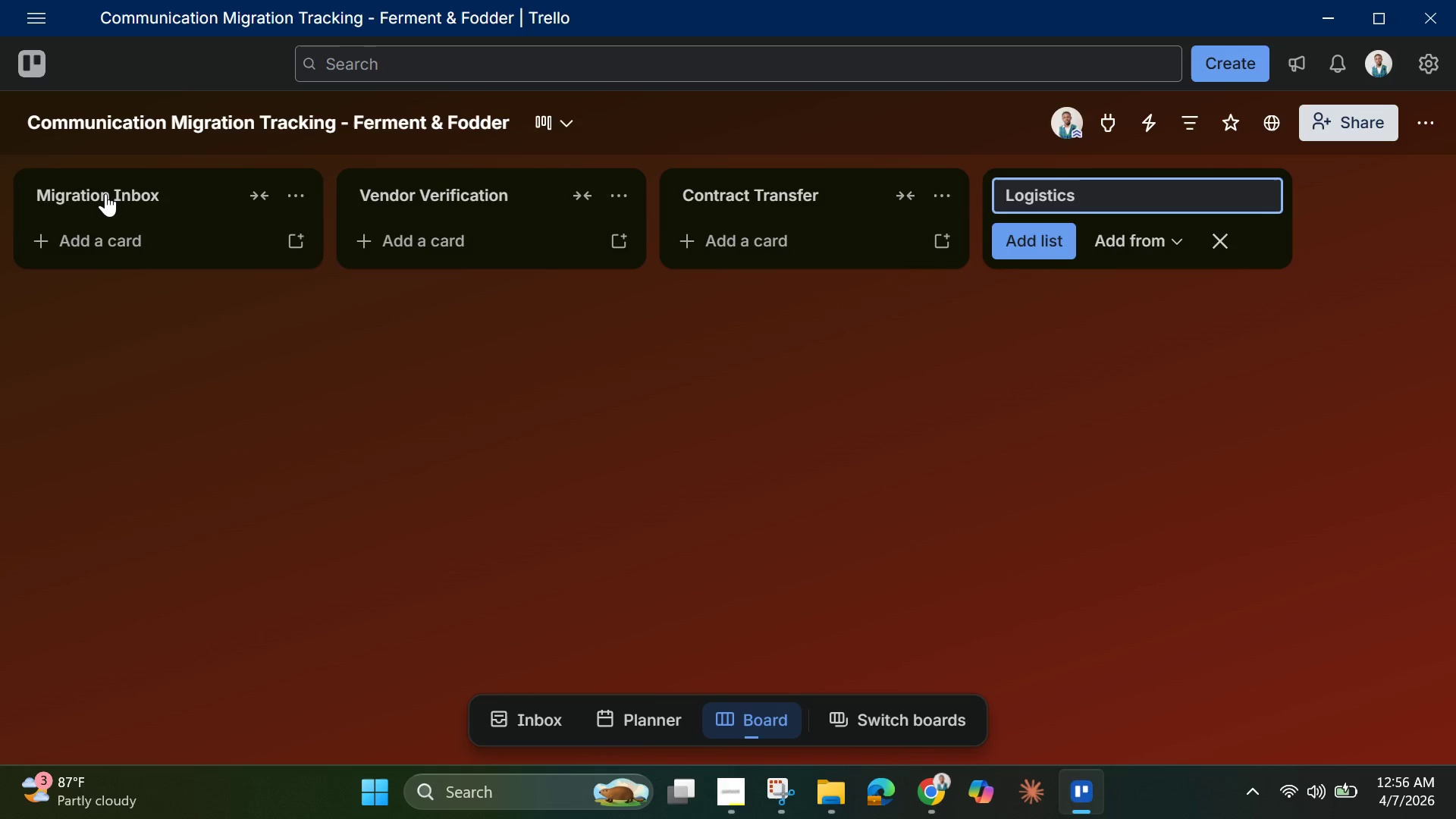 
wait(22.03)
 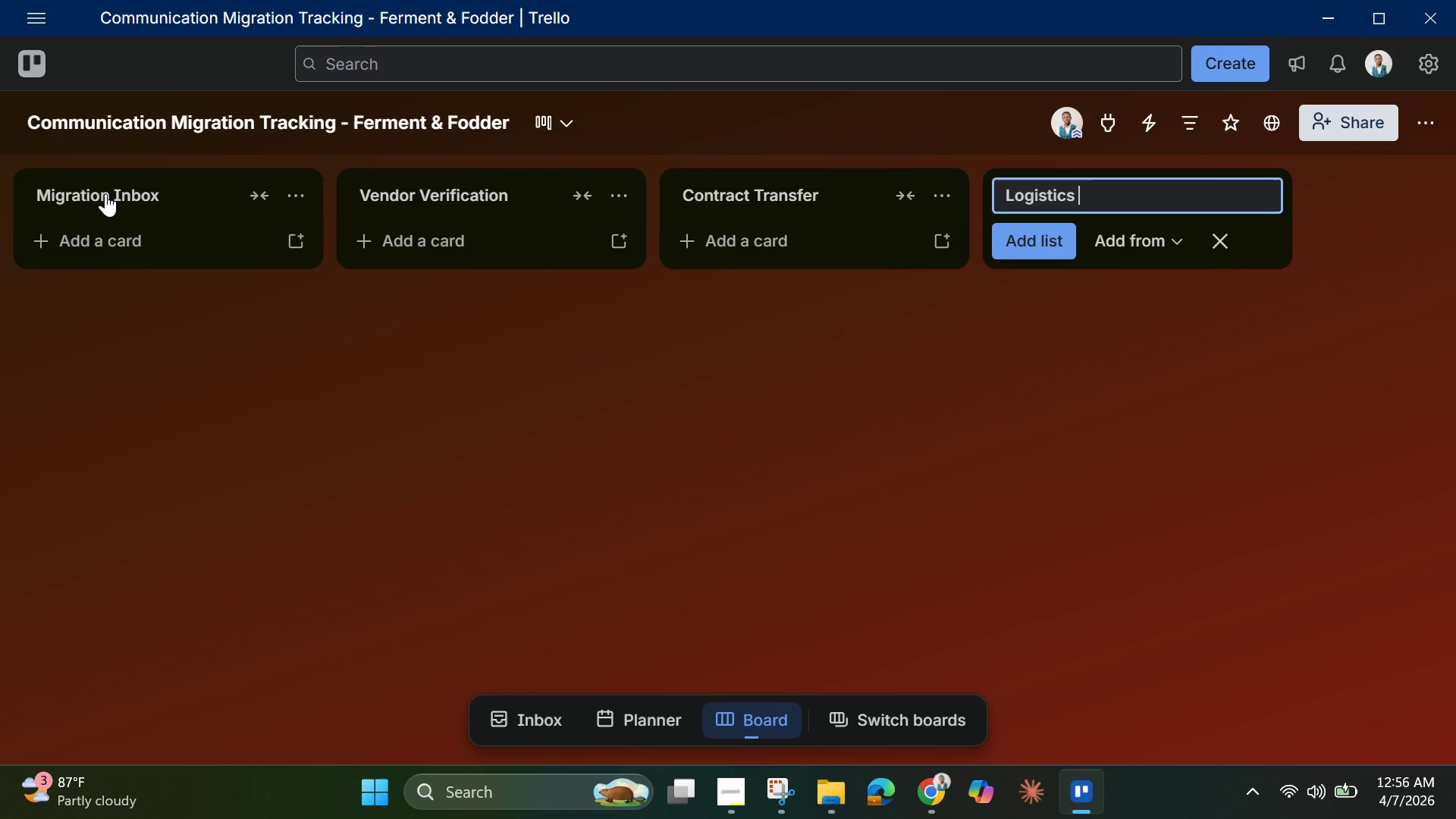 
type(Pending)
 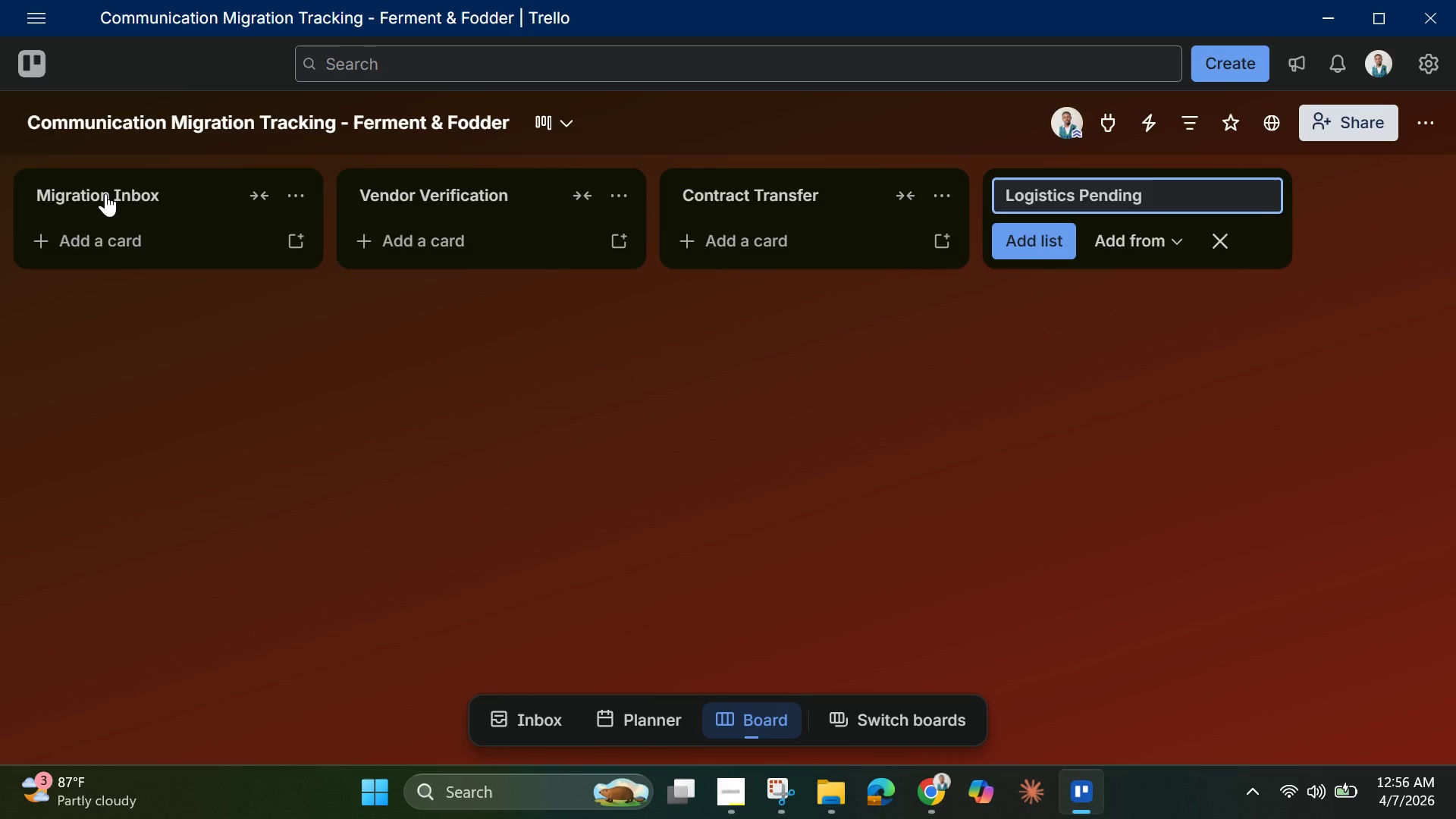 
key(Enter)
 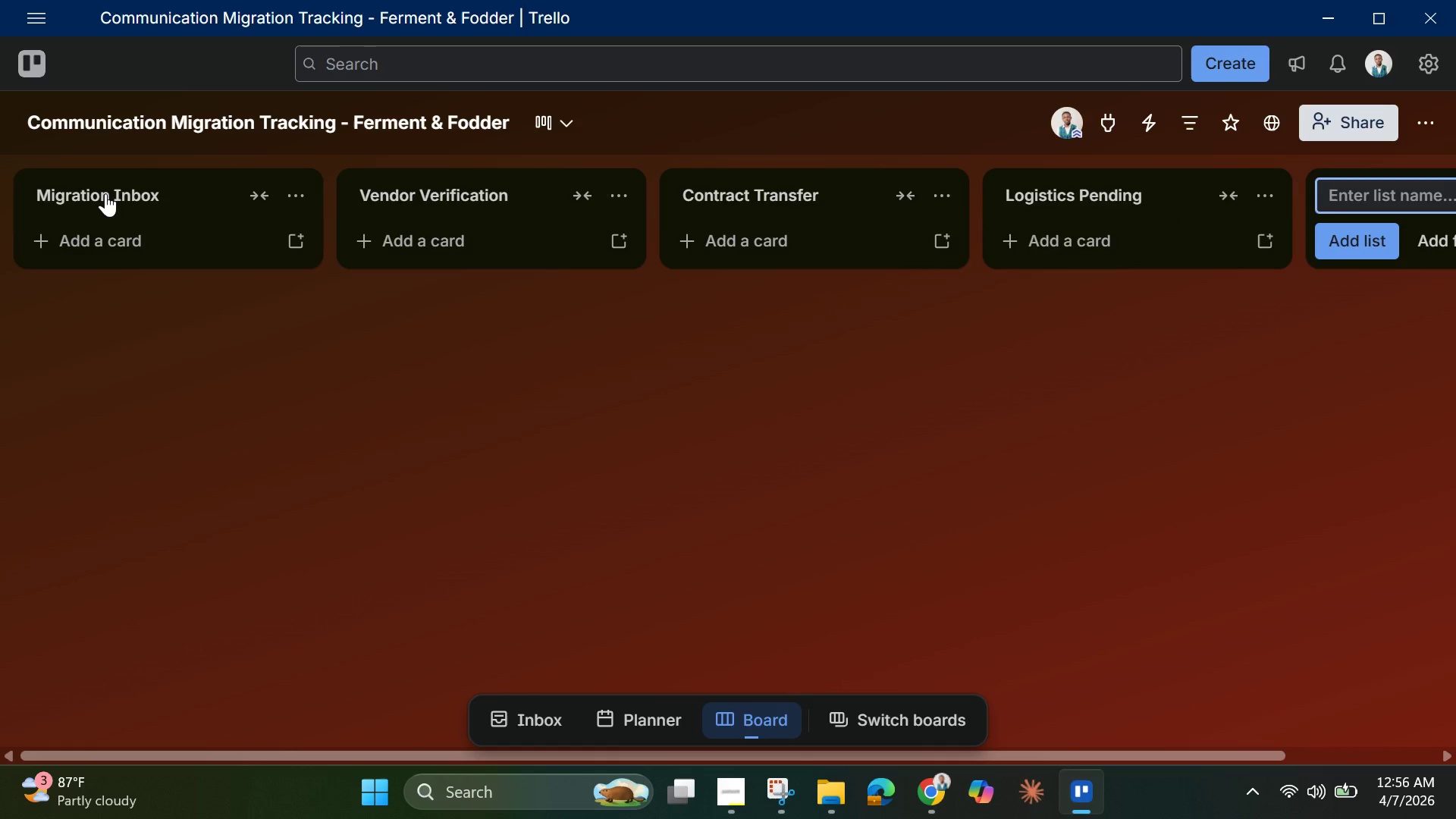 
type(Fi)
 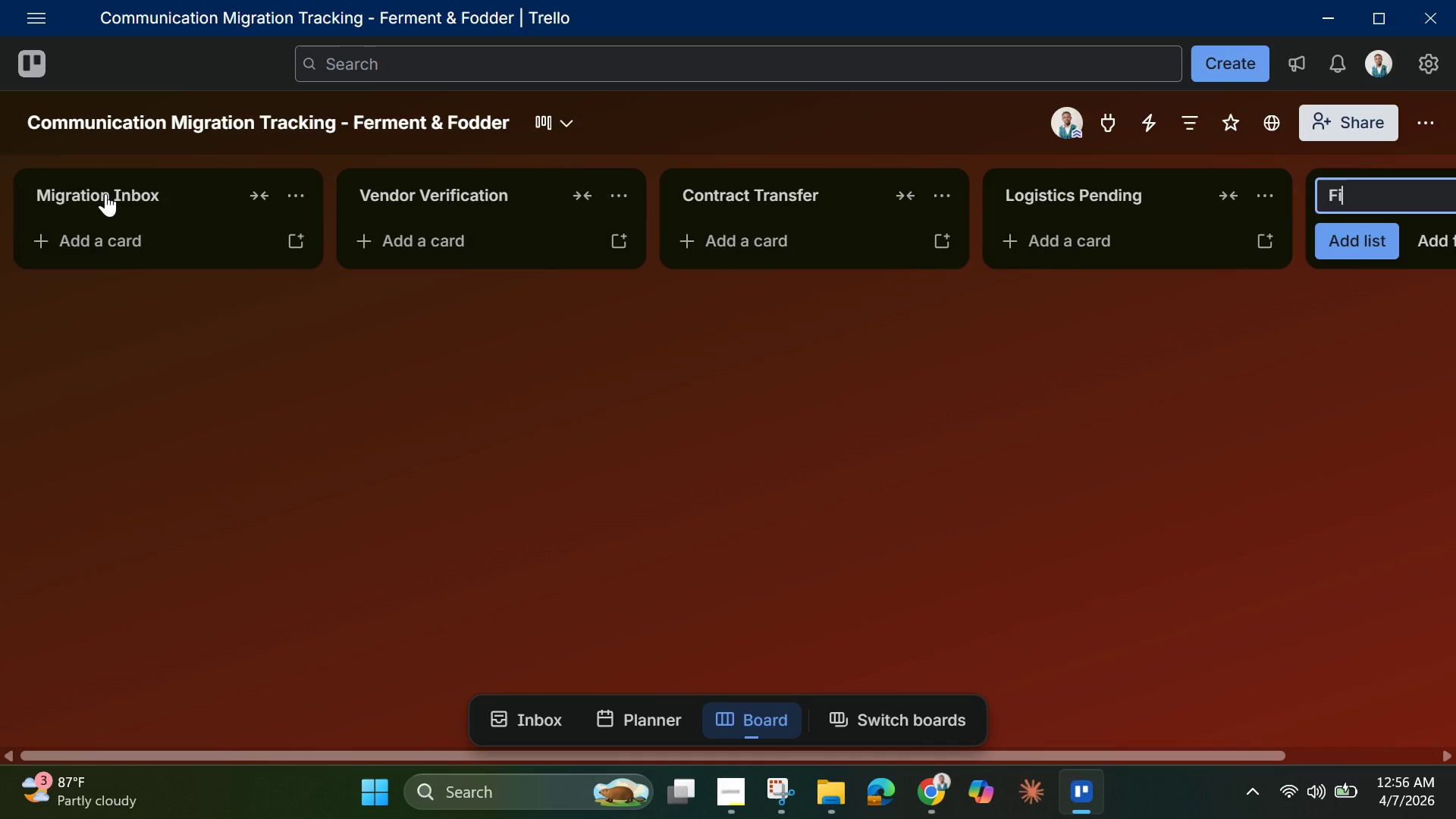 
wait(9.47)
 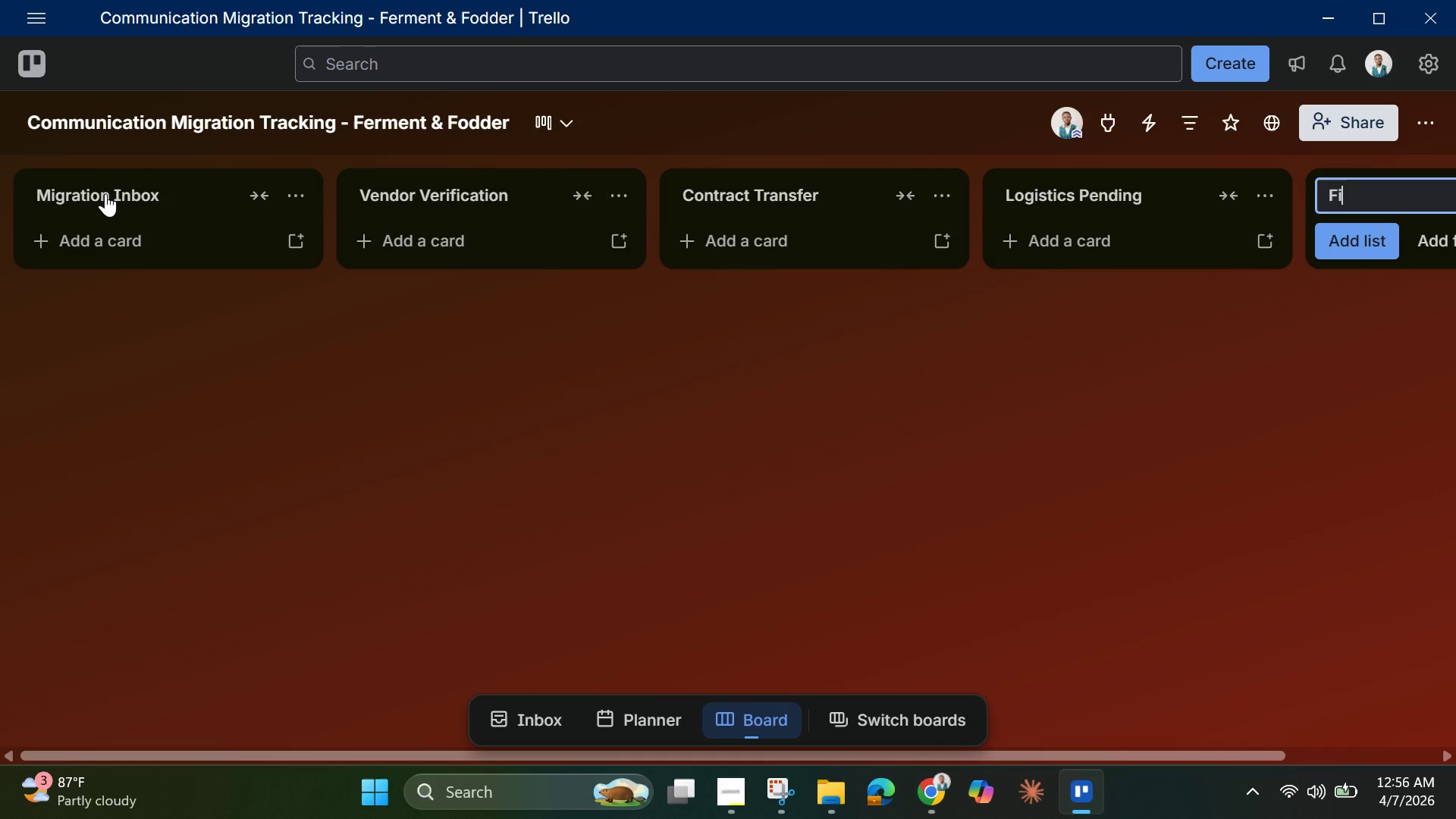 
type(nalizing )
 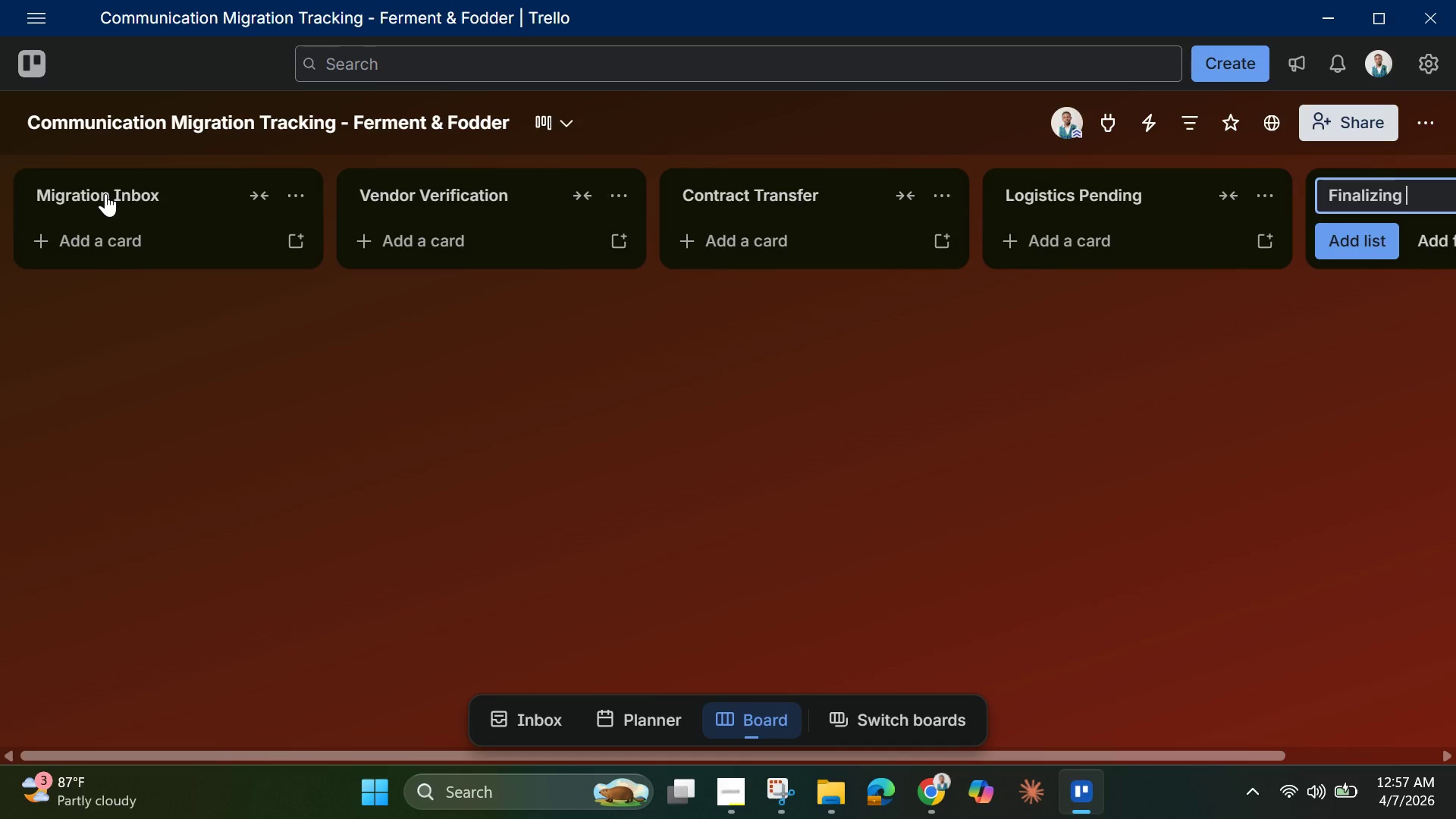 
wait(21.06)
 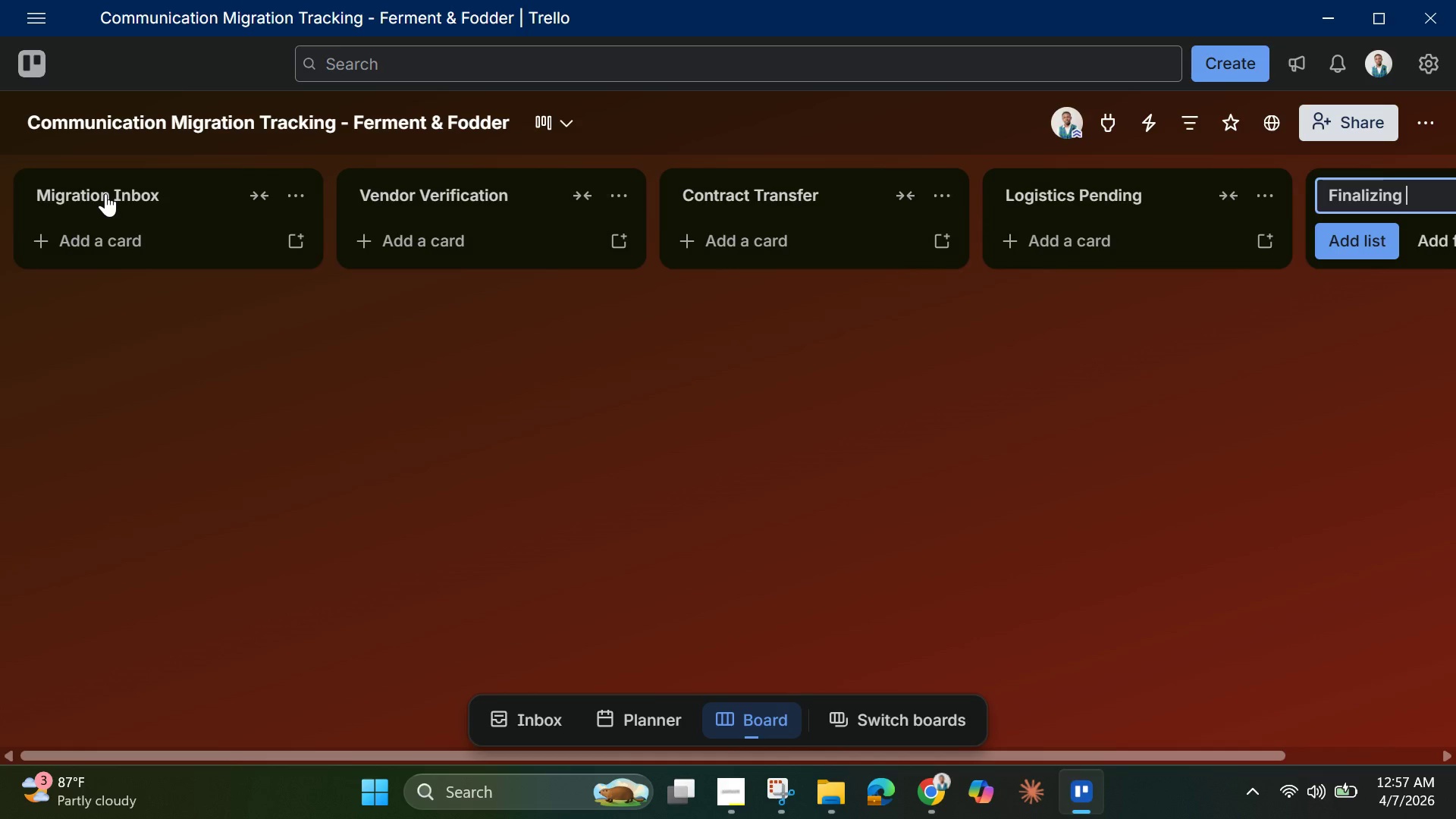 
type(Ar)
 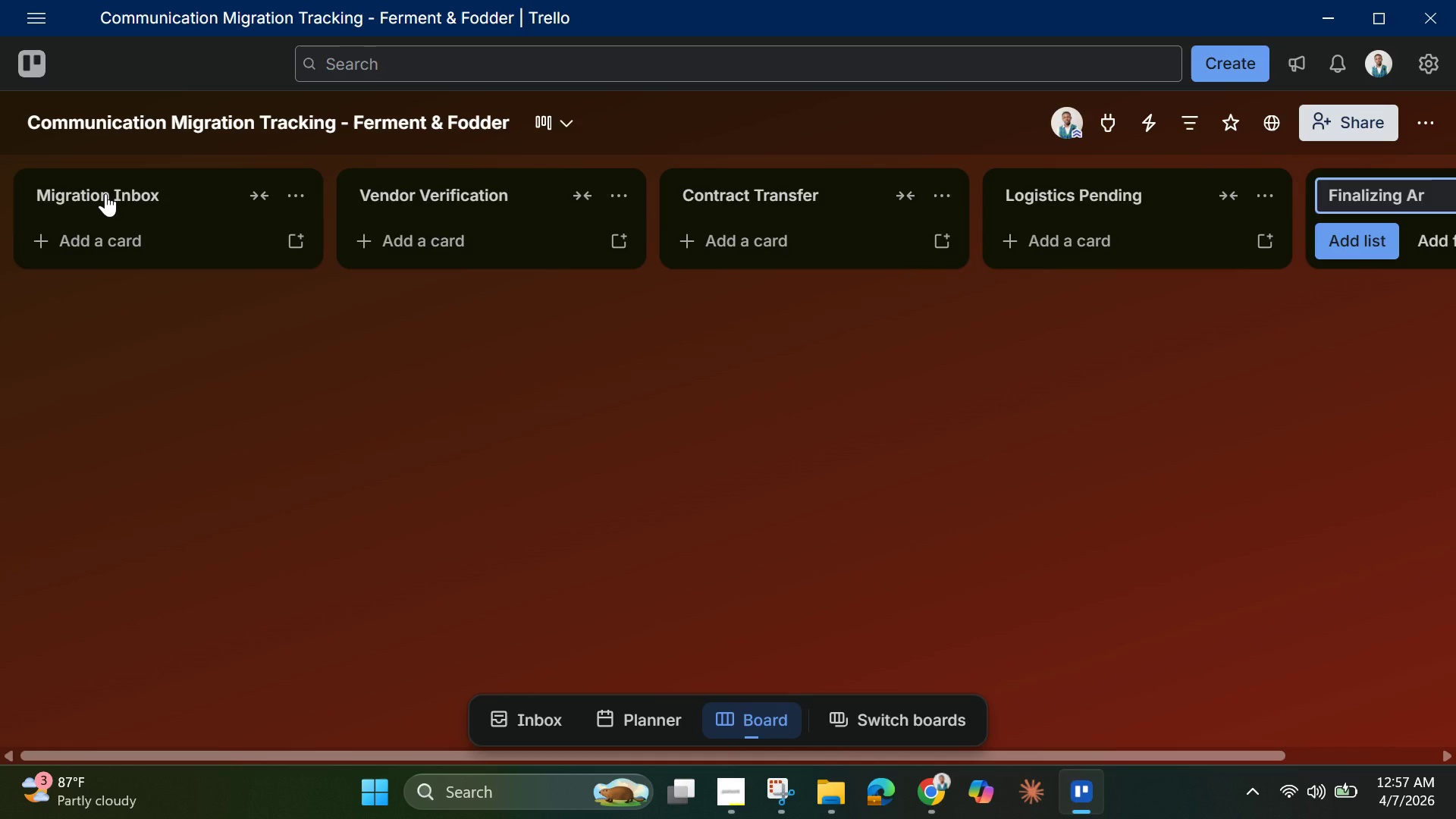 
wait(7.88)
 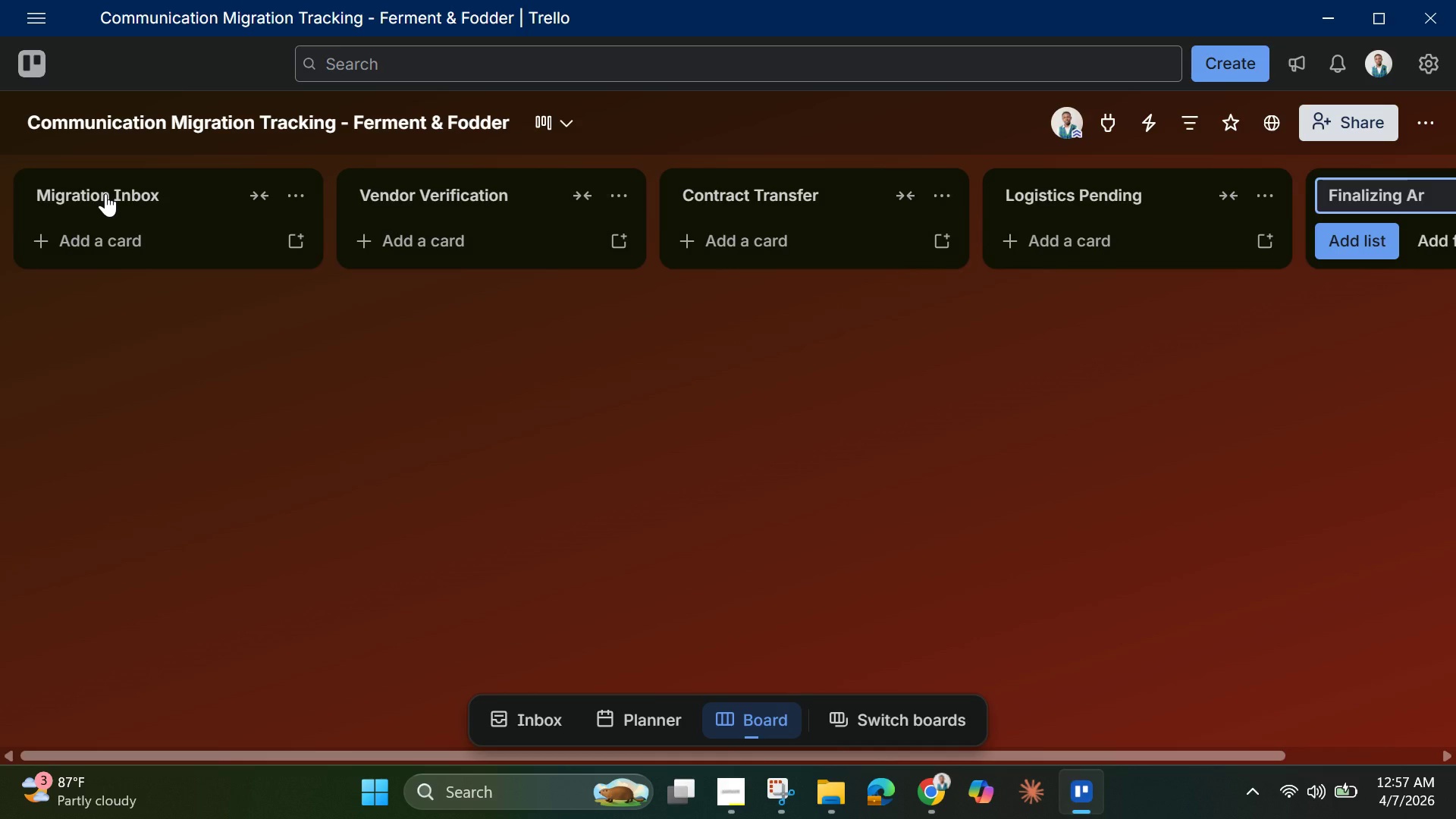 
type(chive)
 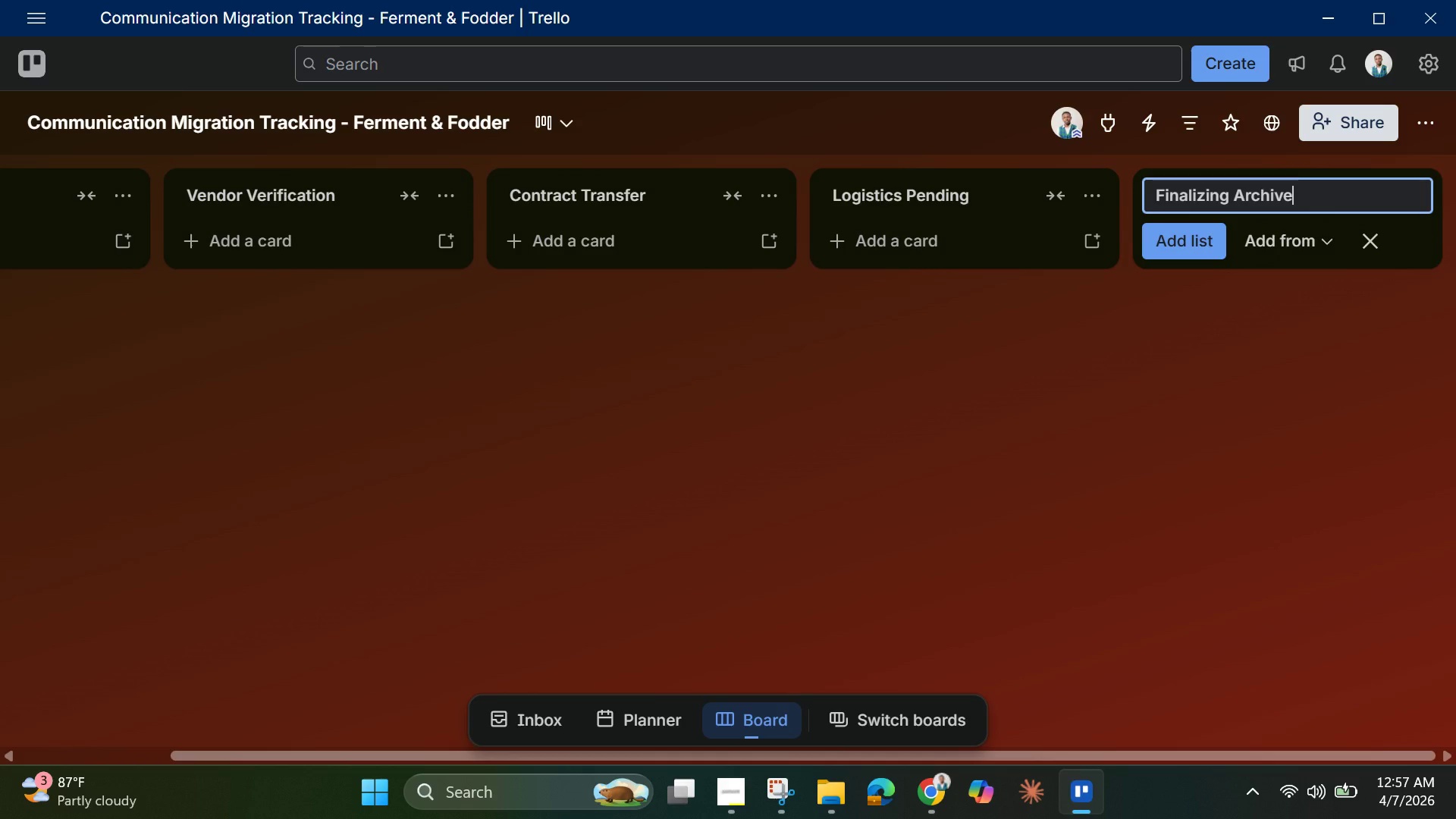 
wait(11.53)
 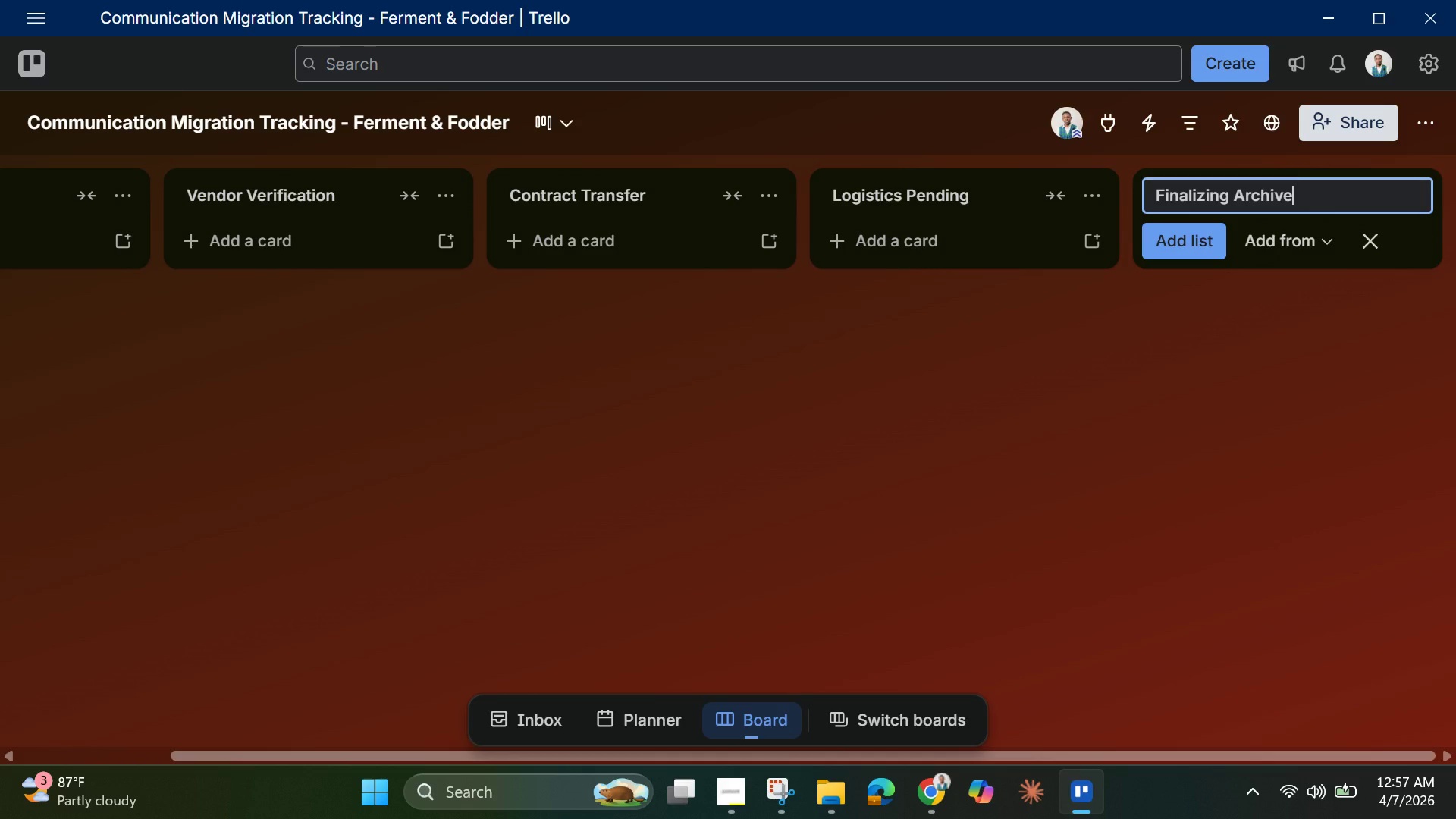 
key(Enter)
 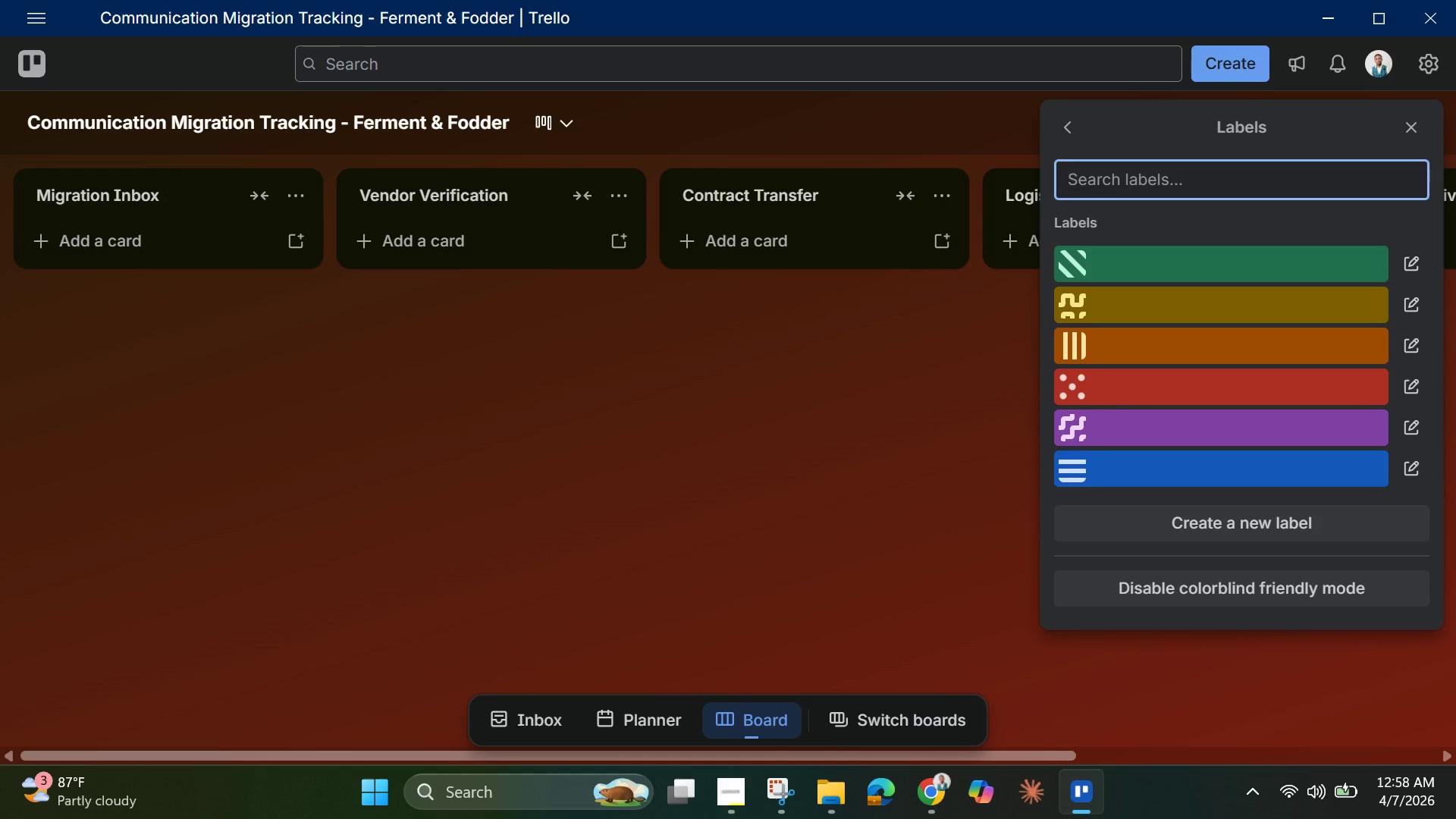 
wait(34.98)
 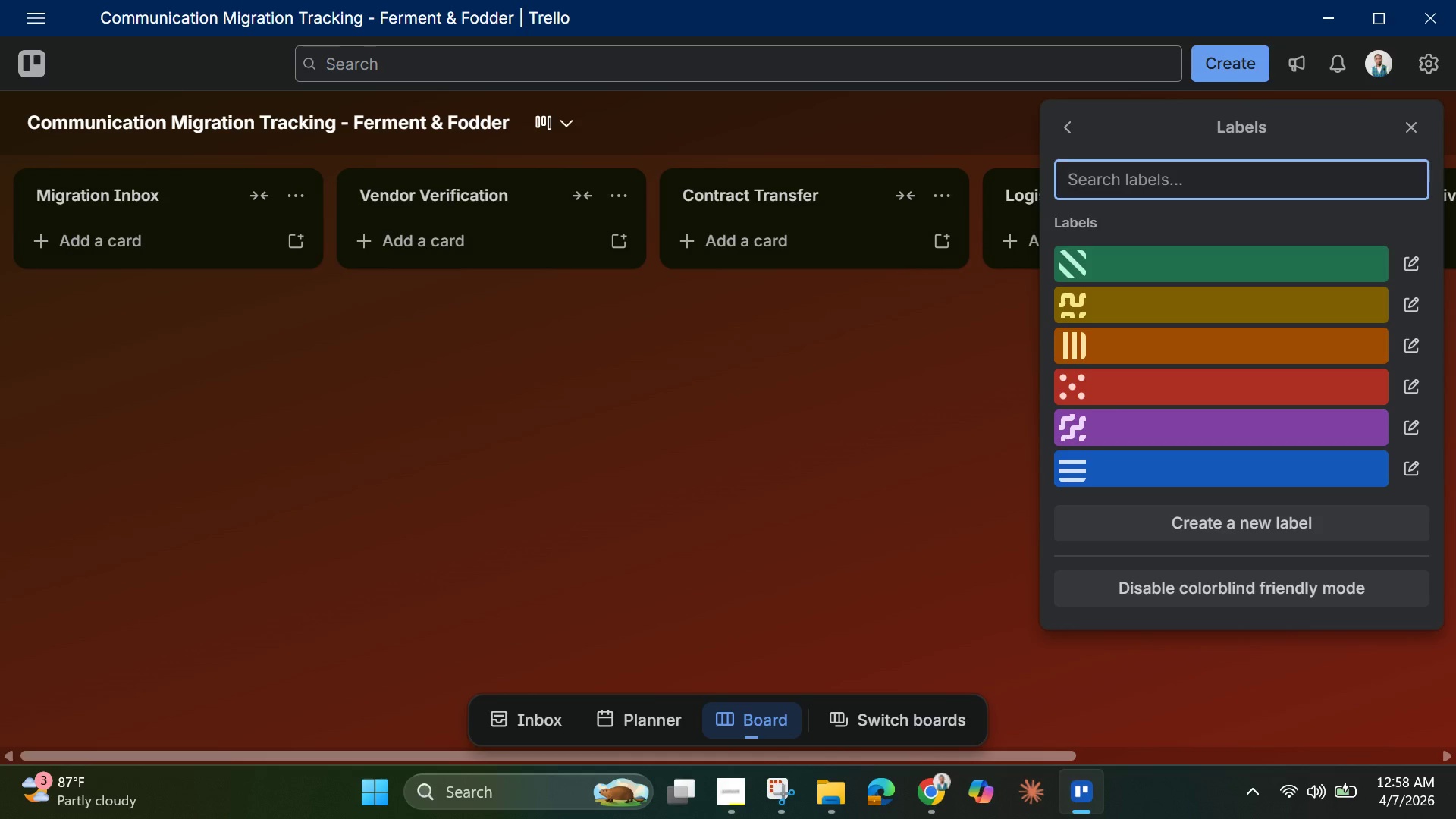 
left_click([1245, 271])
 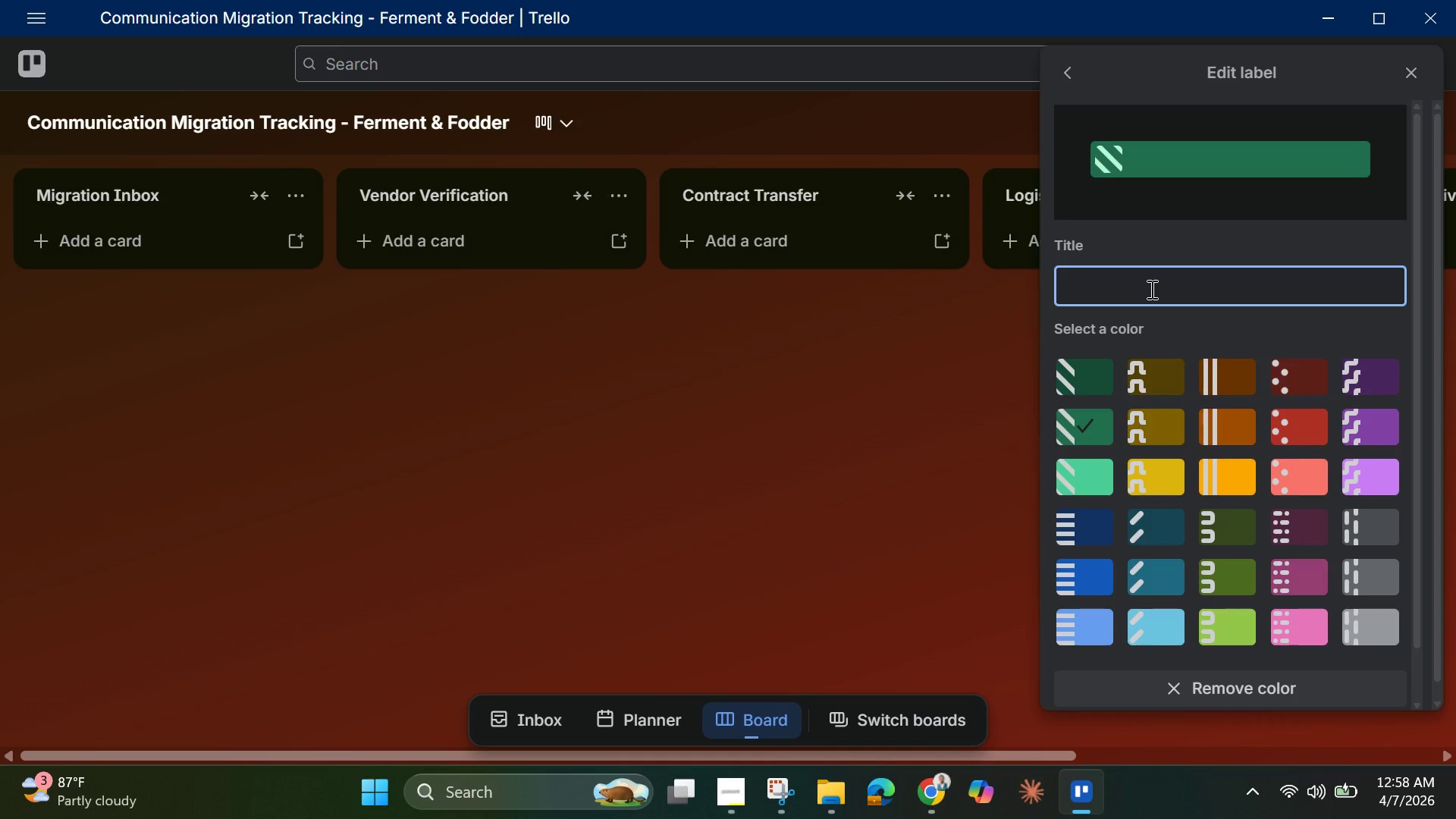 
wait(6.25)
 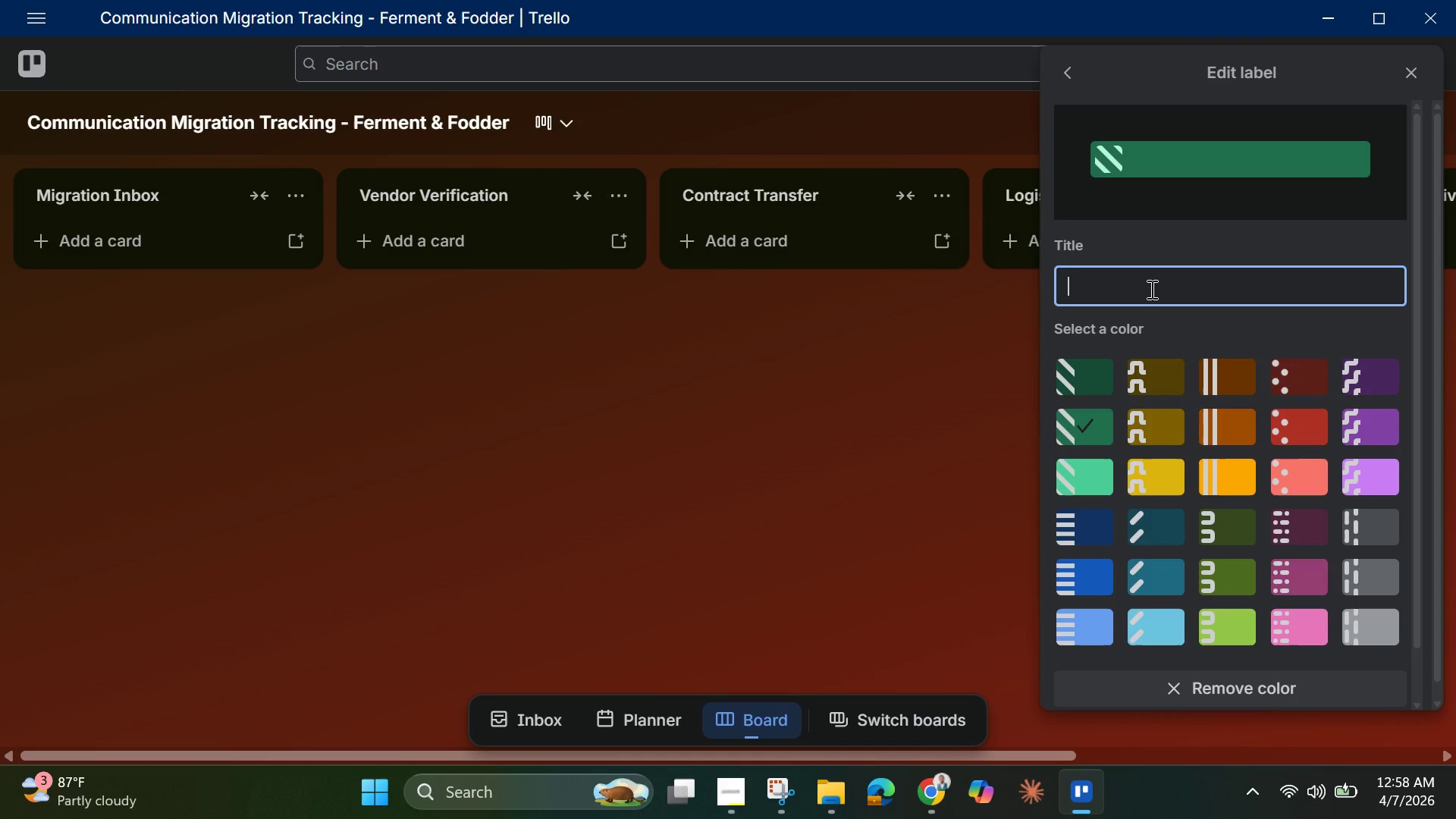 
type(Local Dairt)
key(Backspace)
type(y )
 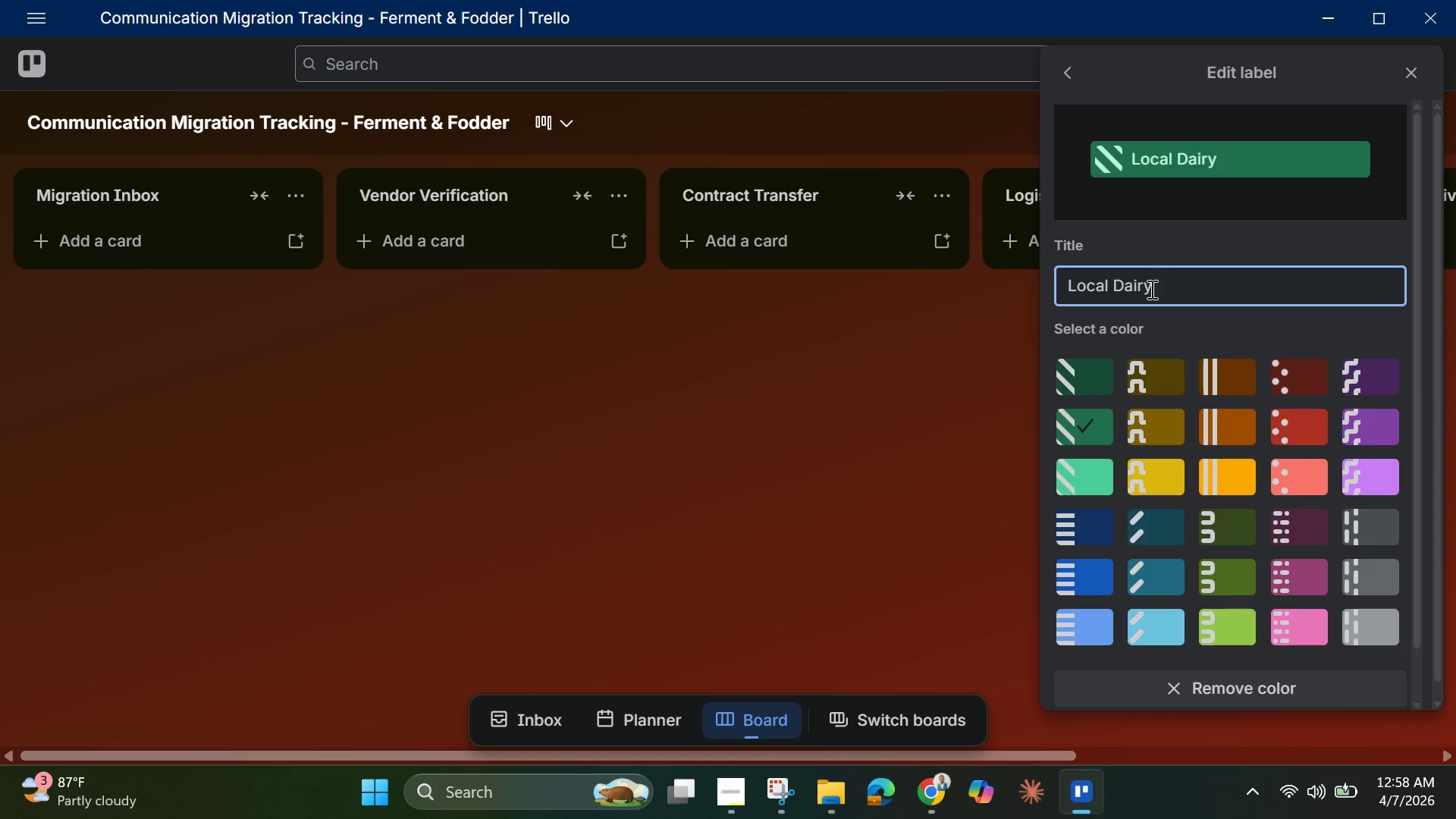 
type(FARms)
key(Backspace)
key(Backspace)
key(Backspace)
key(Backspace)
type(arms )
 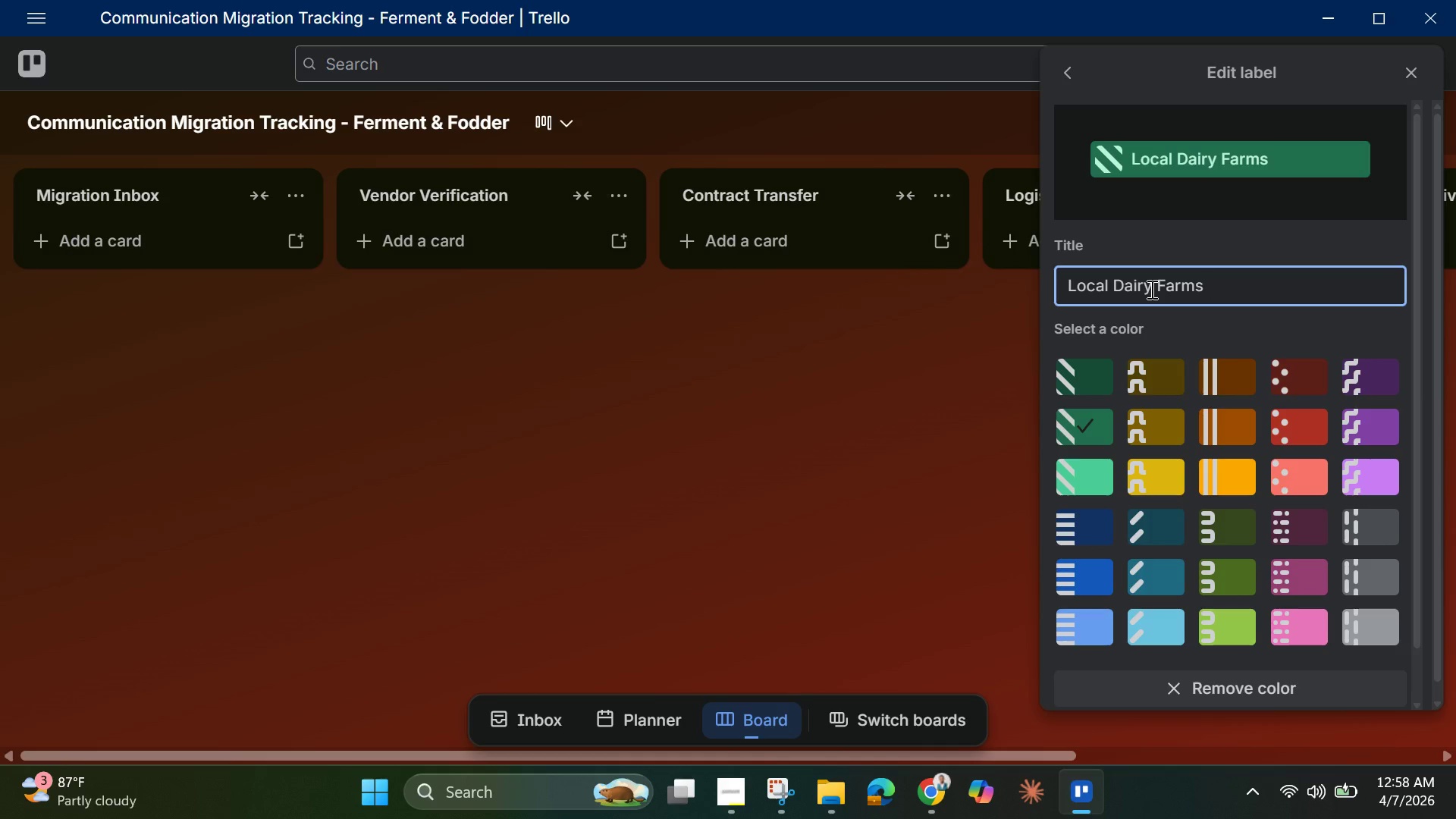 
wait(15.06)
 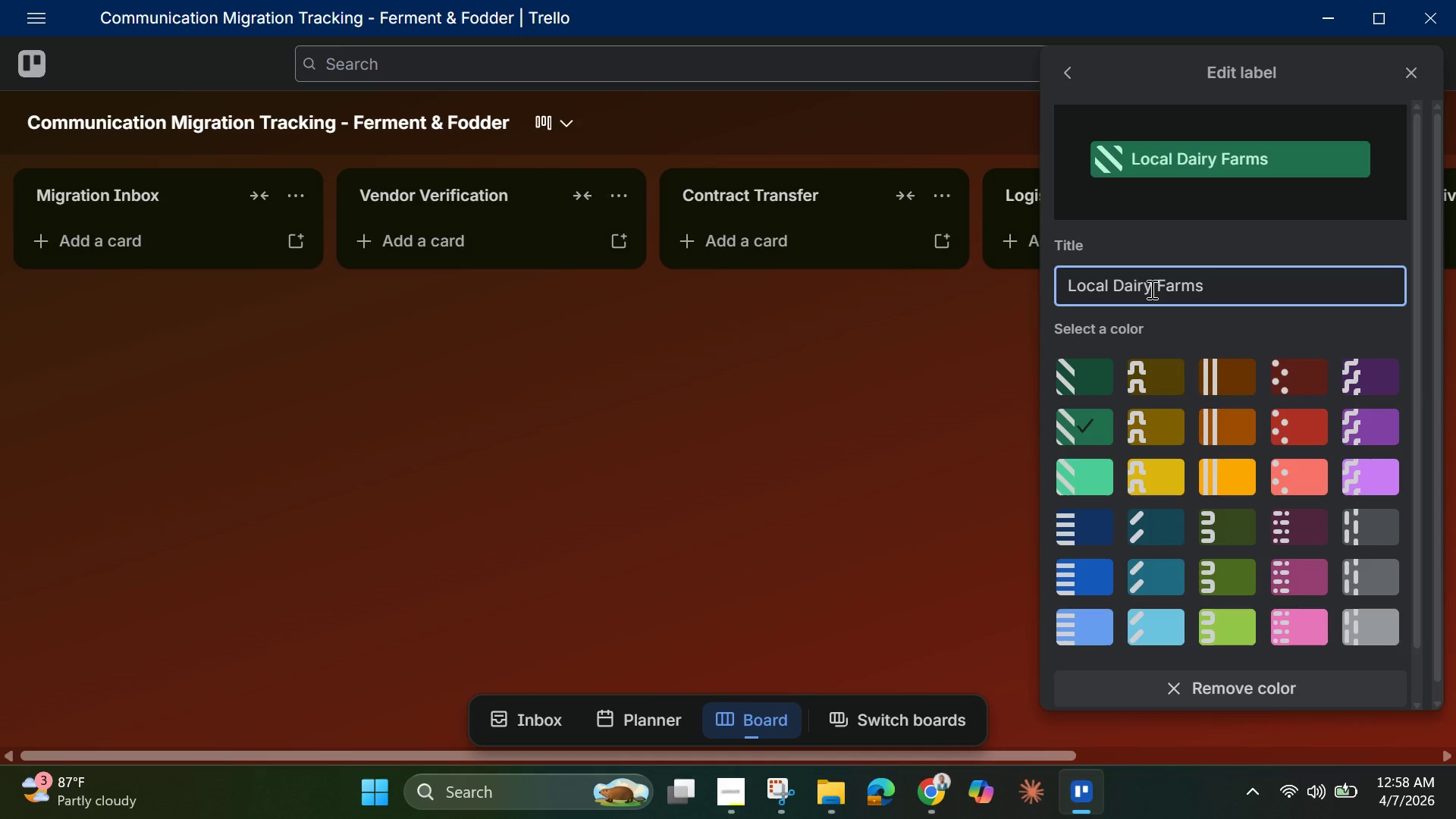 
key(Enter)
 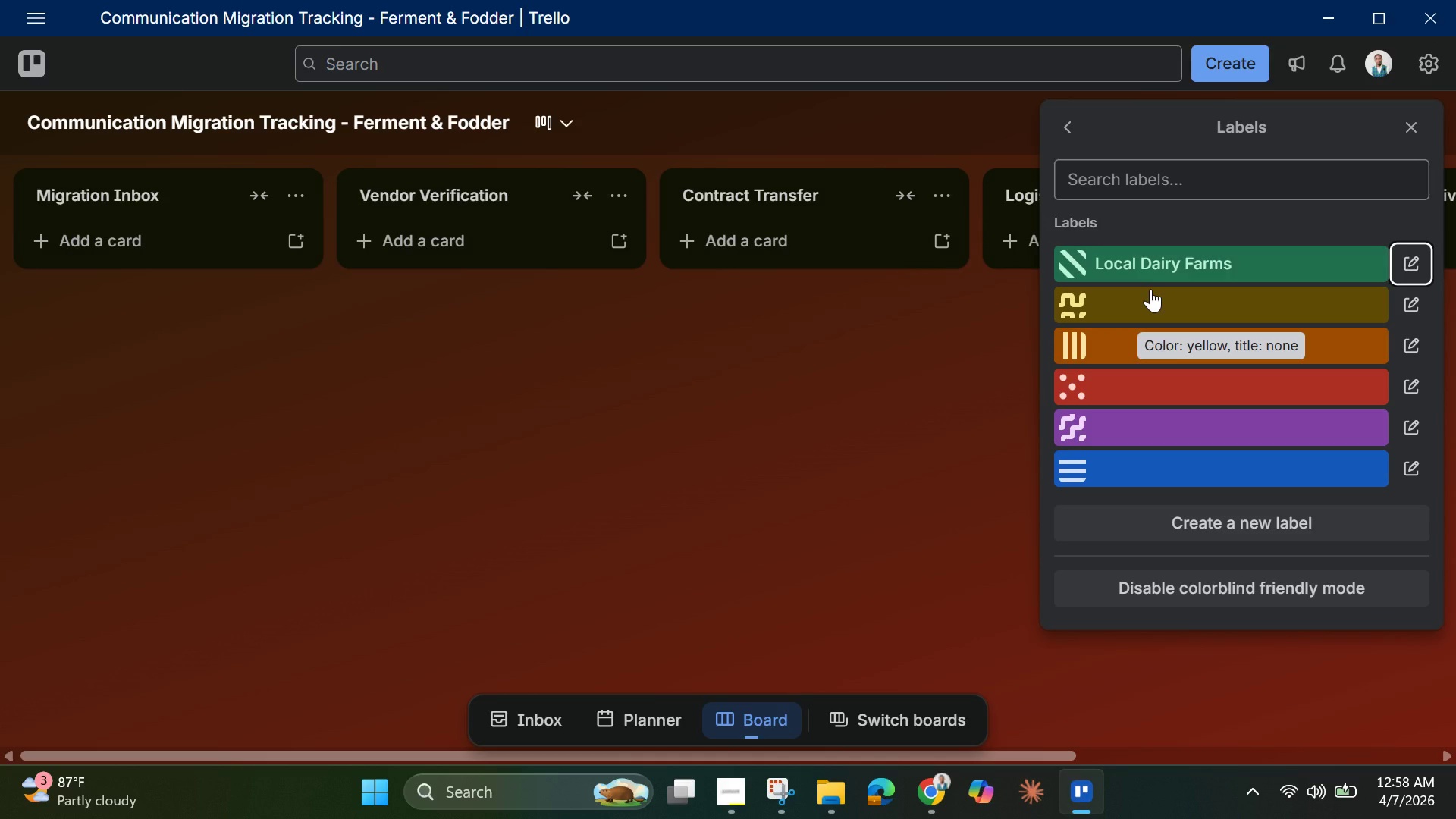 
key(Shift+I)
 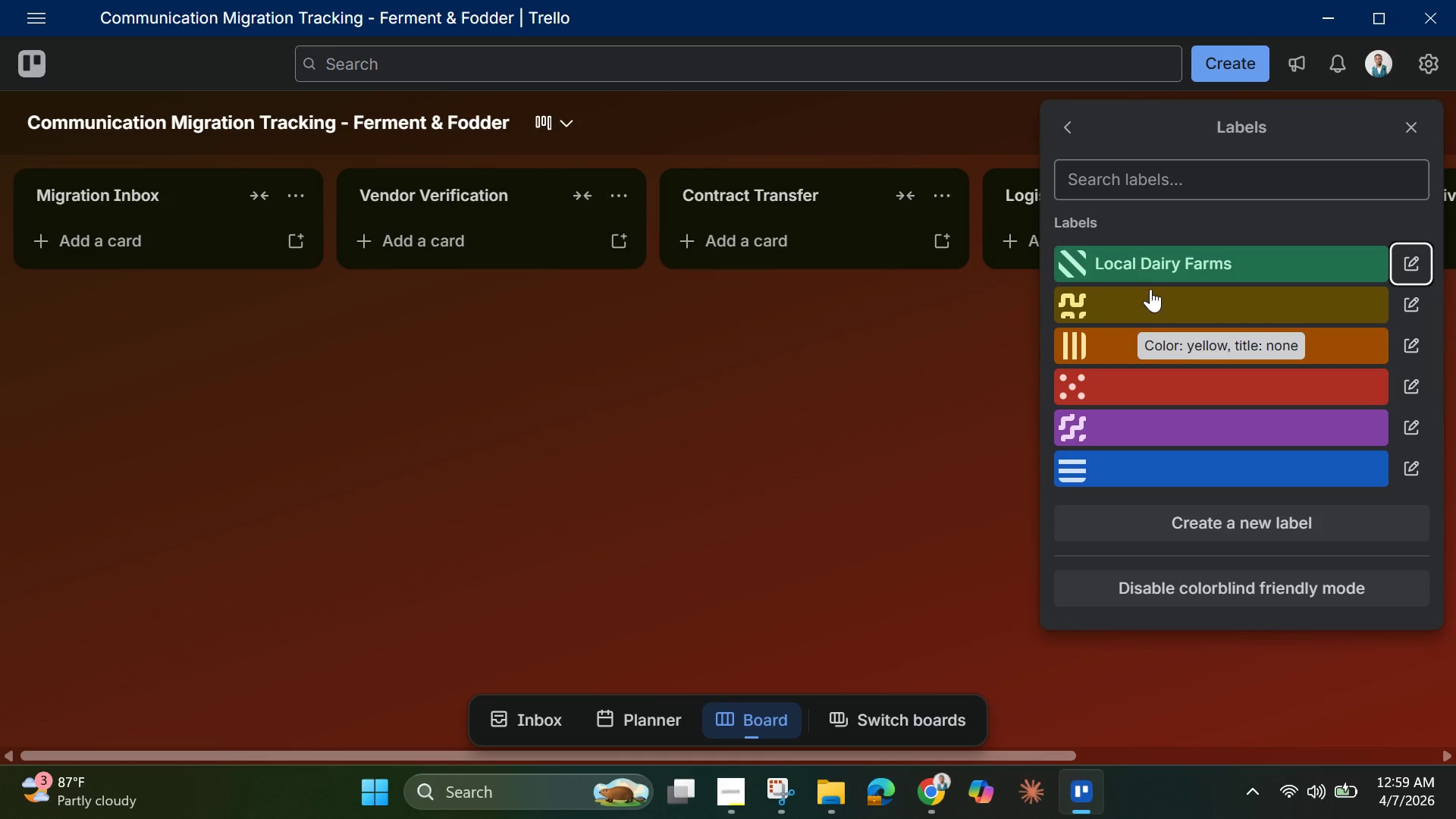 
left_click([1106, 463])
 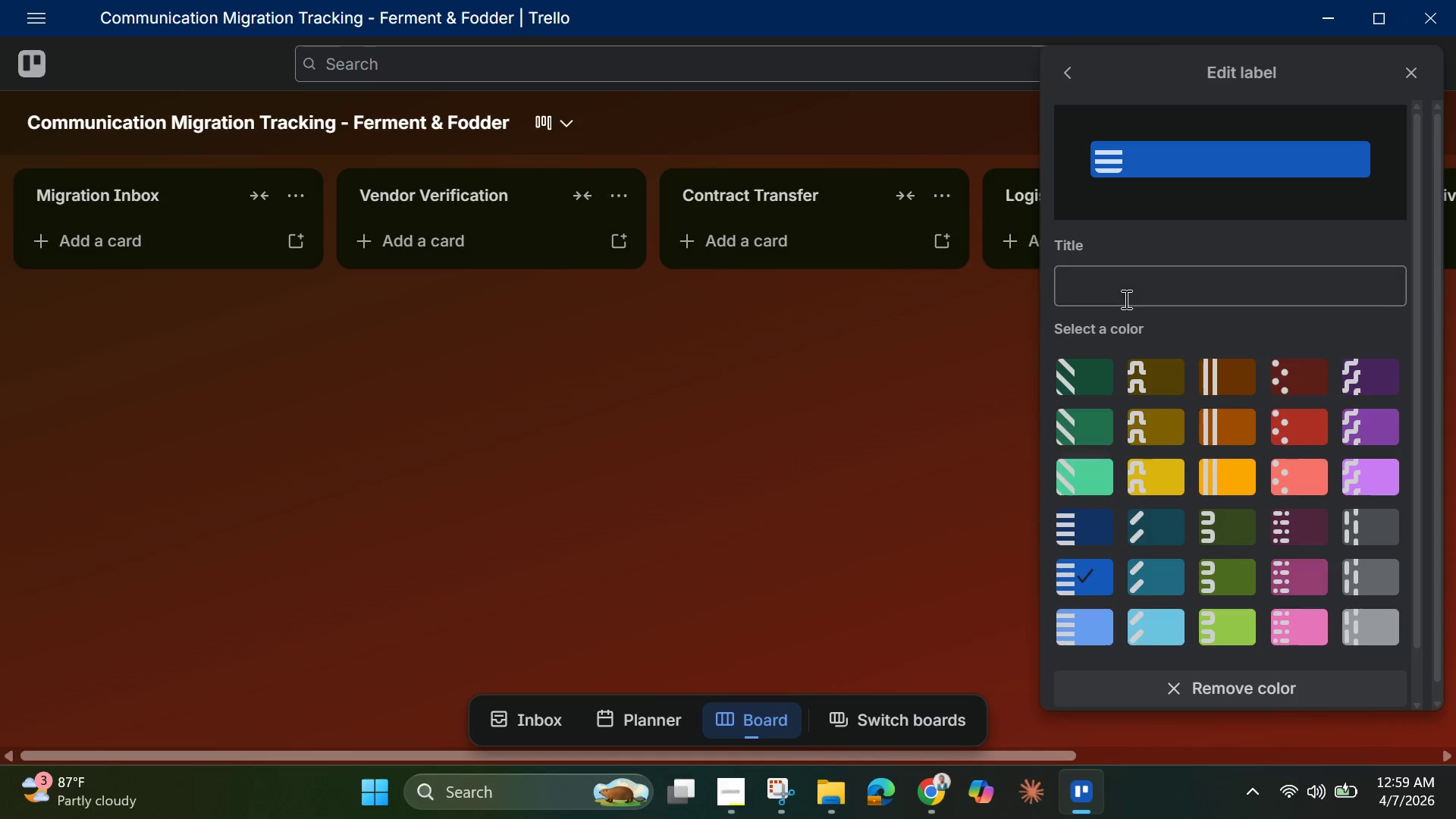 
left_click([1123, 295])
 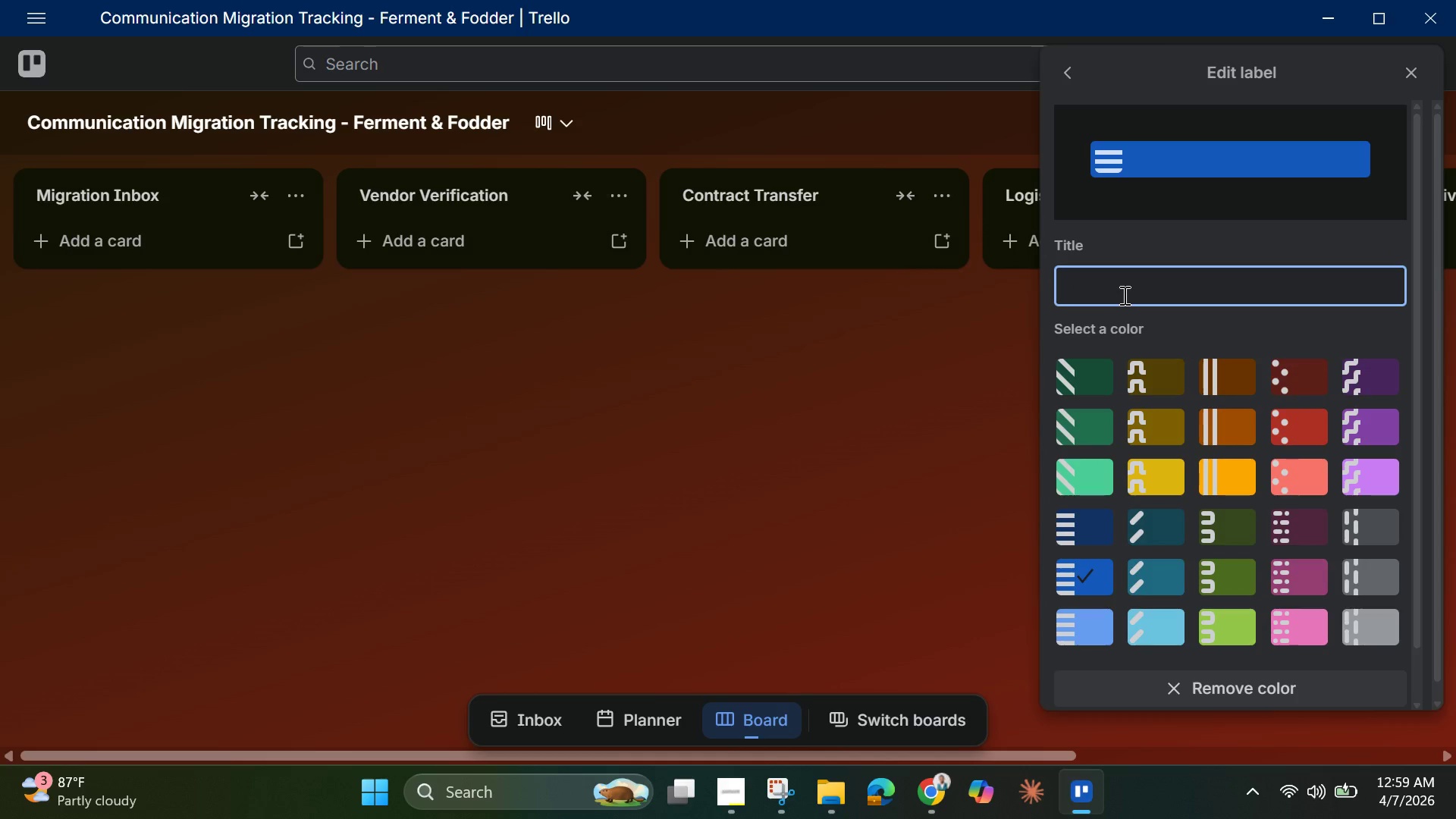 
type(Inter)
 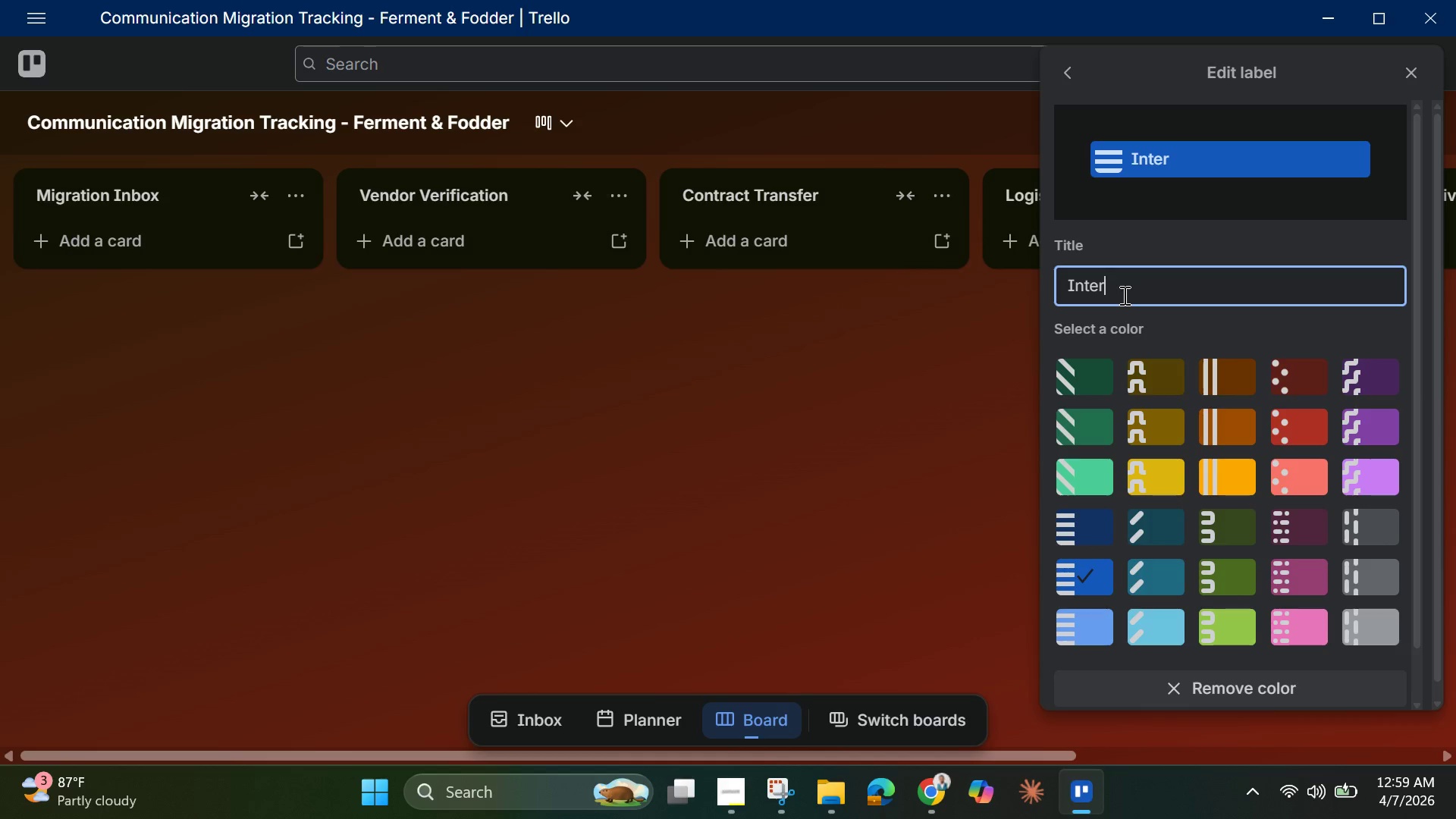 
wait(9.59)
 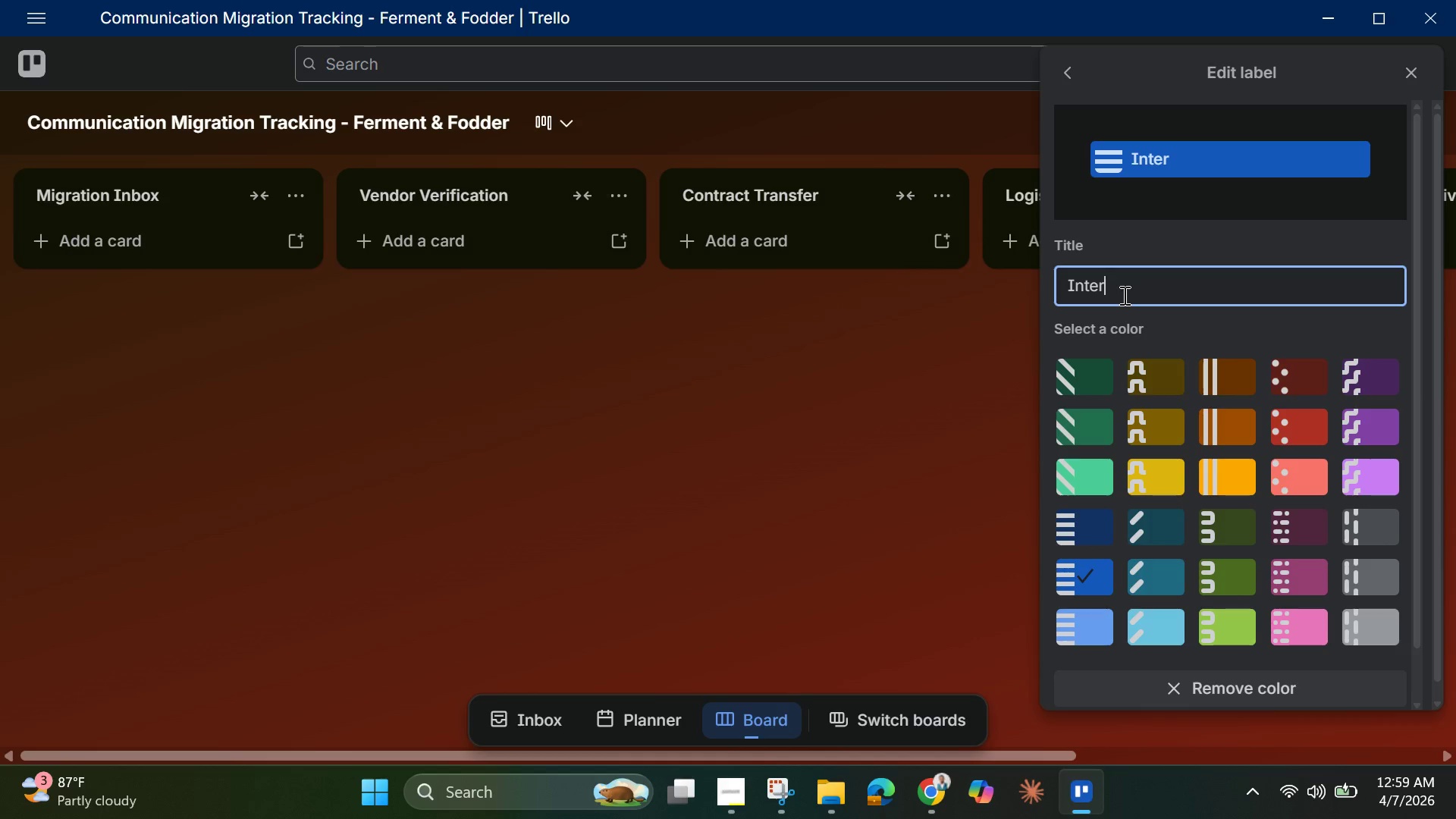 
type(national Importers)
 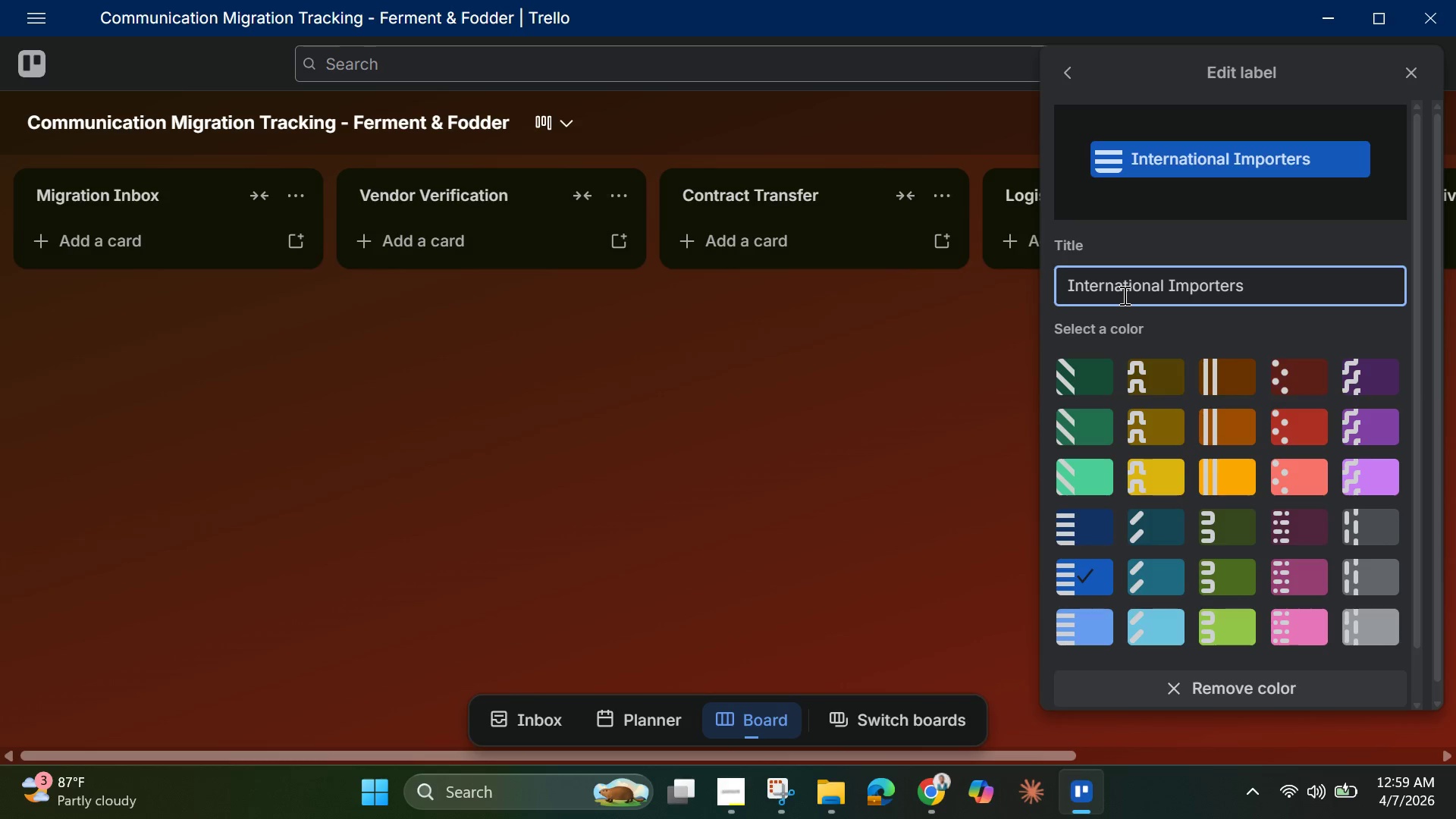 
wait(10.52)
 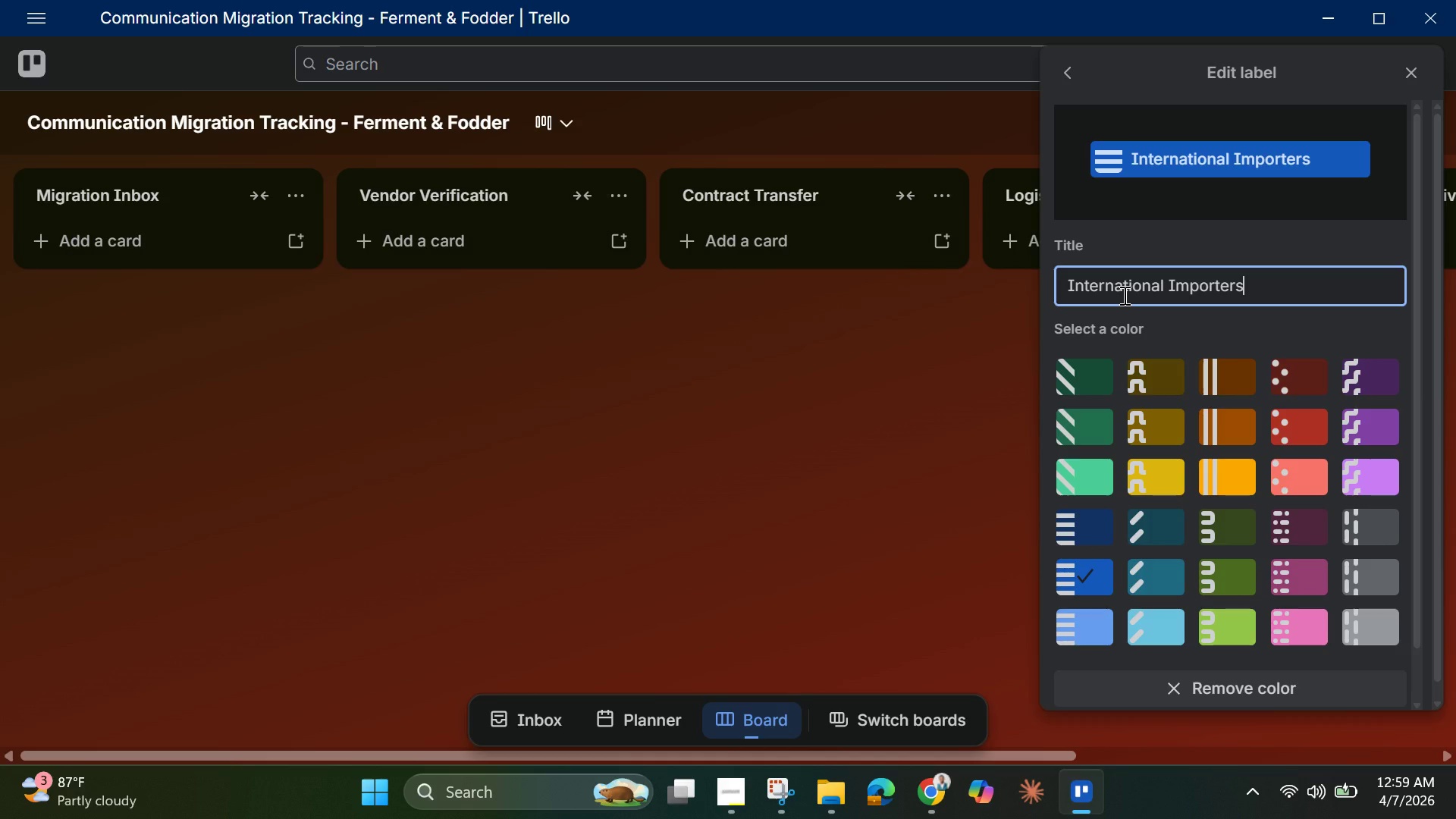 
key(Enter)
 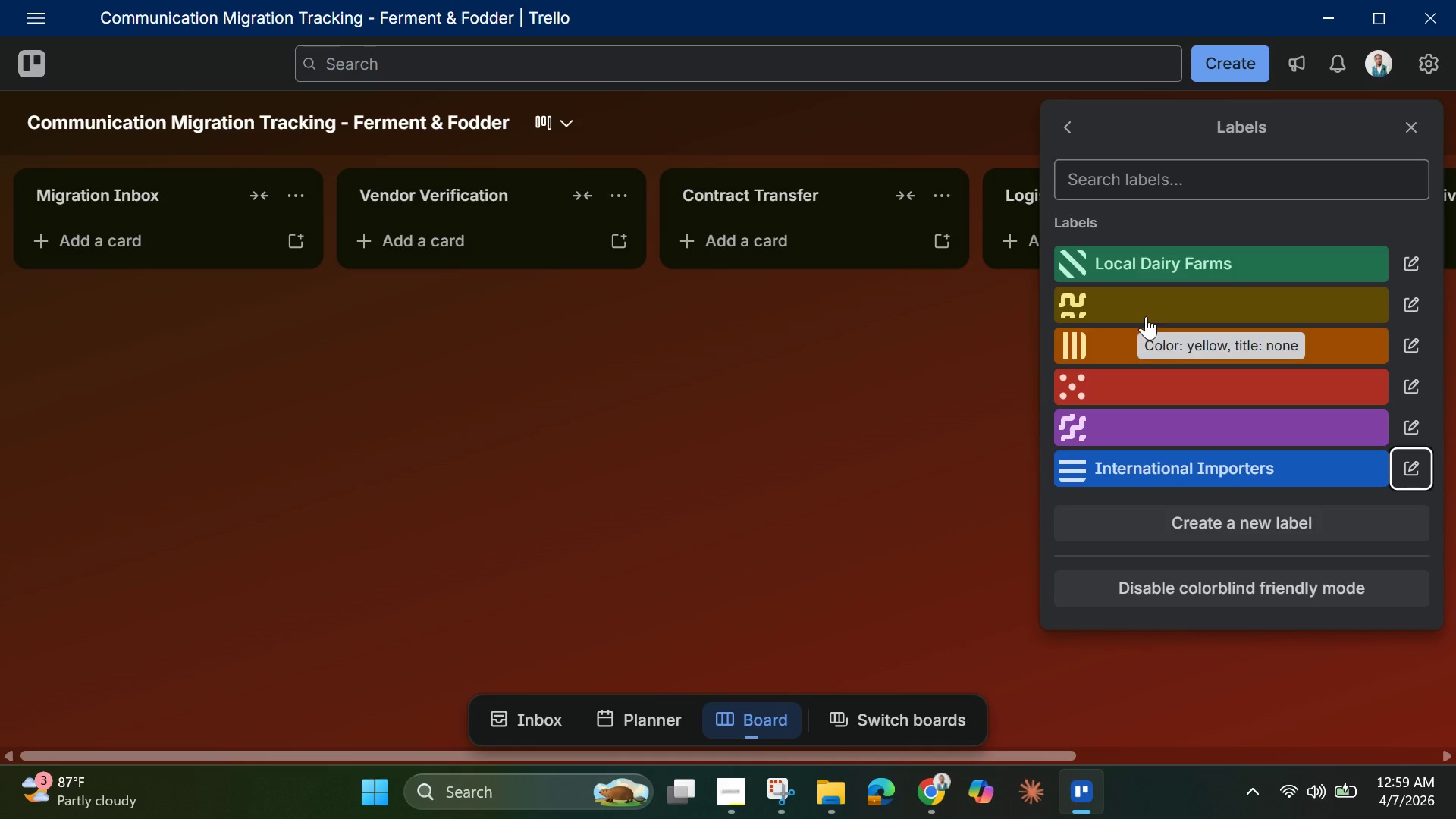 
mouse_move([1239, 428])
 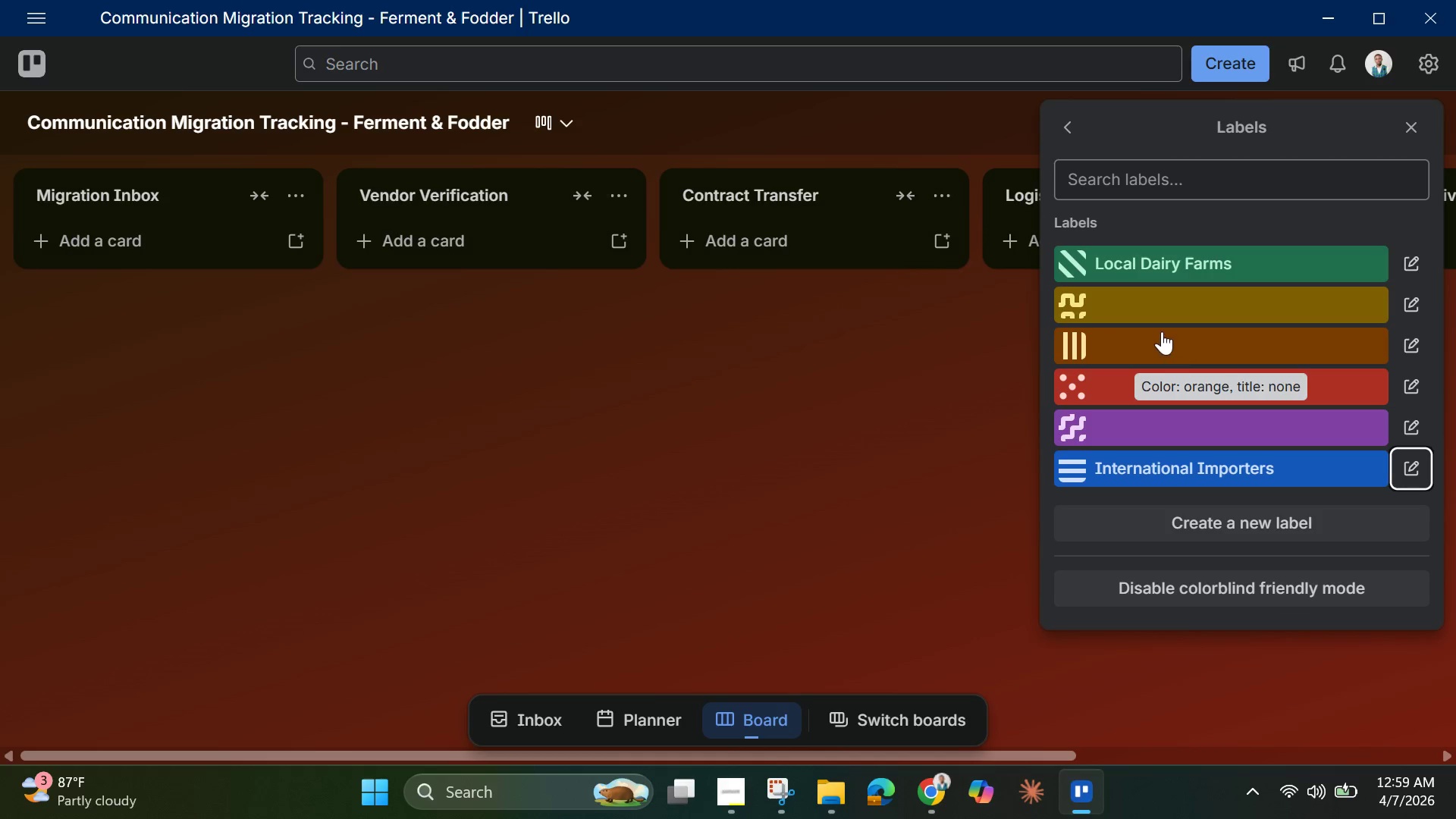 
left_click([1153, 312])
 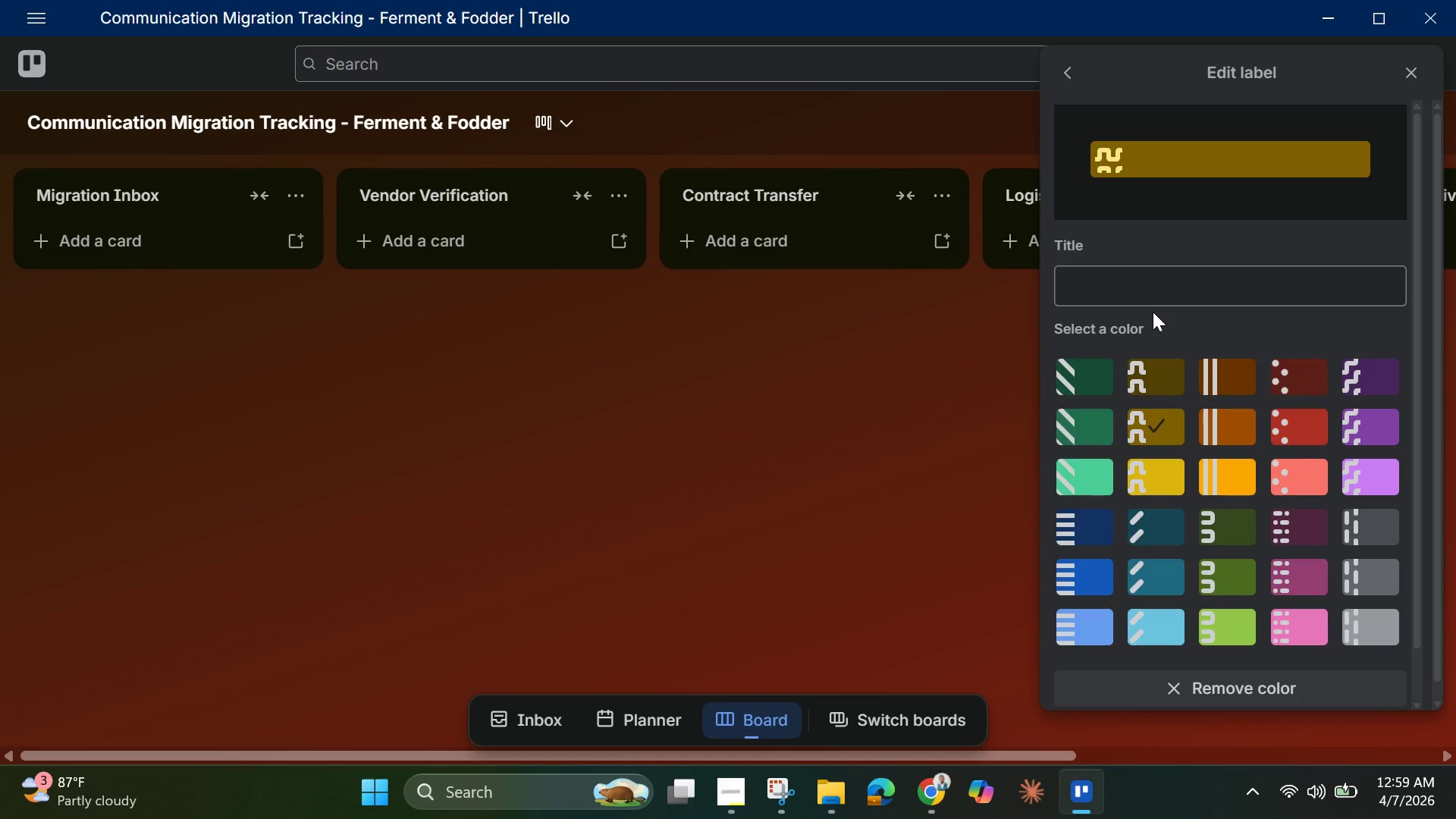 
wait(6.13)
 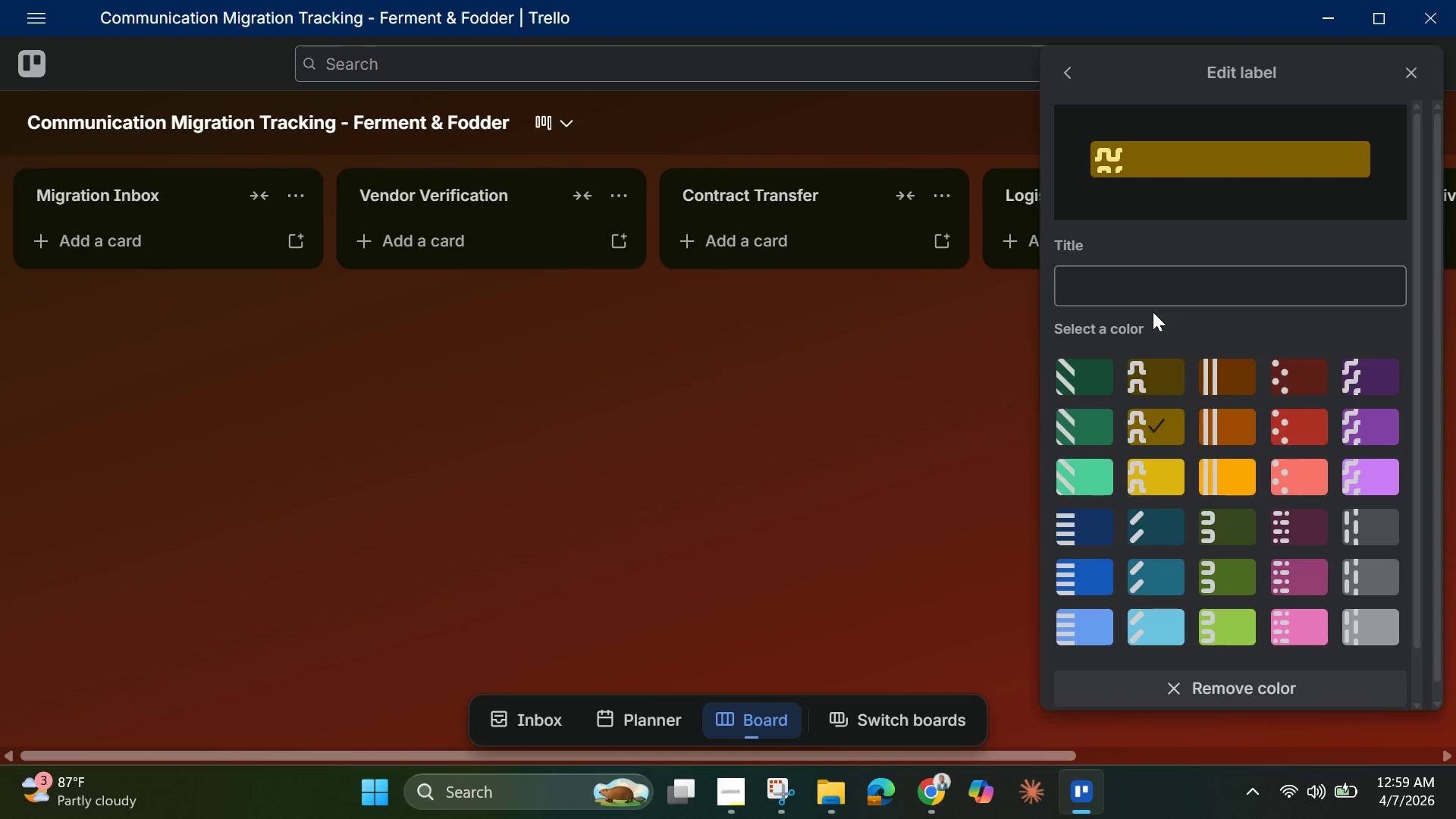 
mouse_move([1163, 424])
 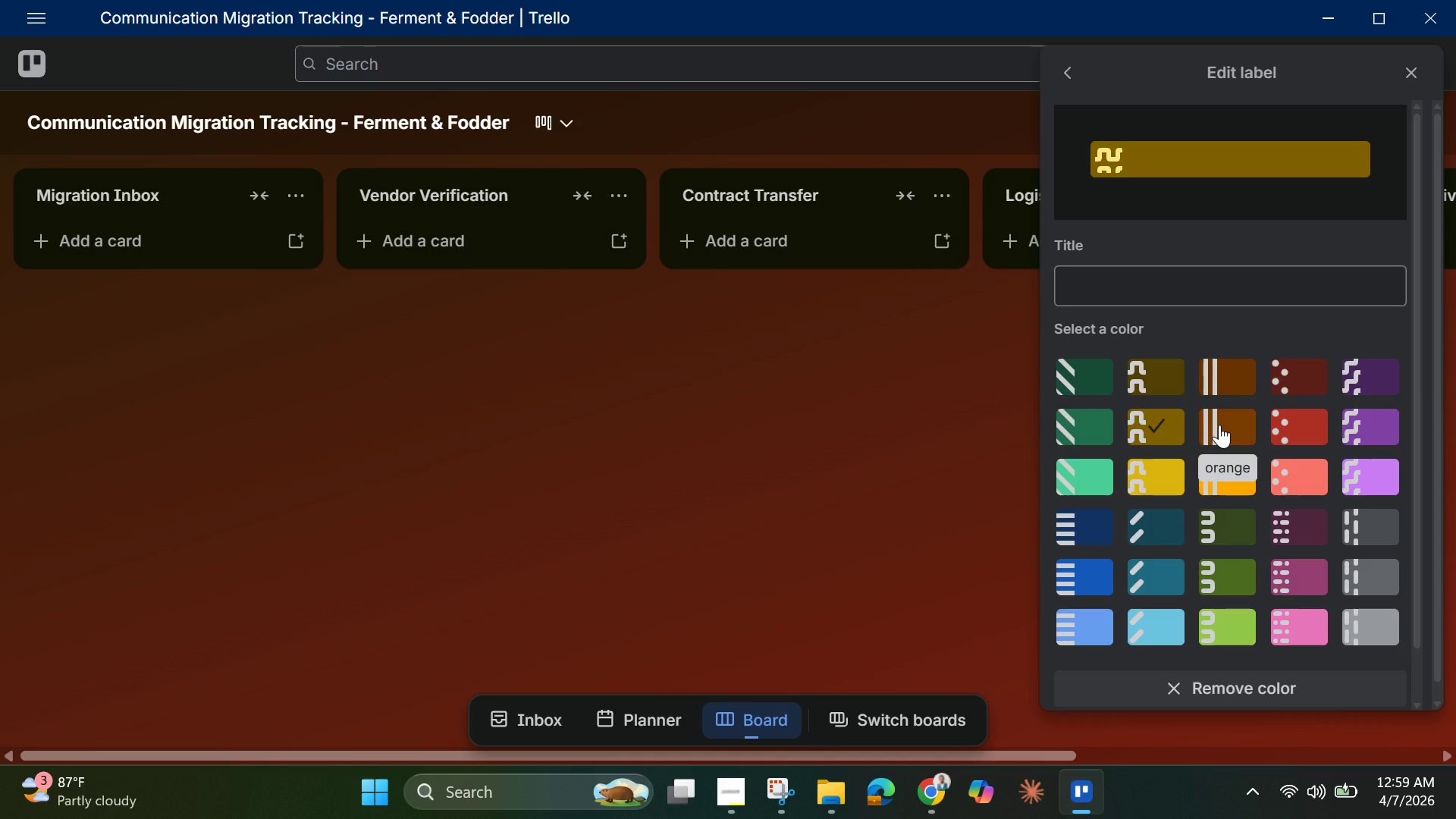 
left_click([1219, 425])
 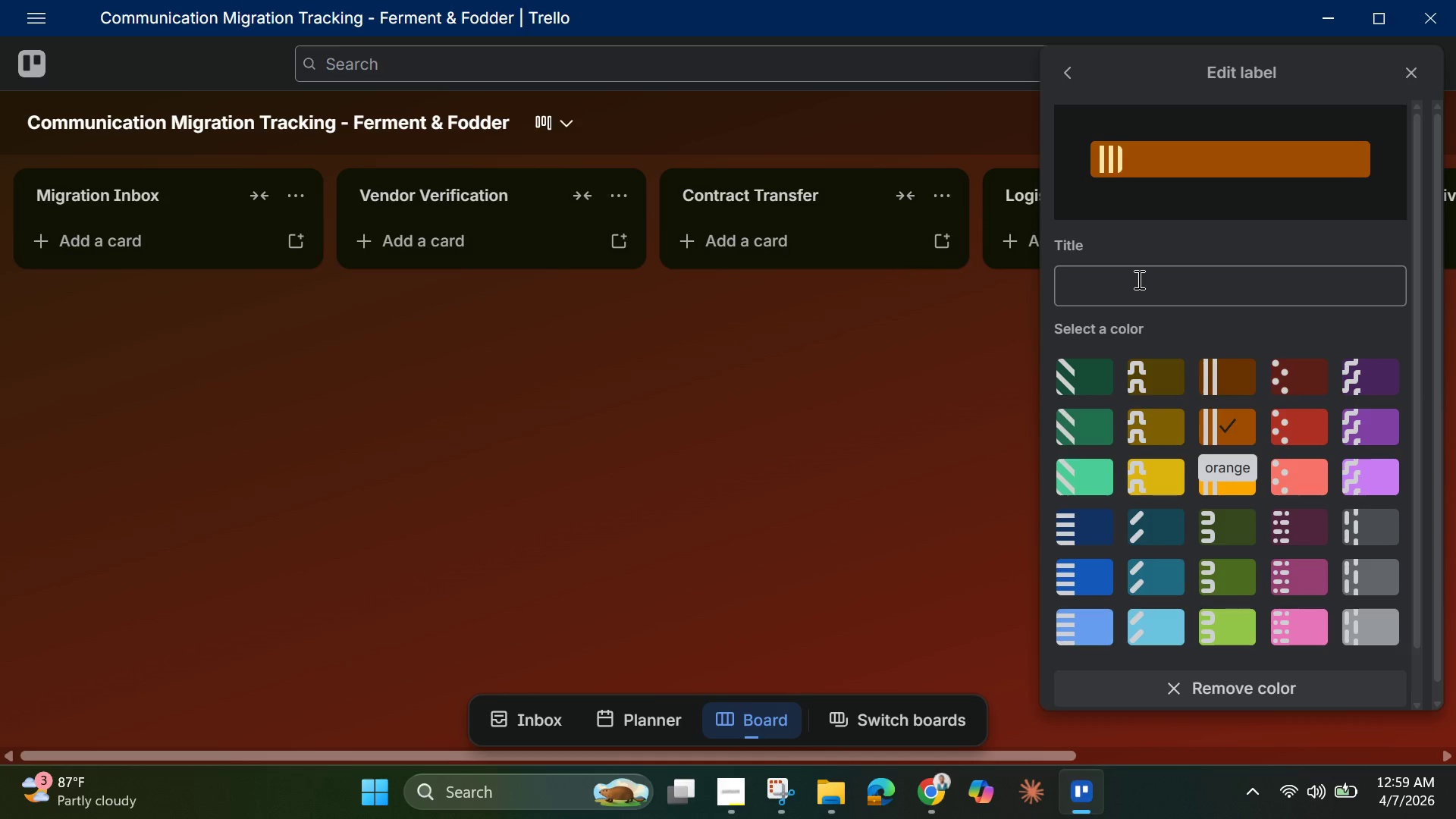 
left_click([1138, 281])
 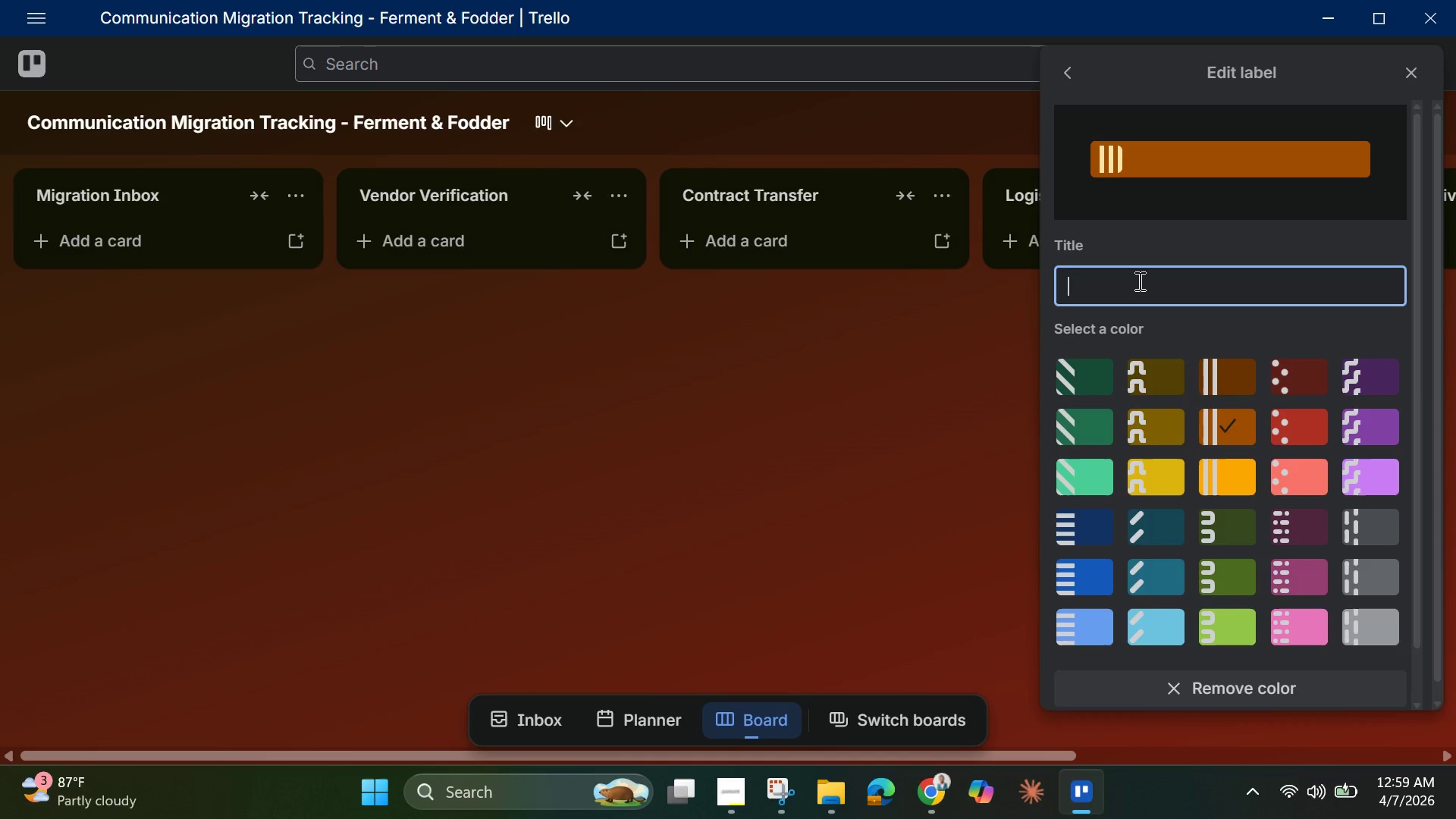 
type(Equipment )
 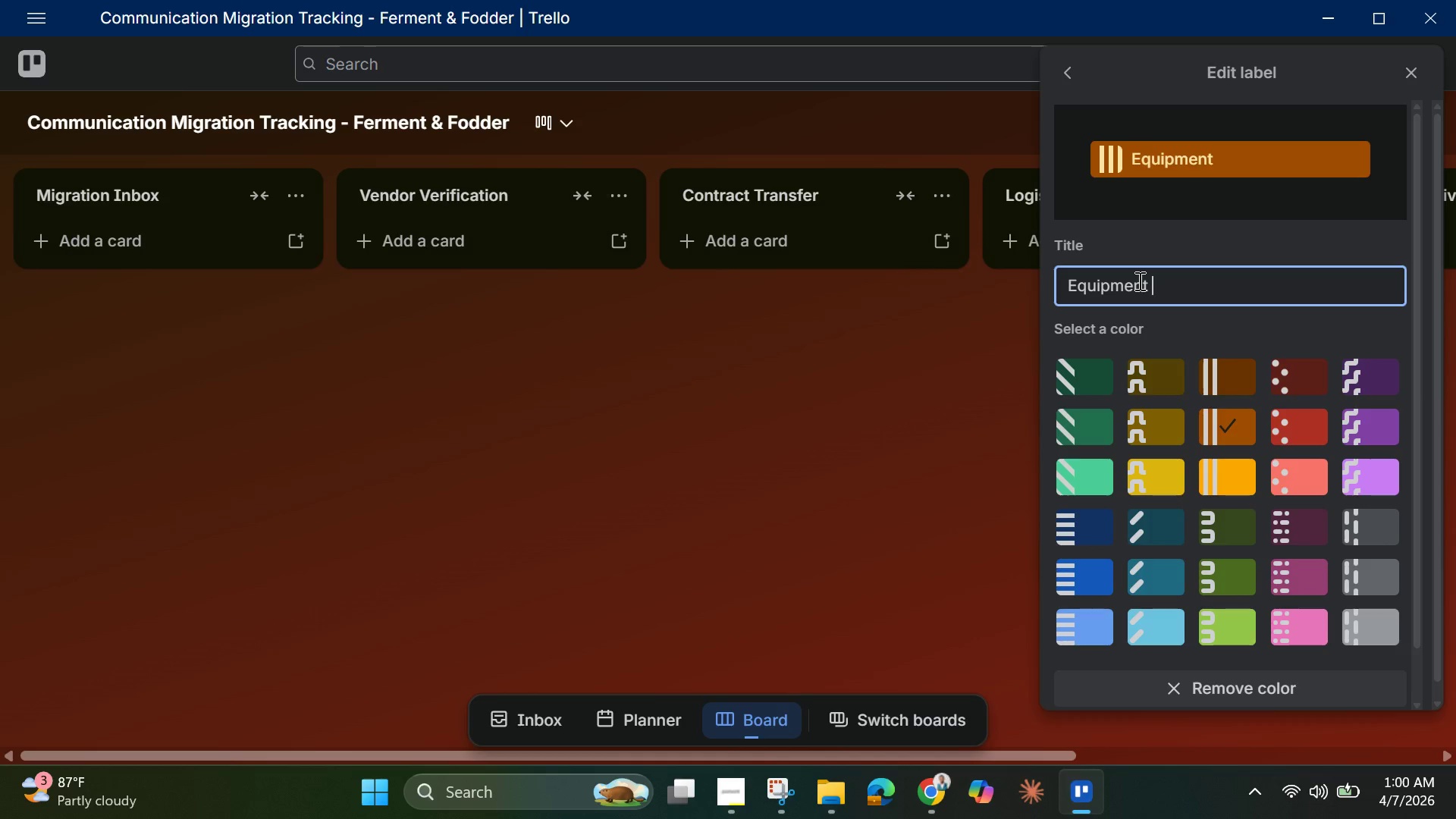 
type(Manufacturere)
key(Backspace)
type(s)
 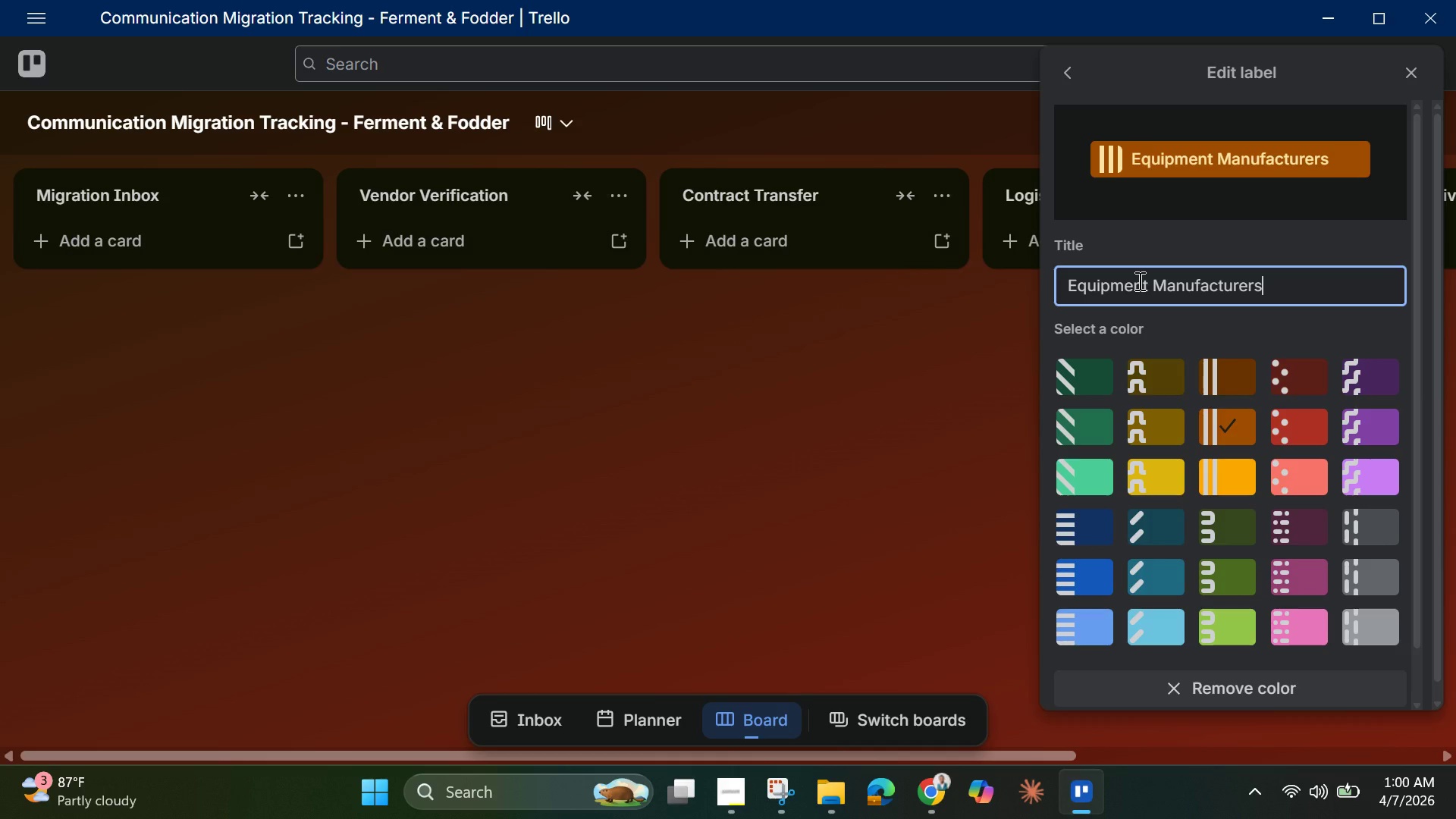 
wait(12.81)
 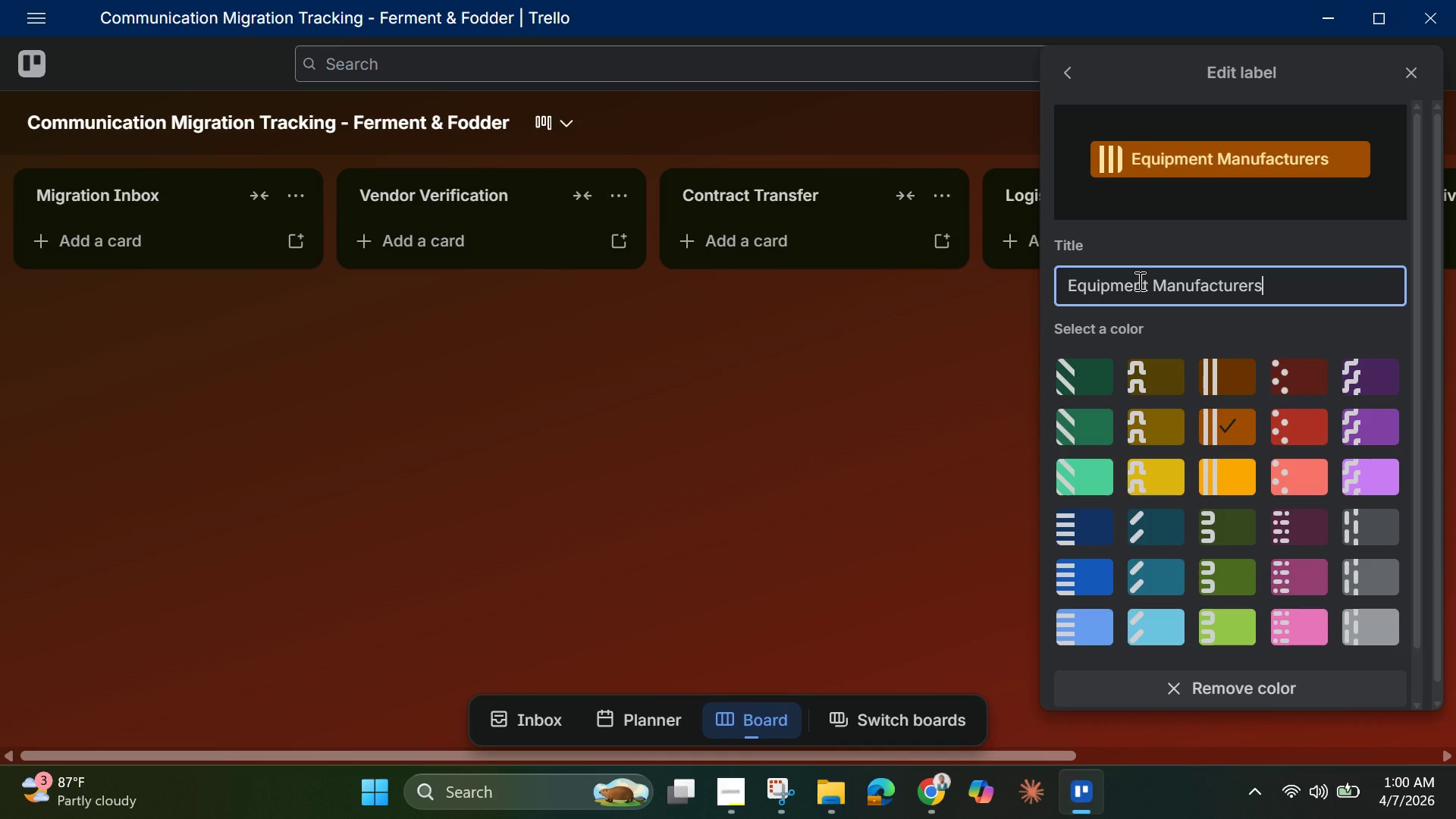 
key(Enter)
 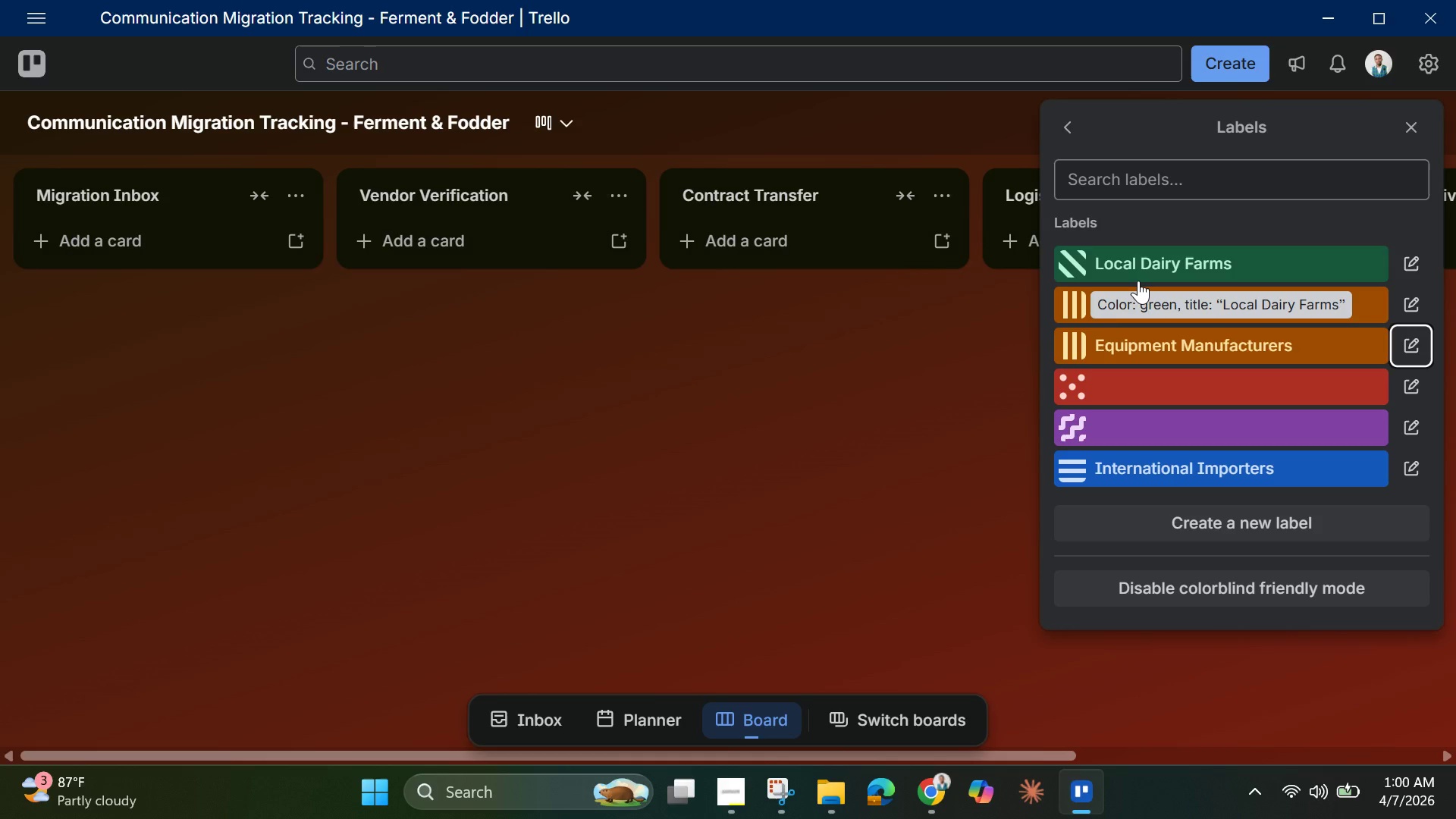 
mouse_move([1117, 389])
 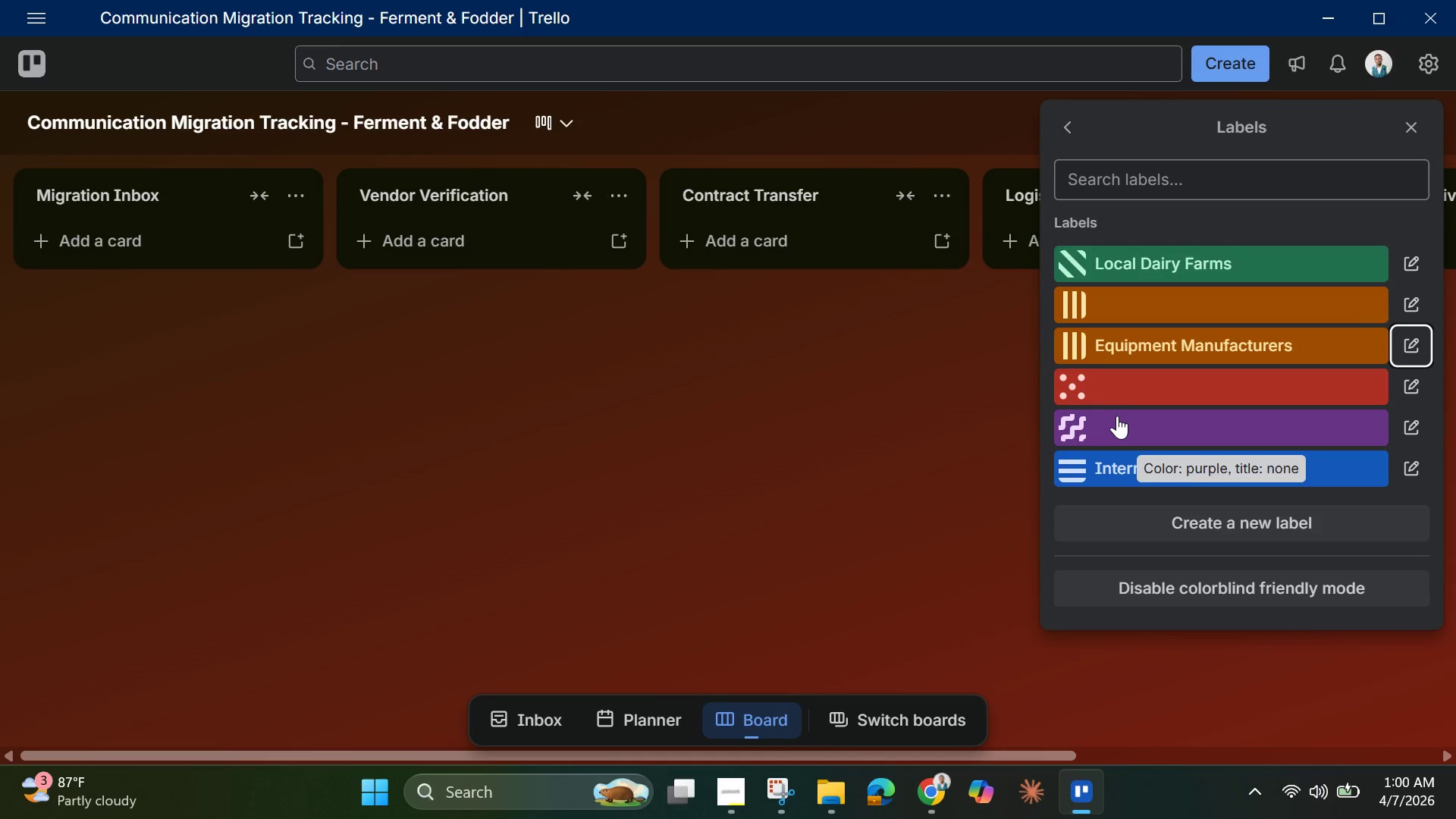 
left_click([1117, 416])
 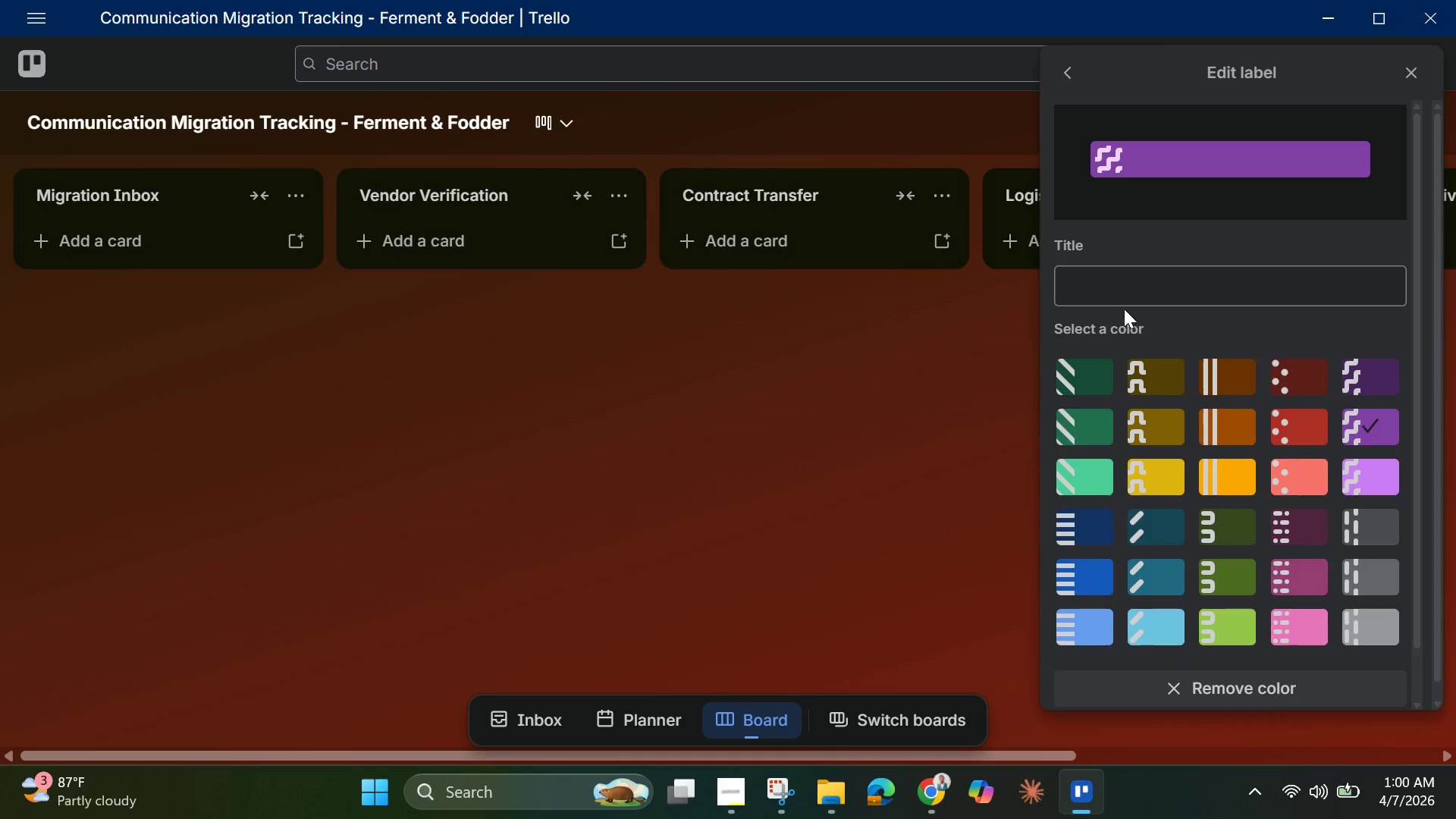 
left_click([1120, 295])
 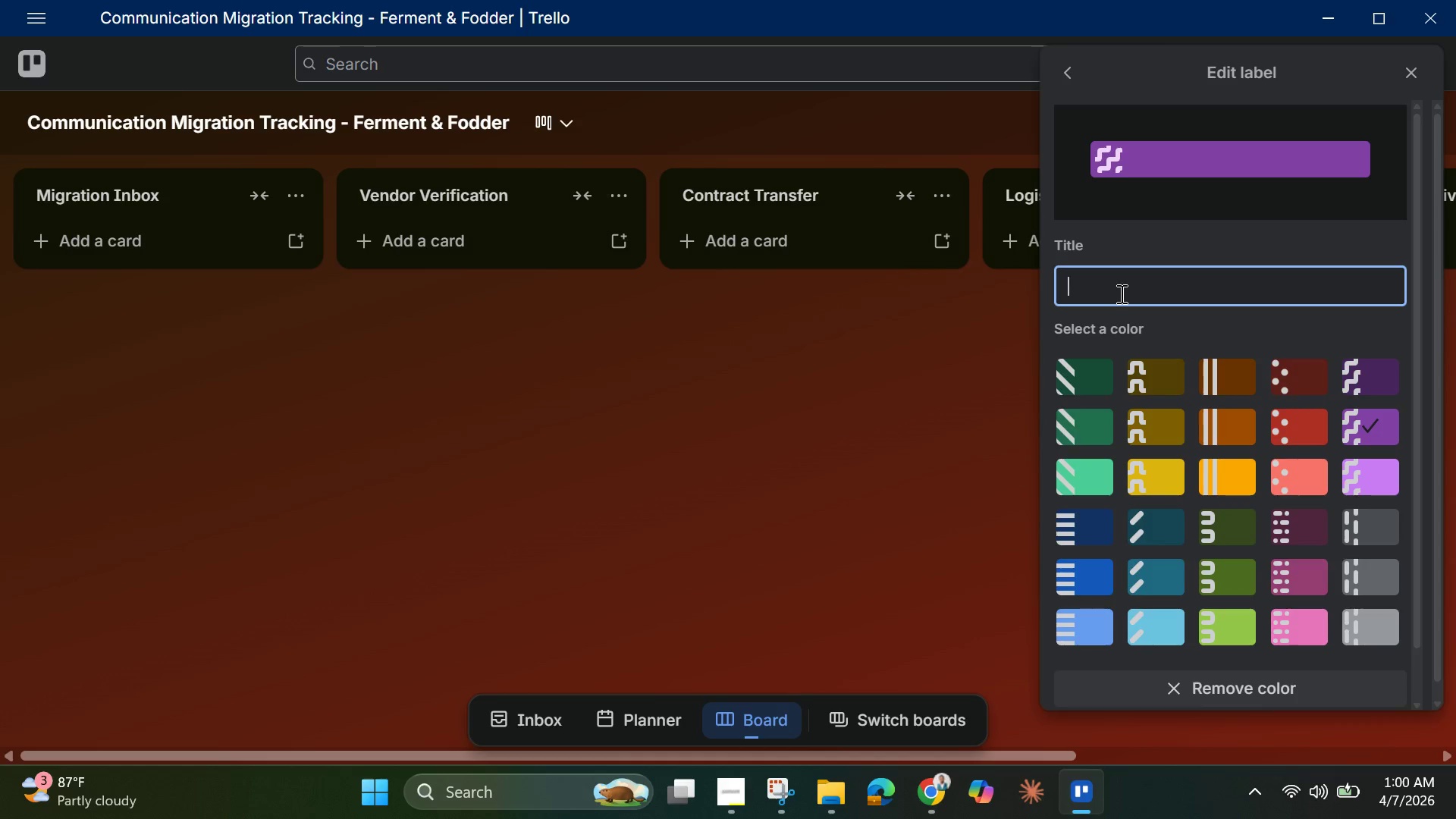 
type(Municipal Ins)
 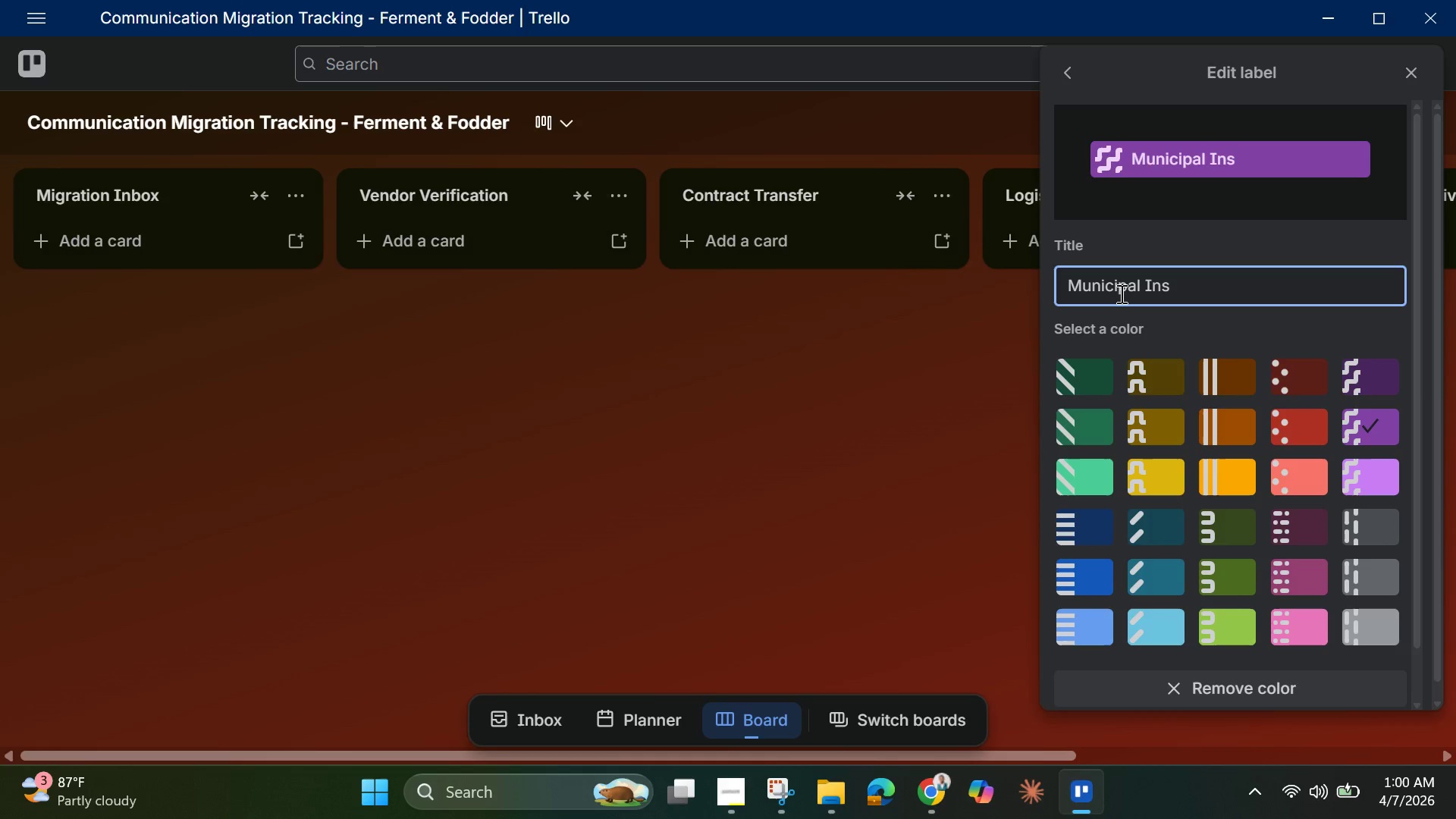 
type(pectors )
 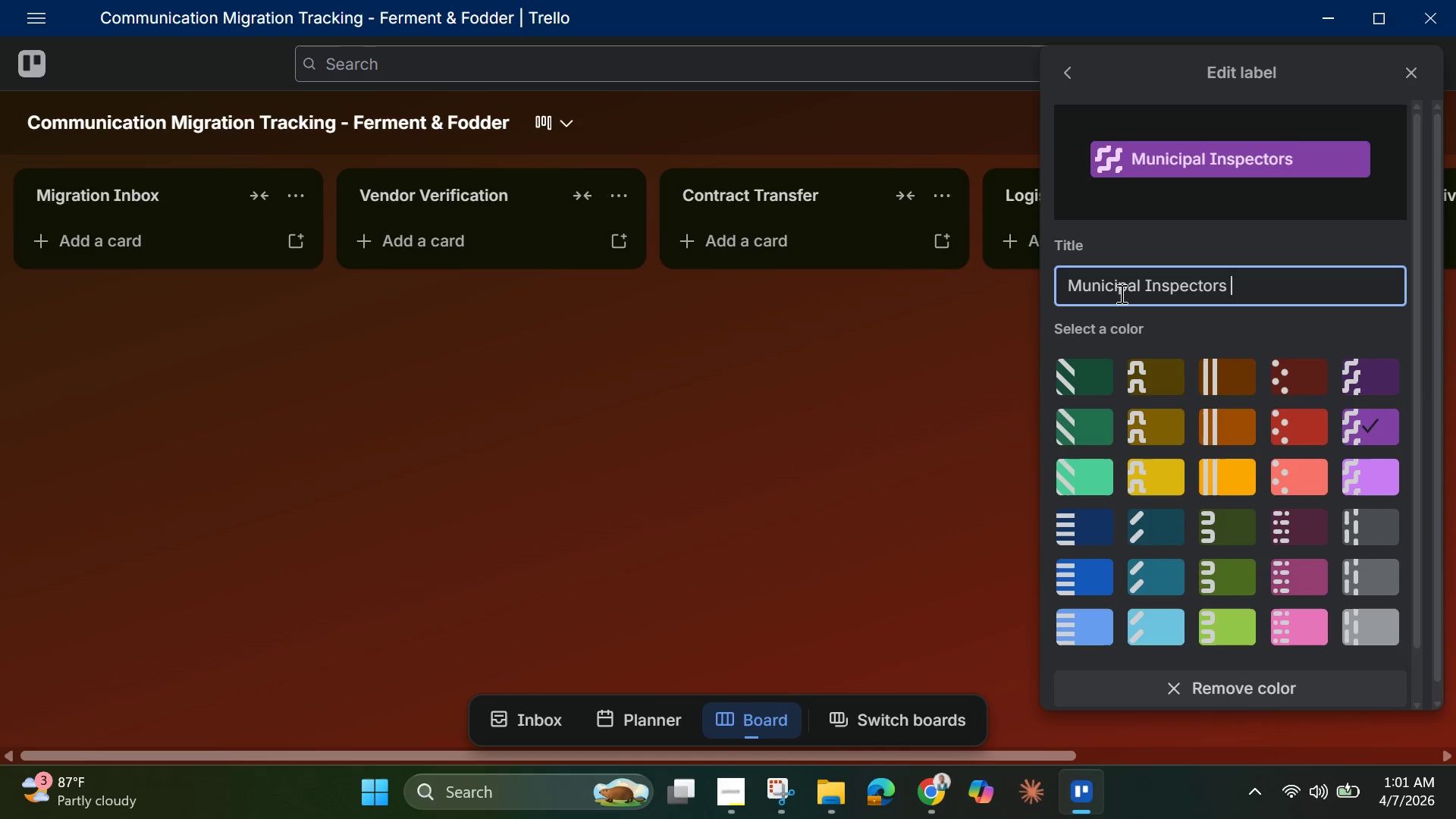 
wait(6.27)
 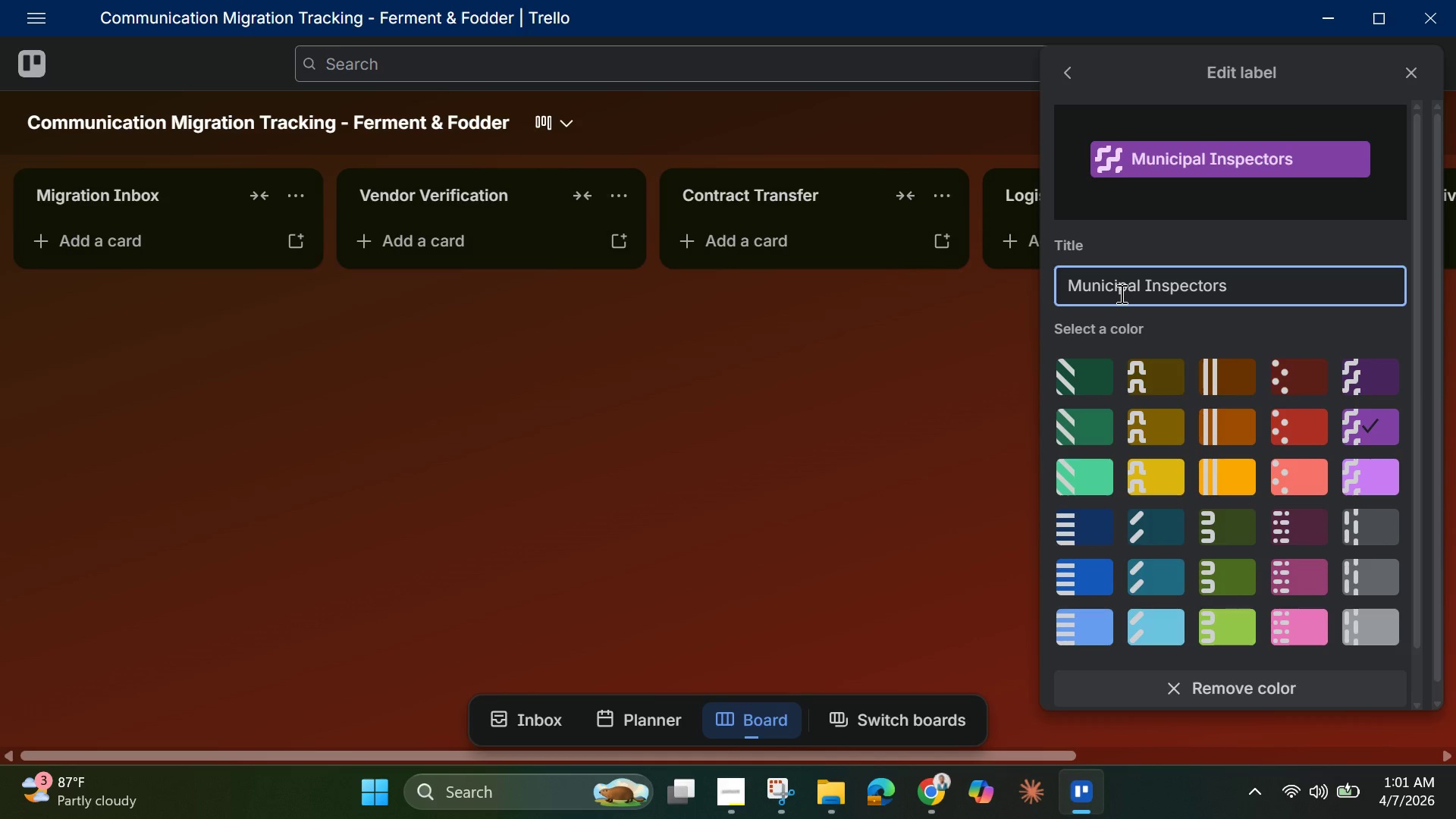 
key(Enter)
 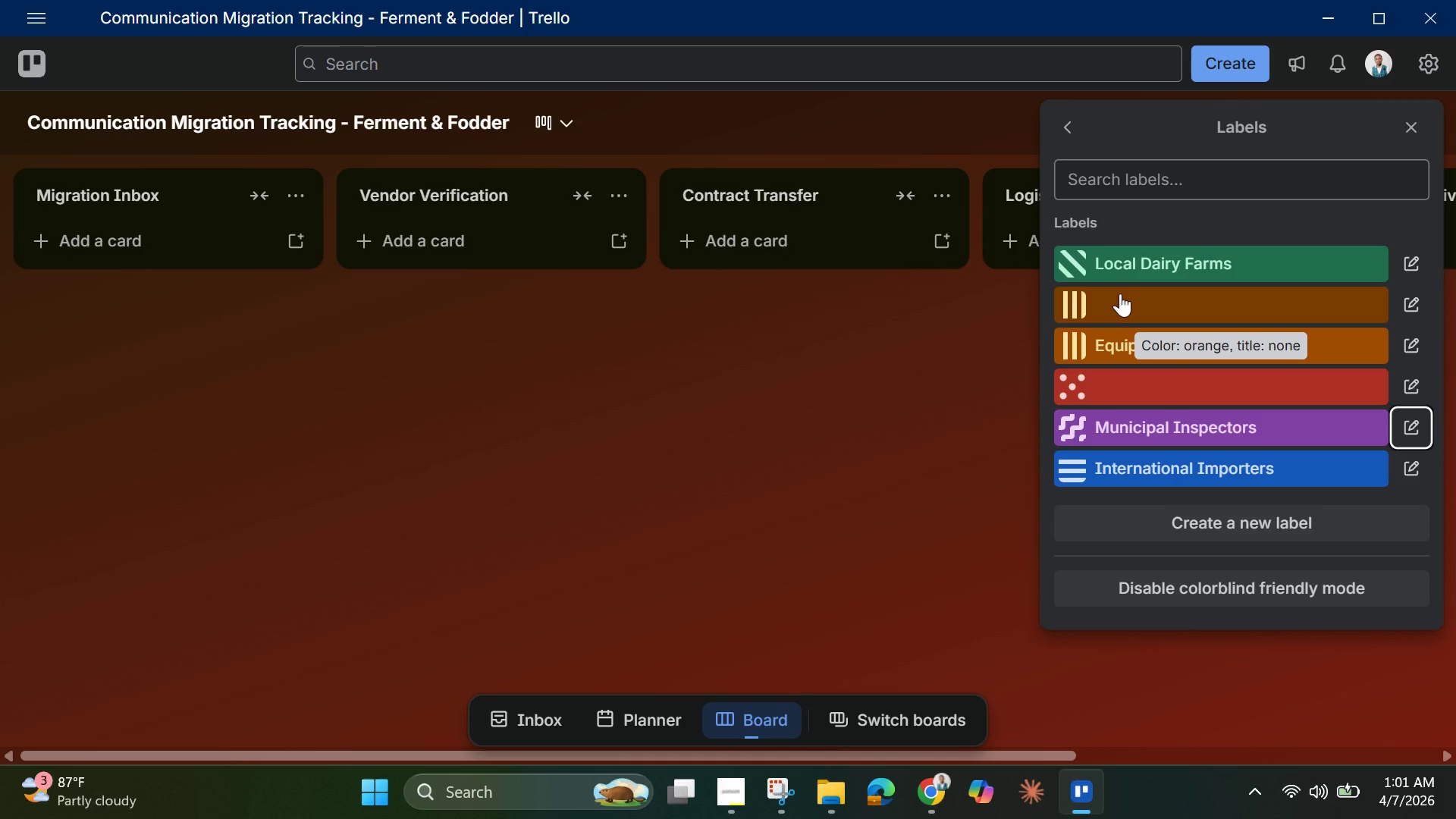 
wait(12.06)
 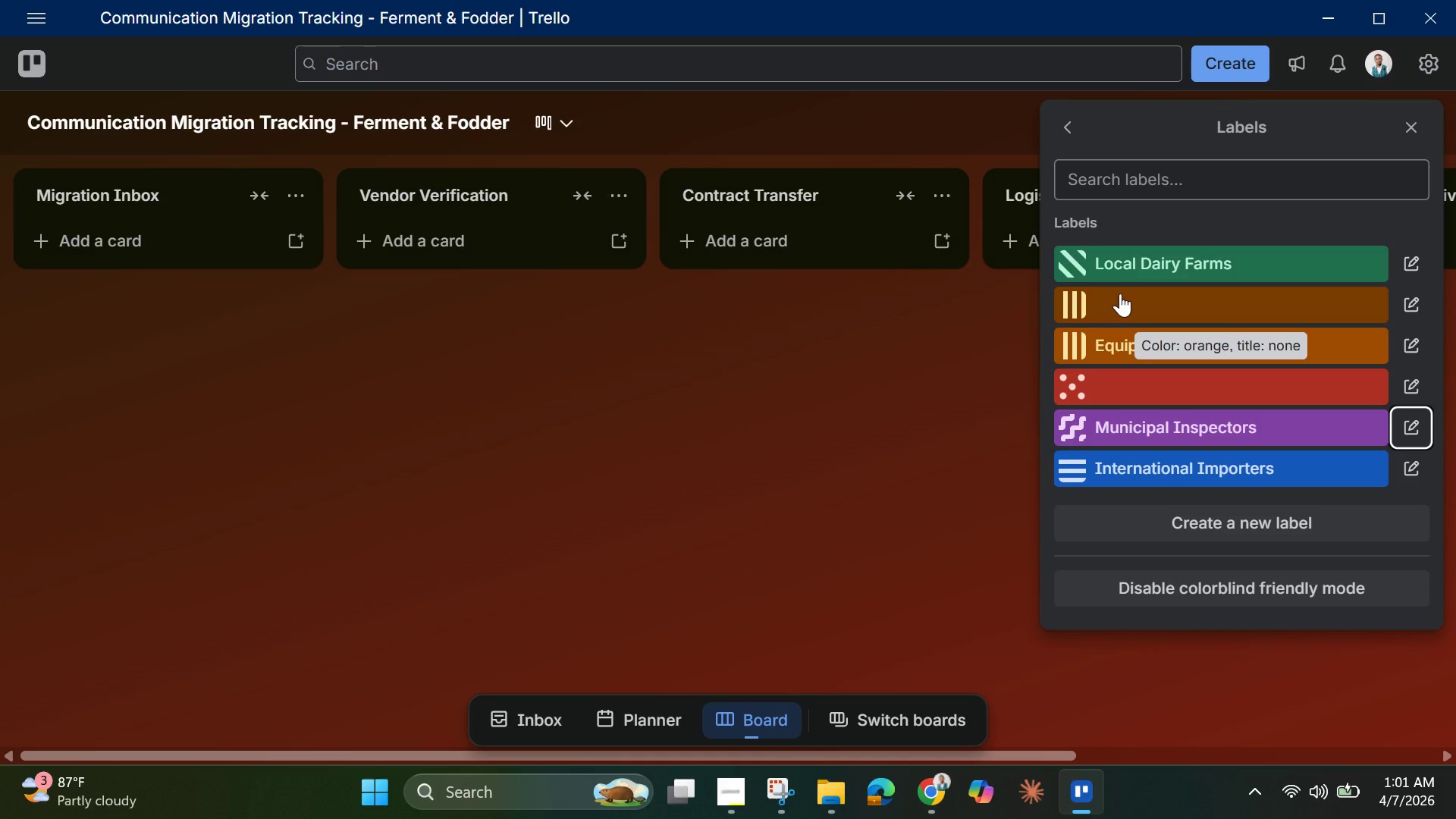 
left_click([1127, 384])
 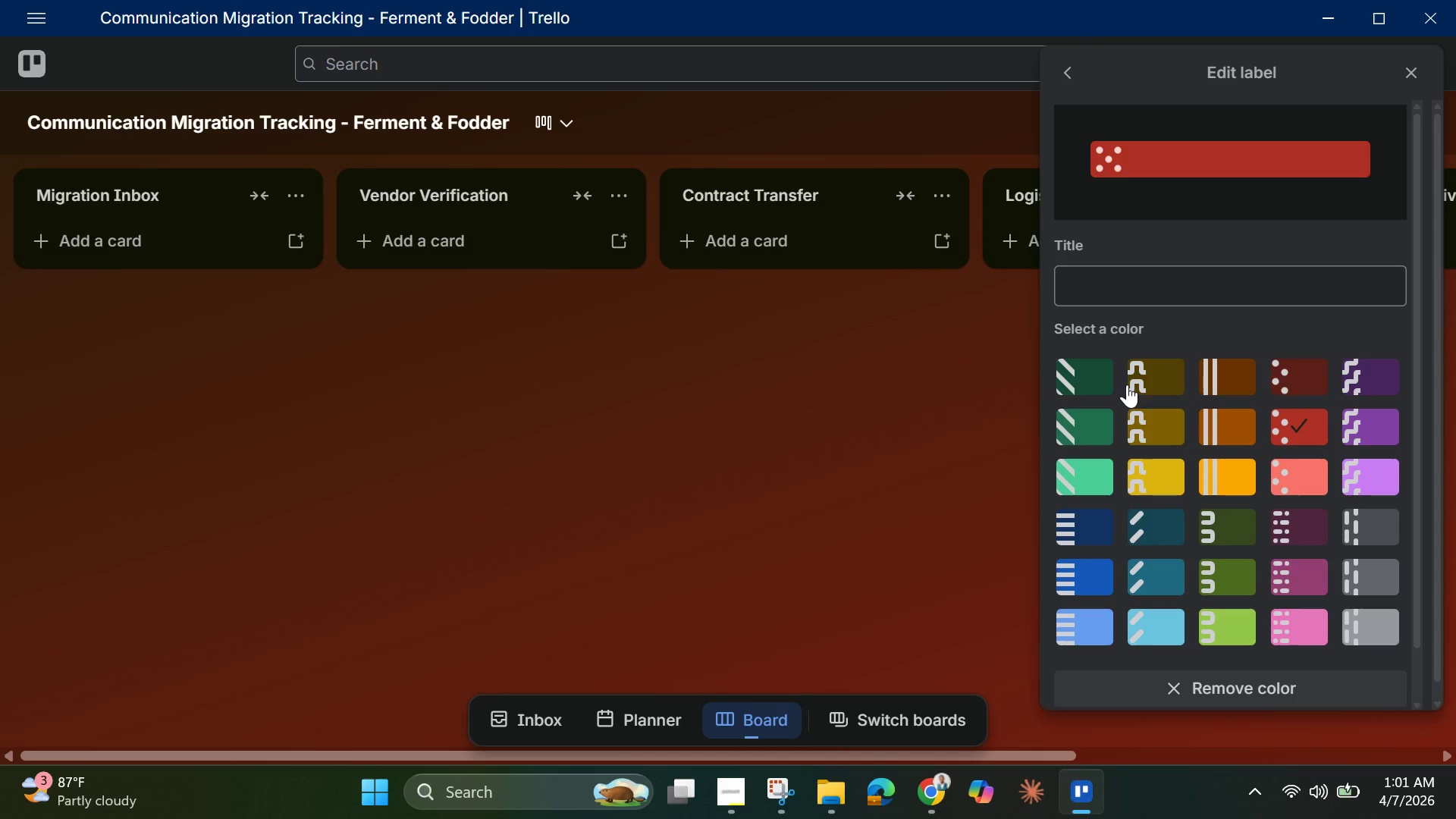 
wait(6.03)
 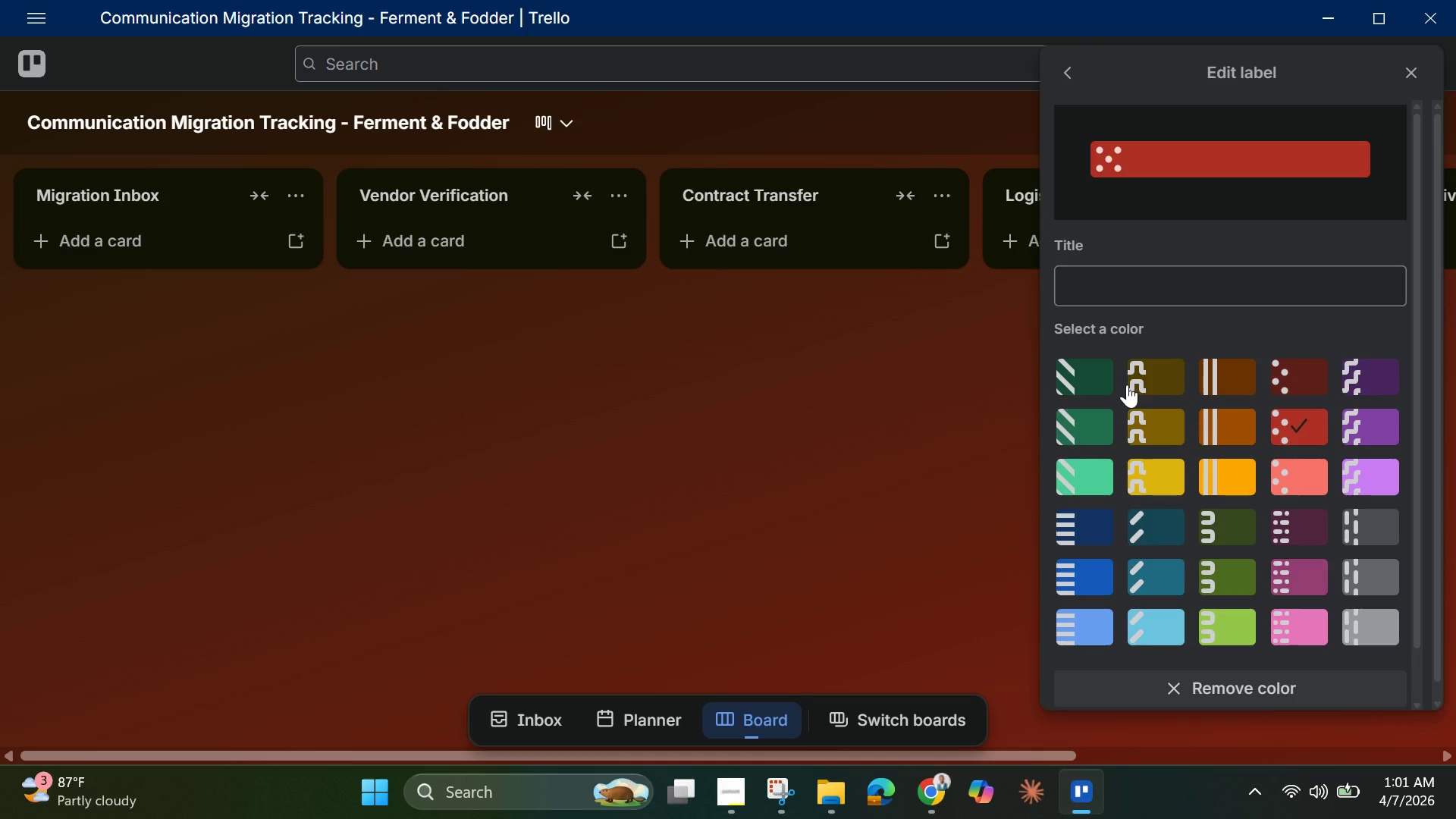 
left_click([1106, 297])
 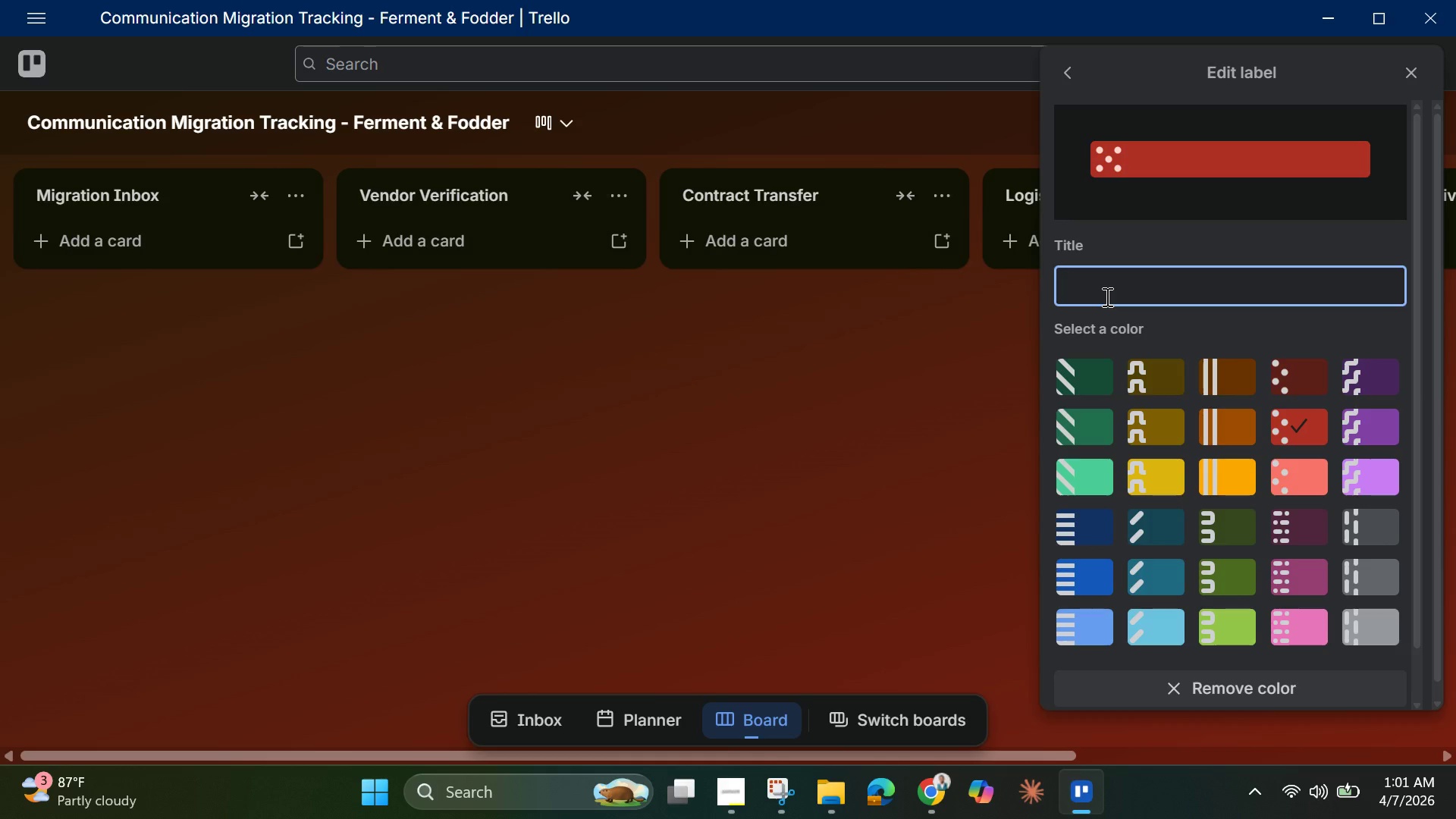 
key(Shift+P)
 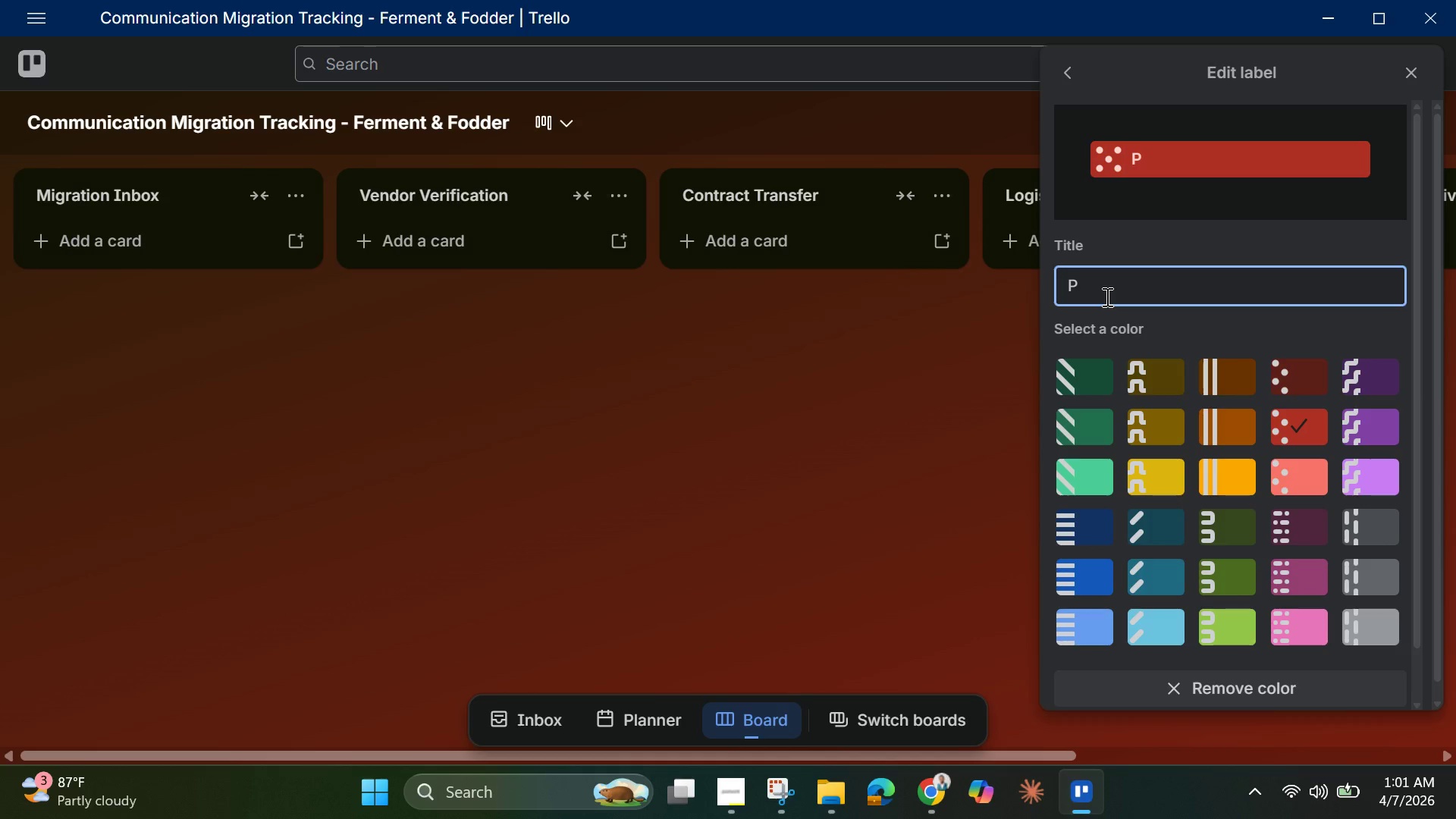 
wait(11.89)
 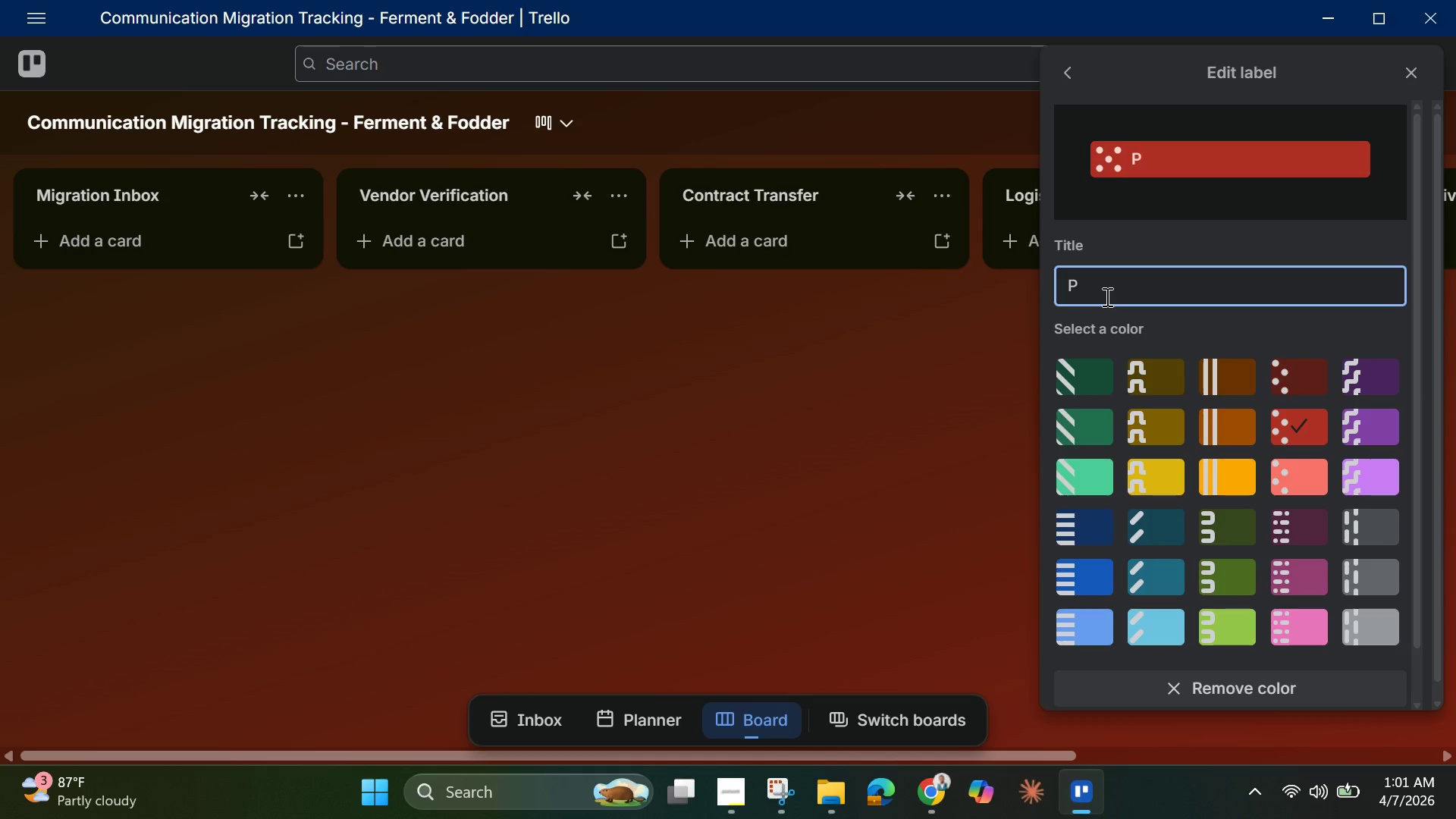 
type(riority)
 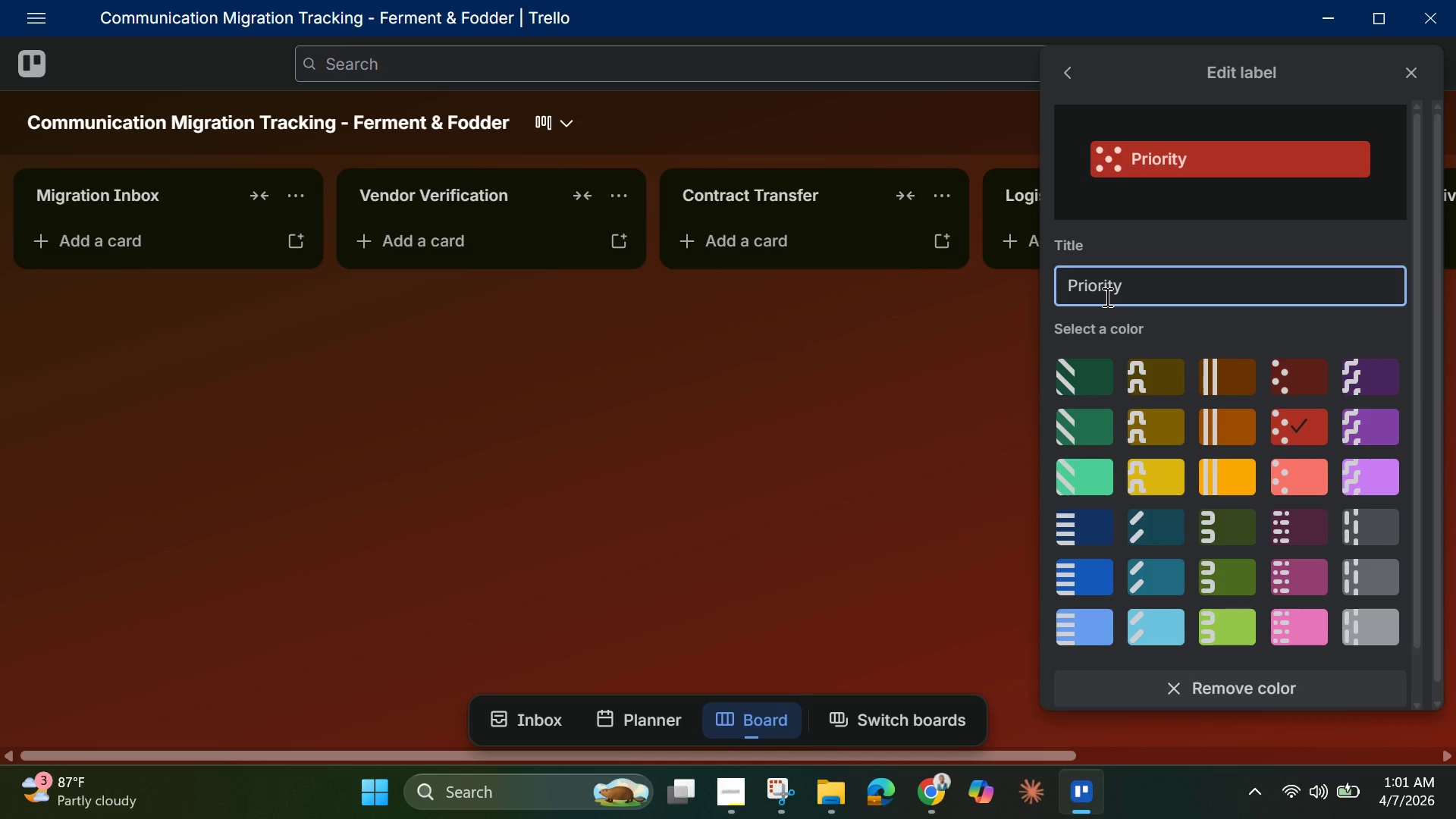 
wait(19.66)
 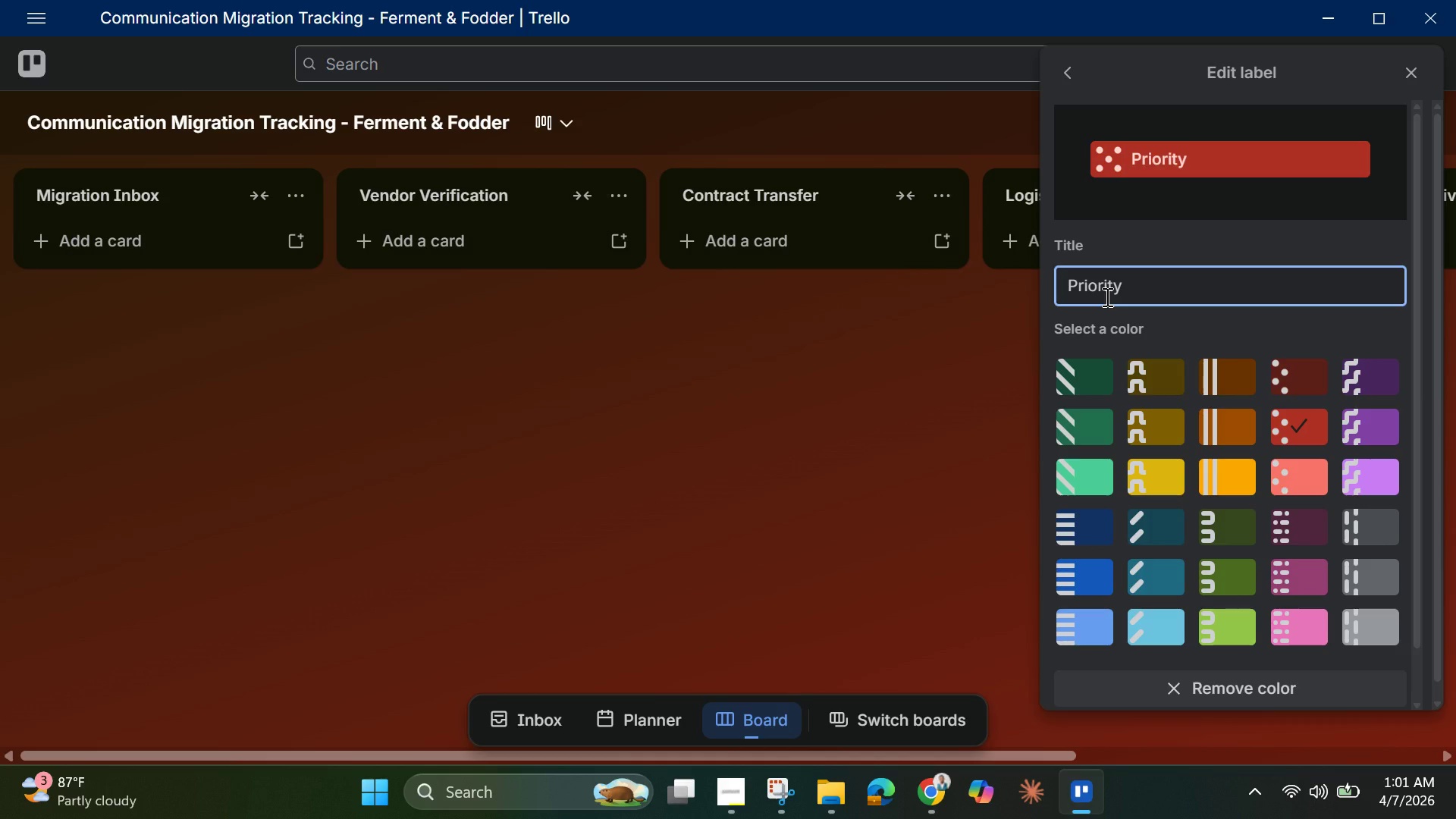 
key(Enter)
 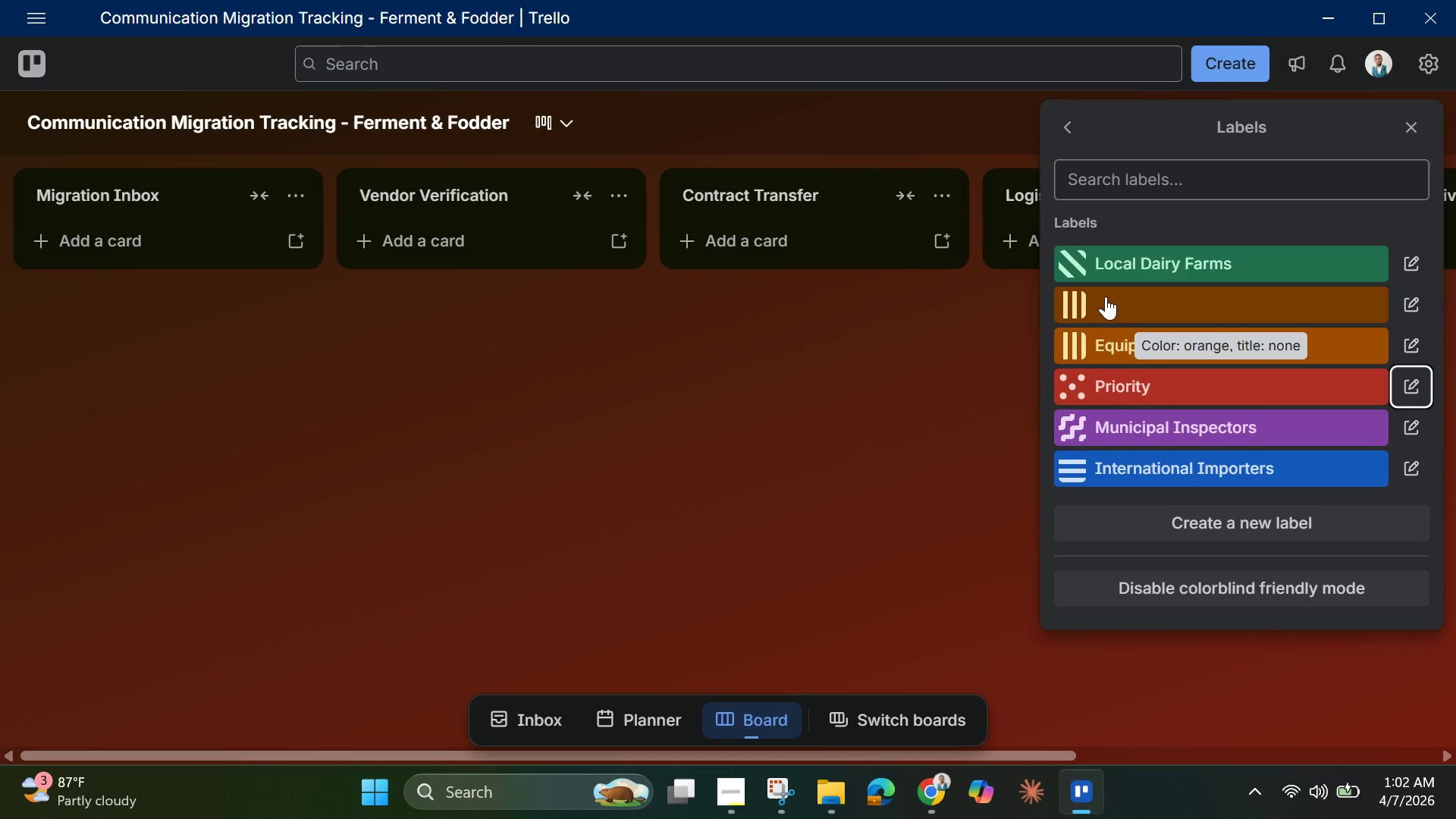 
wait(28.83)
 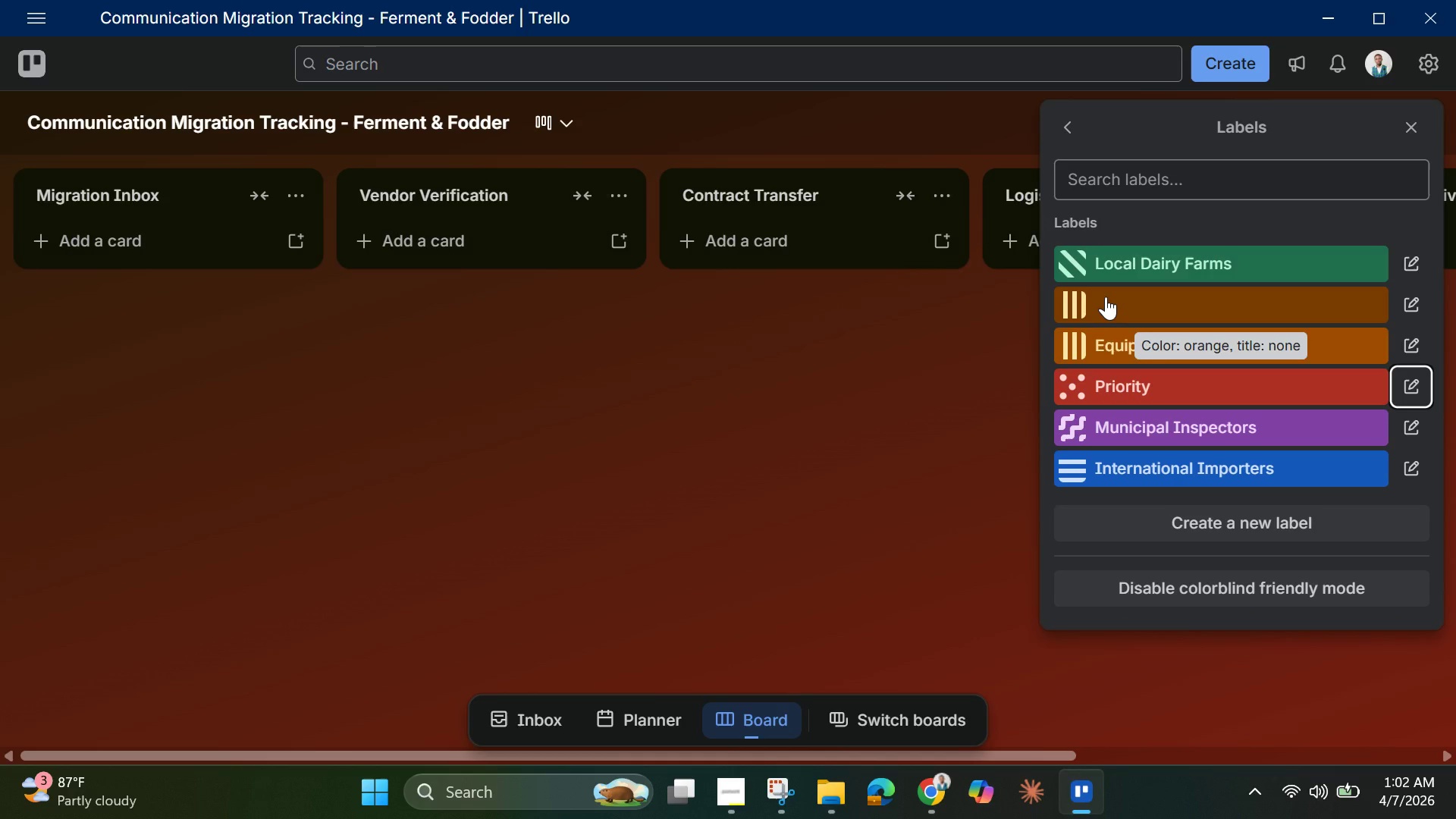 
left_click([1073, 123])
 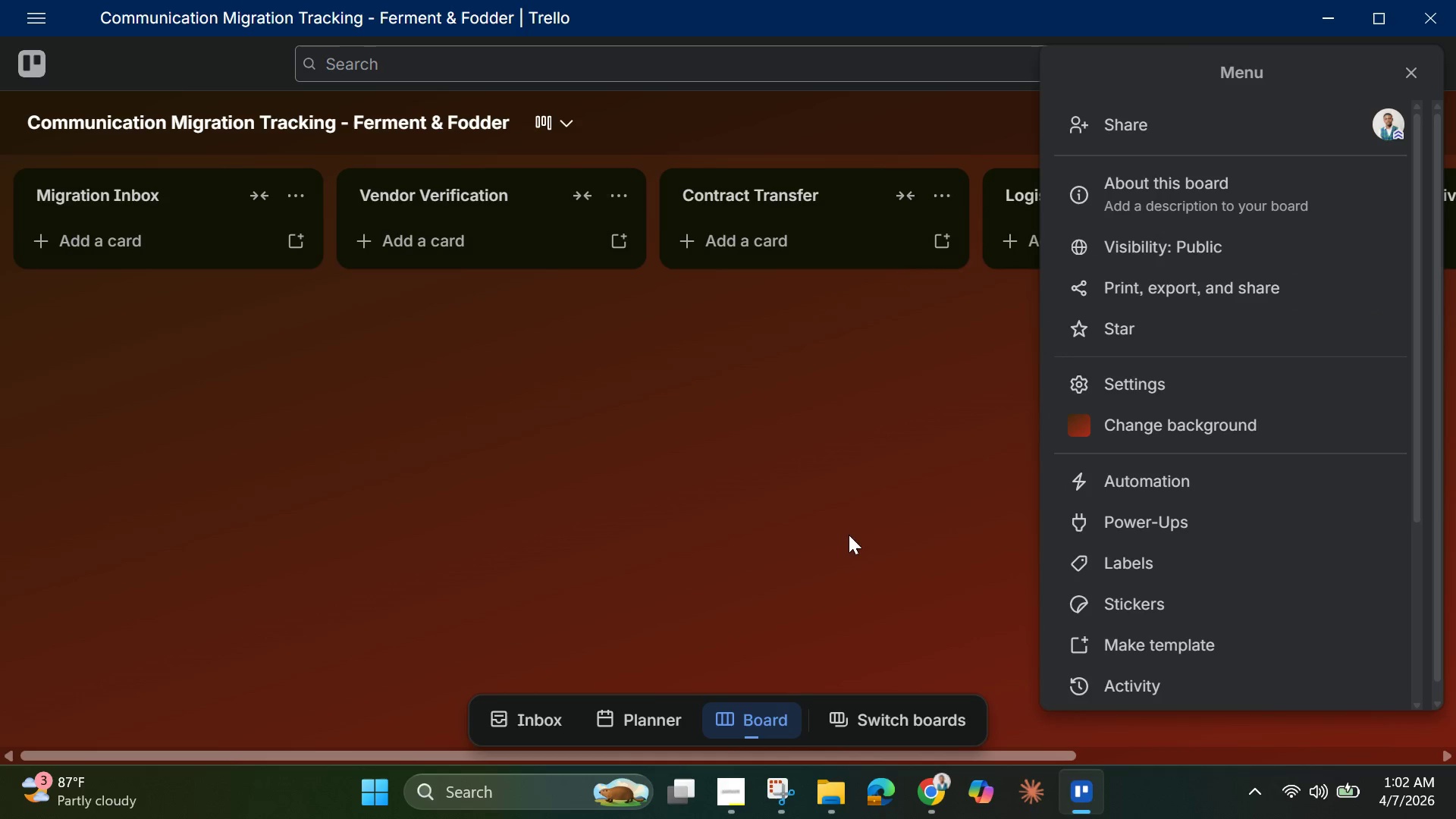 
left_click([833, 505])
 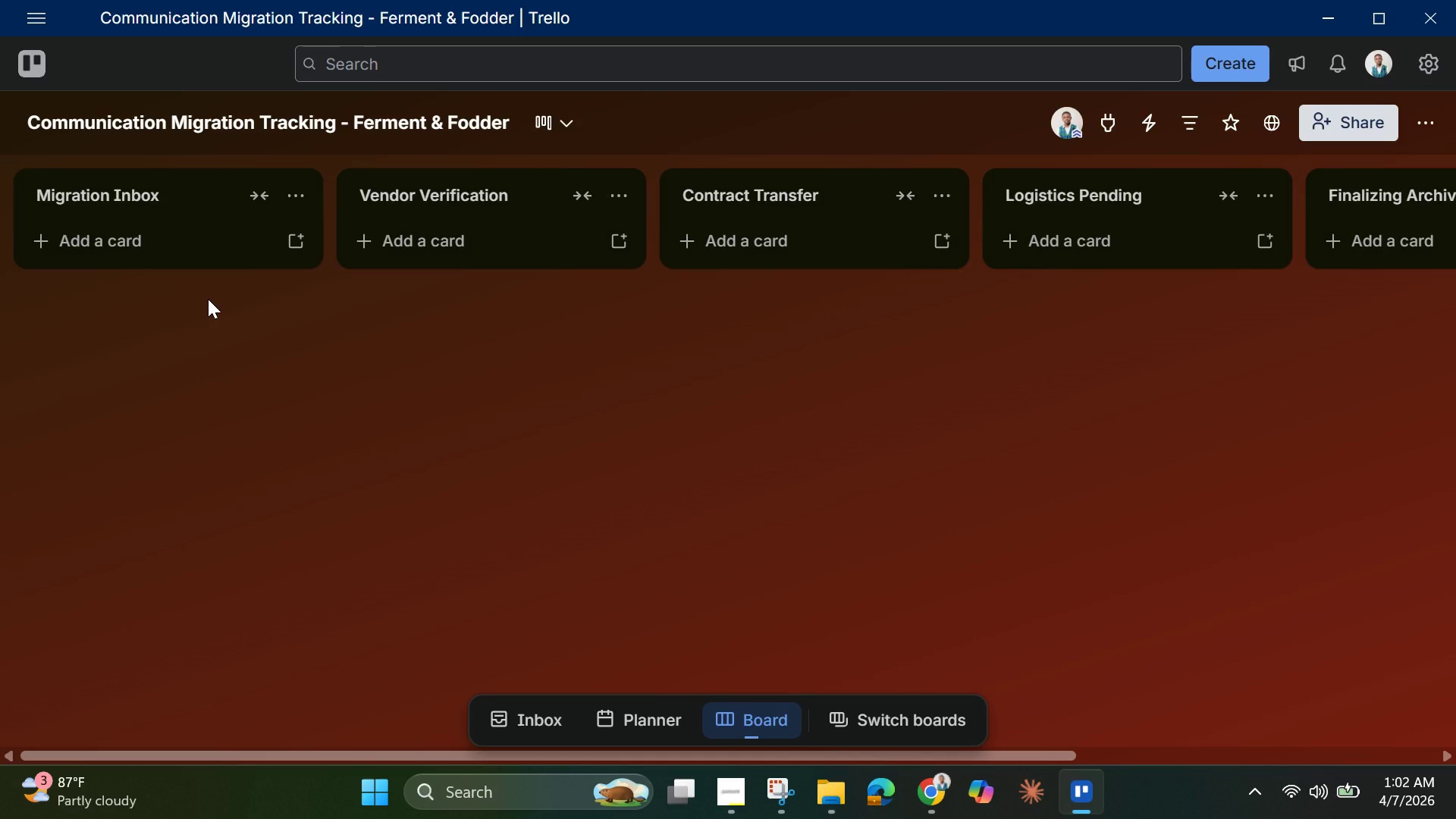 
wait(7.89)
 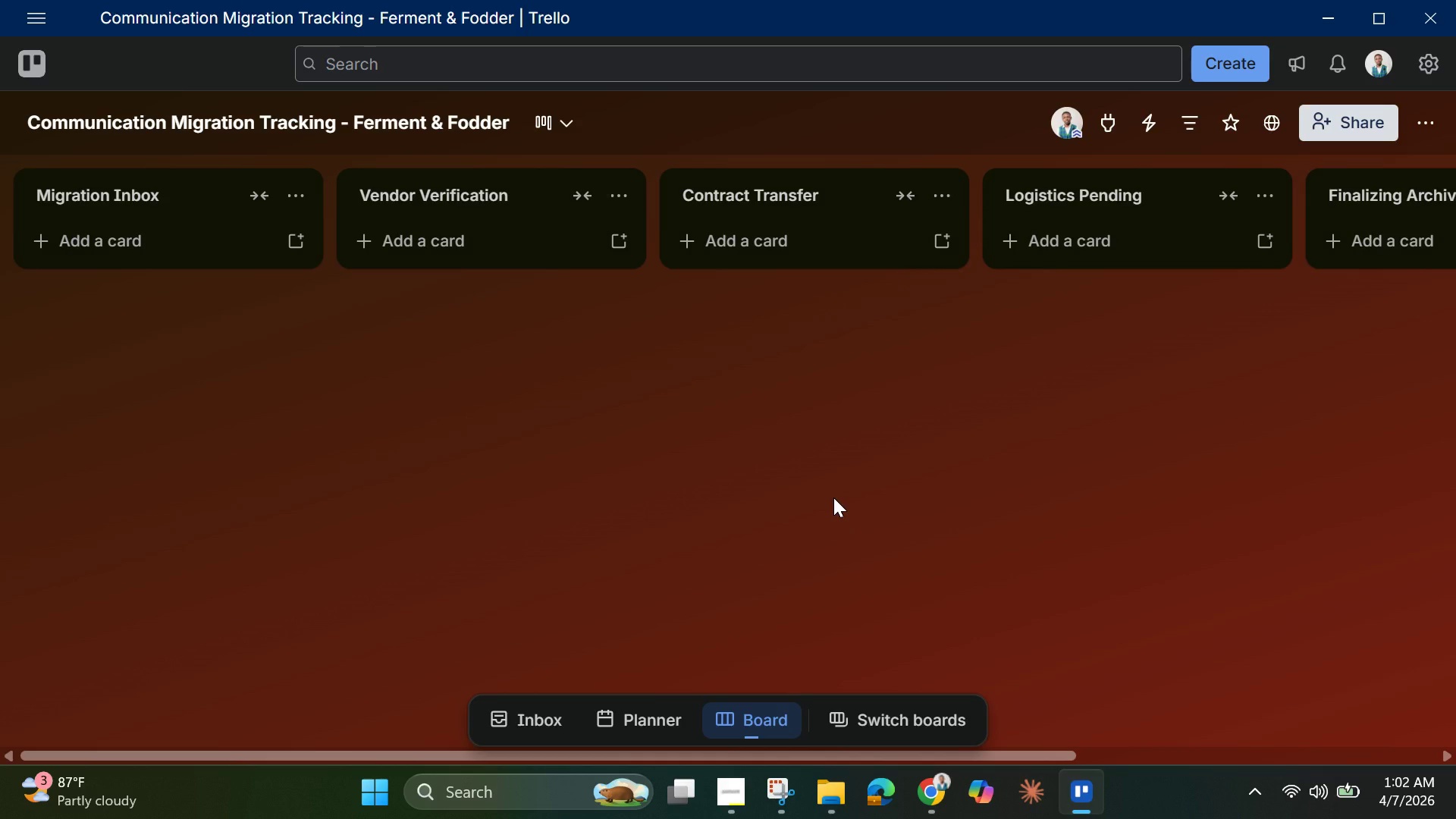 
left_click([220, 239])
 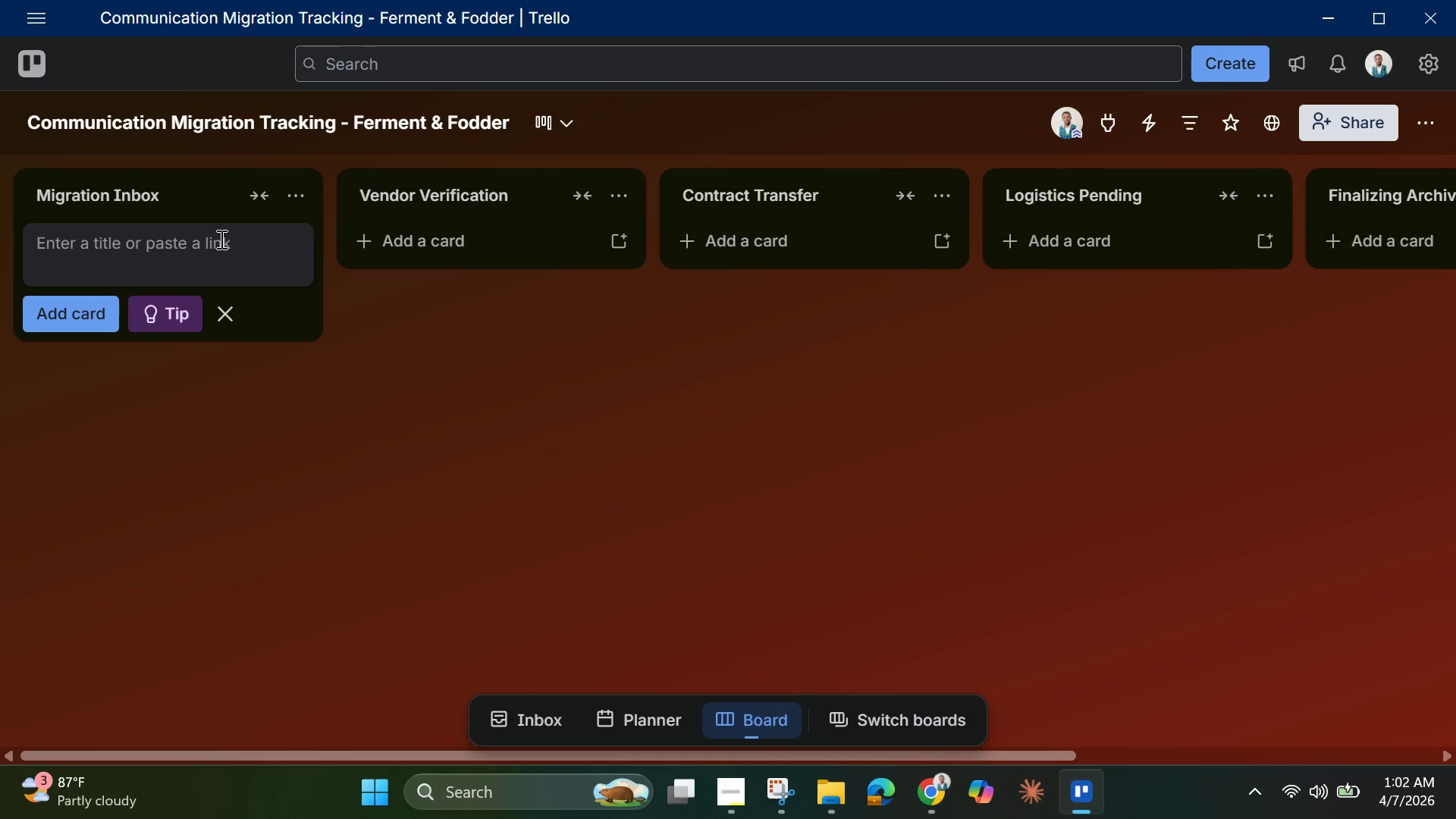 
wait(5.77)
 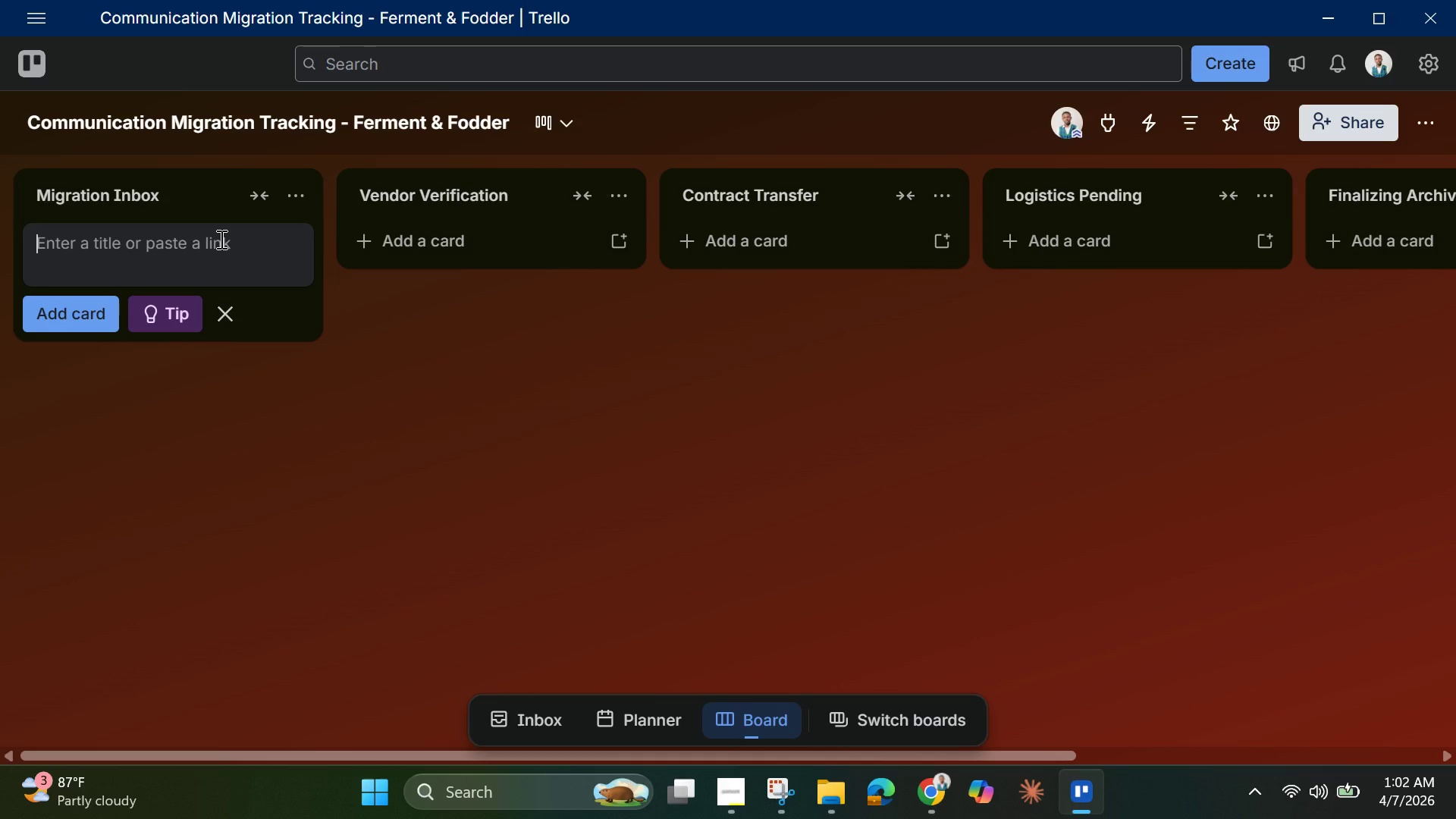 
type(Mas)
key(Backspace)
key(Backspace)
type(ASTER VENDOR )
 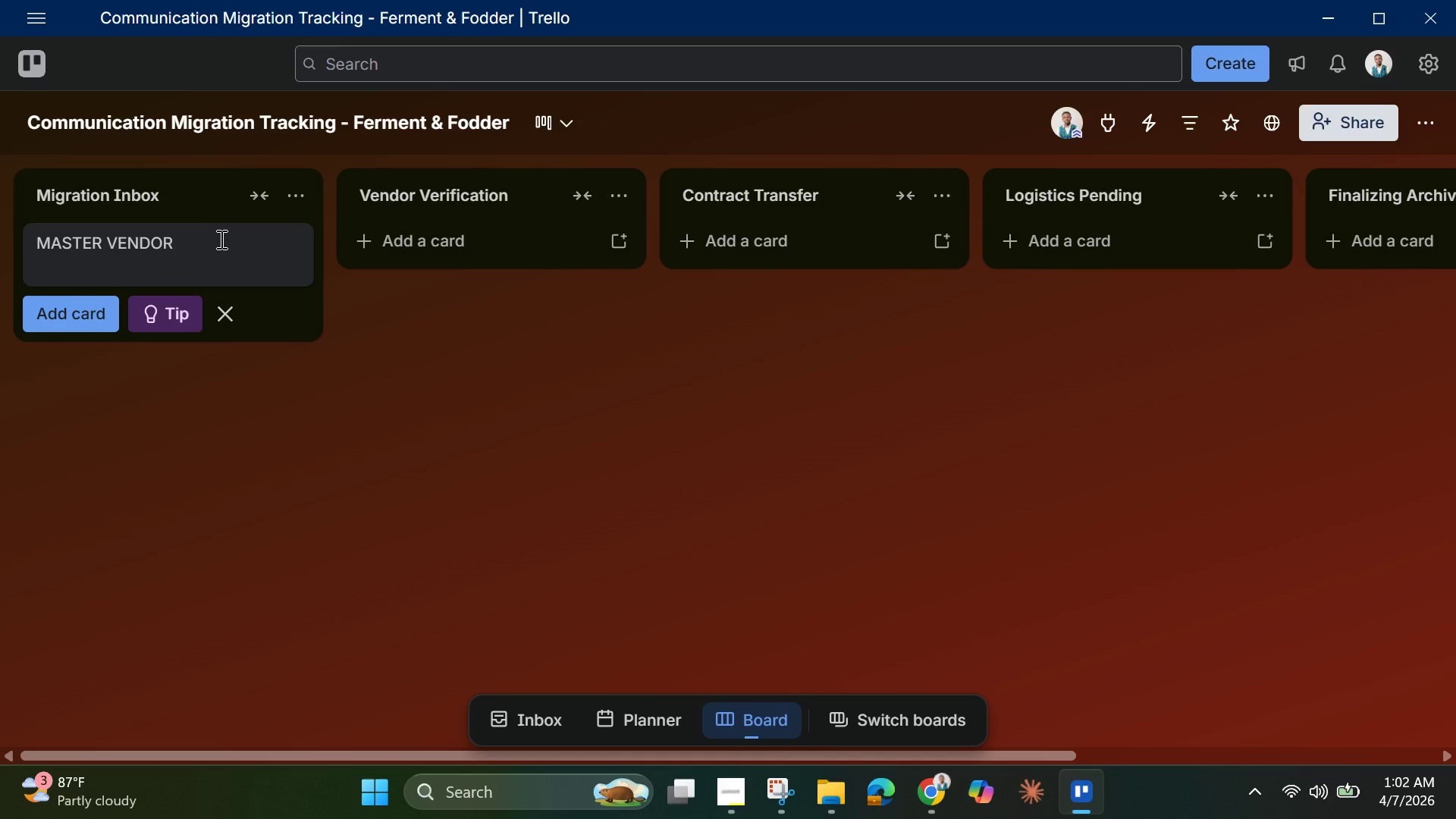 
type(CARD )
 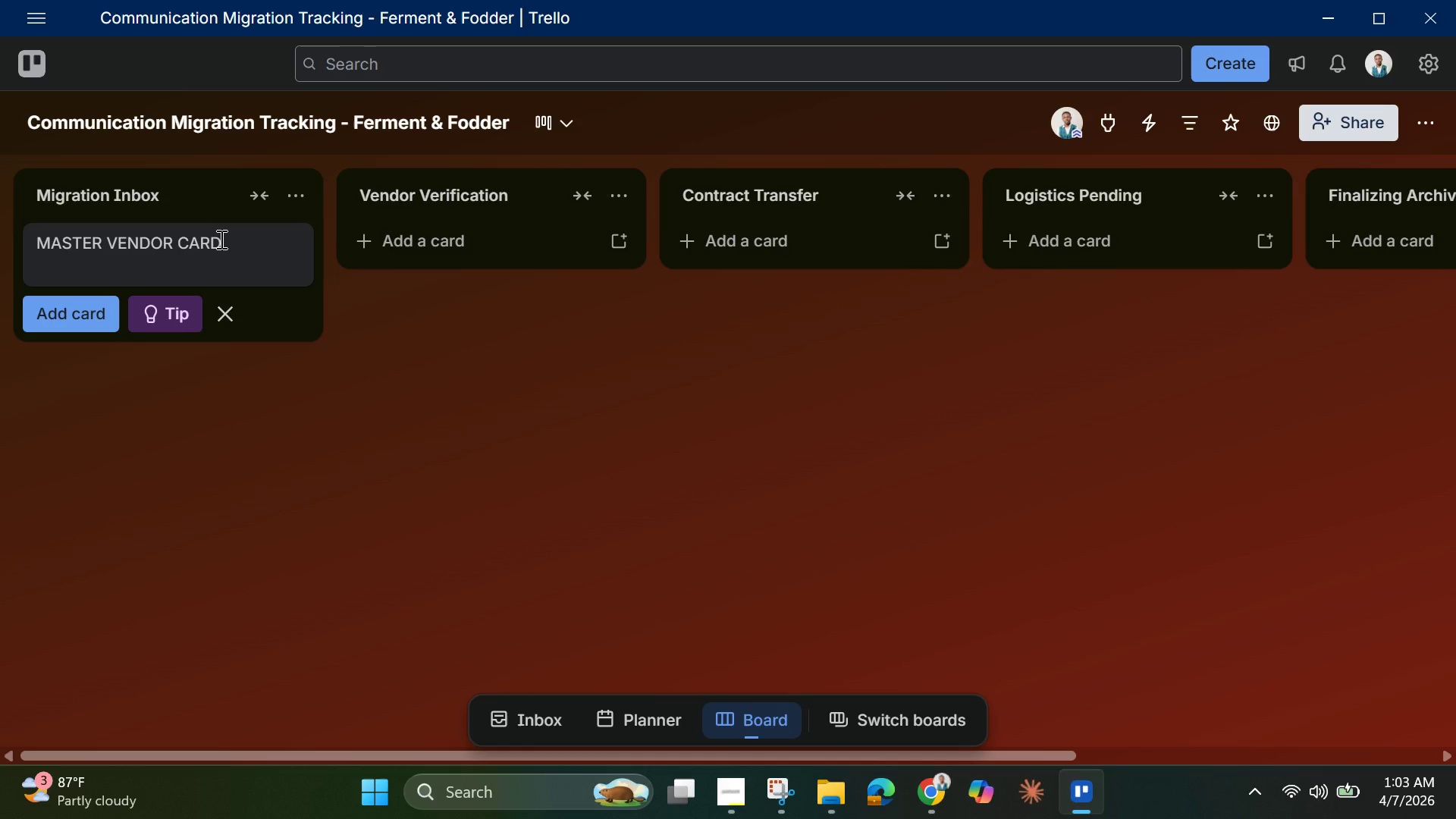 
type(- Template)
 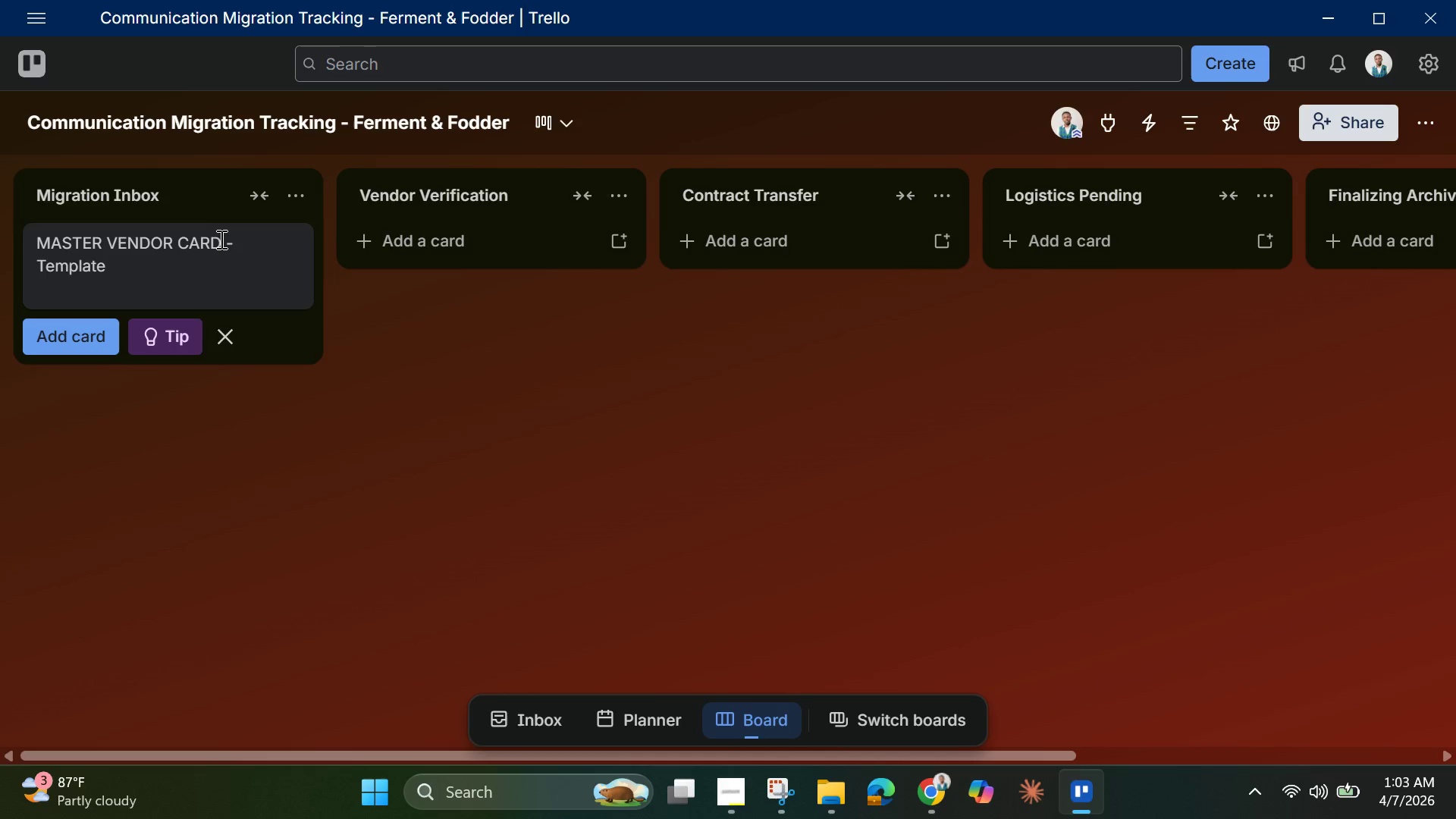 
wait(22.17)
 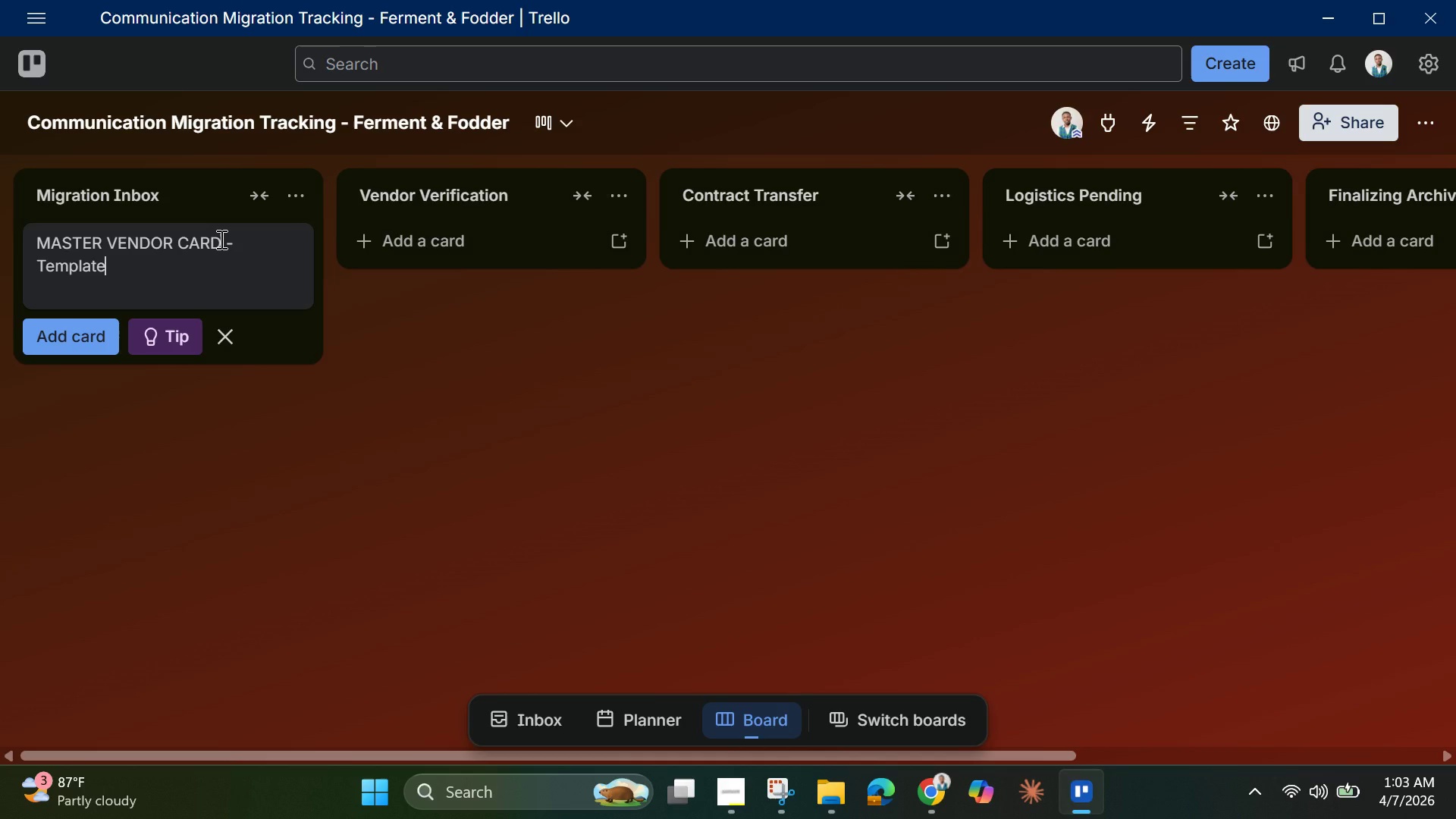 
key(Enter)
 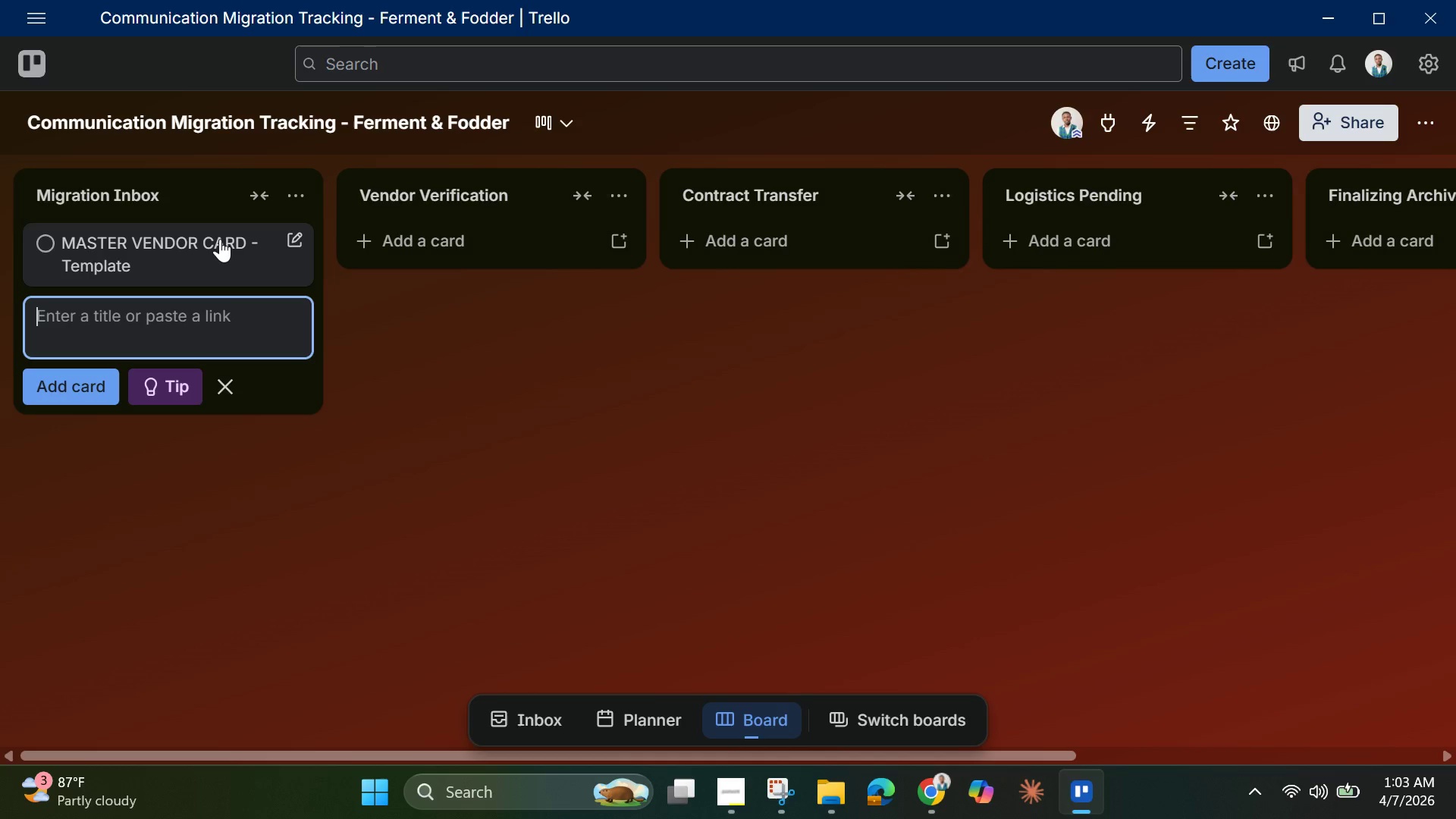 
wait(14.95)
 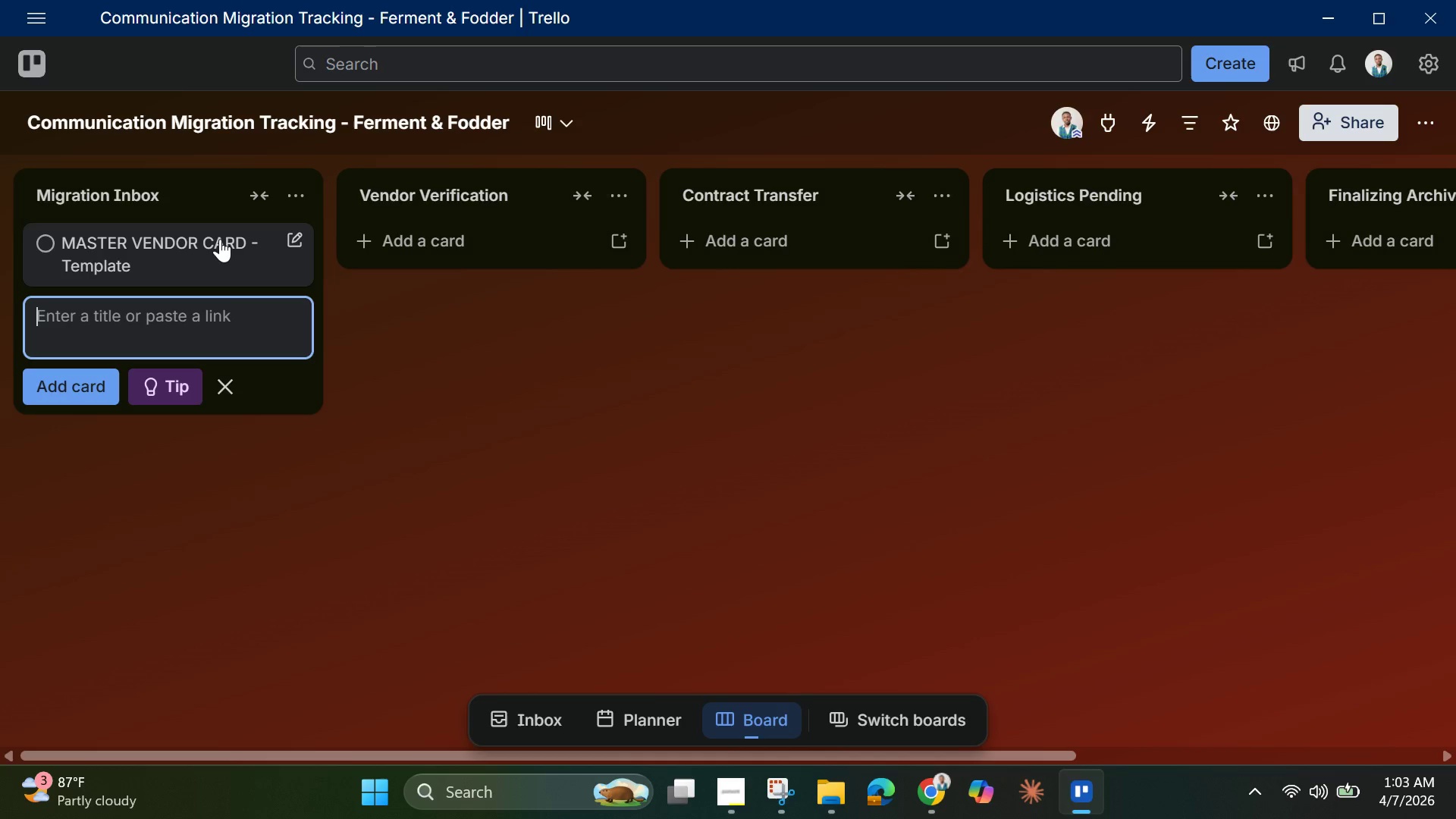 
left_click([220, 239])
 